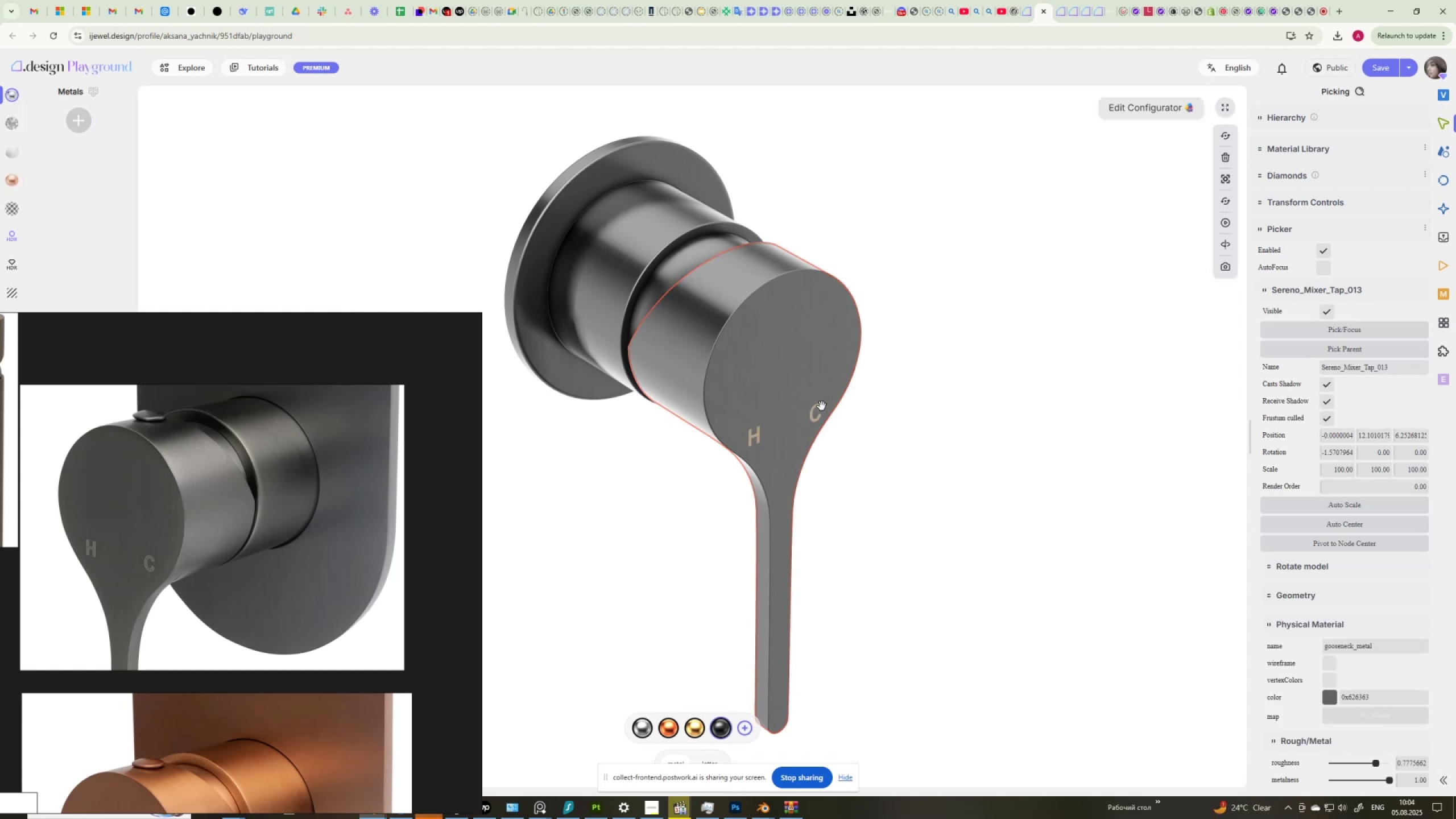 
left_click([821, 408])
 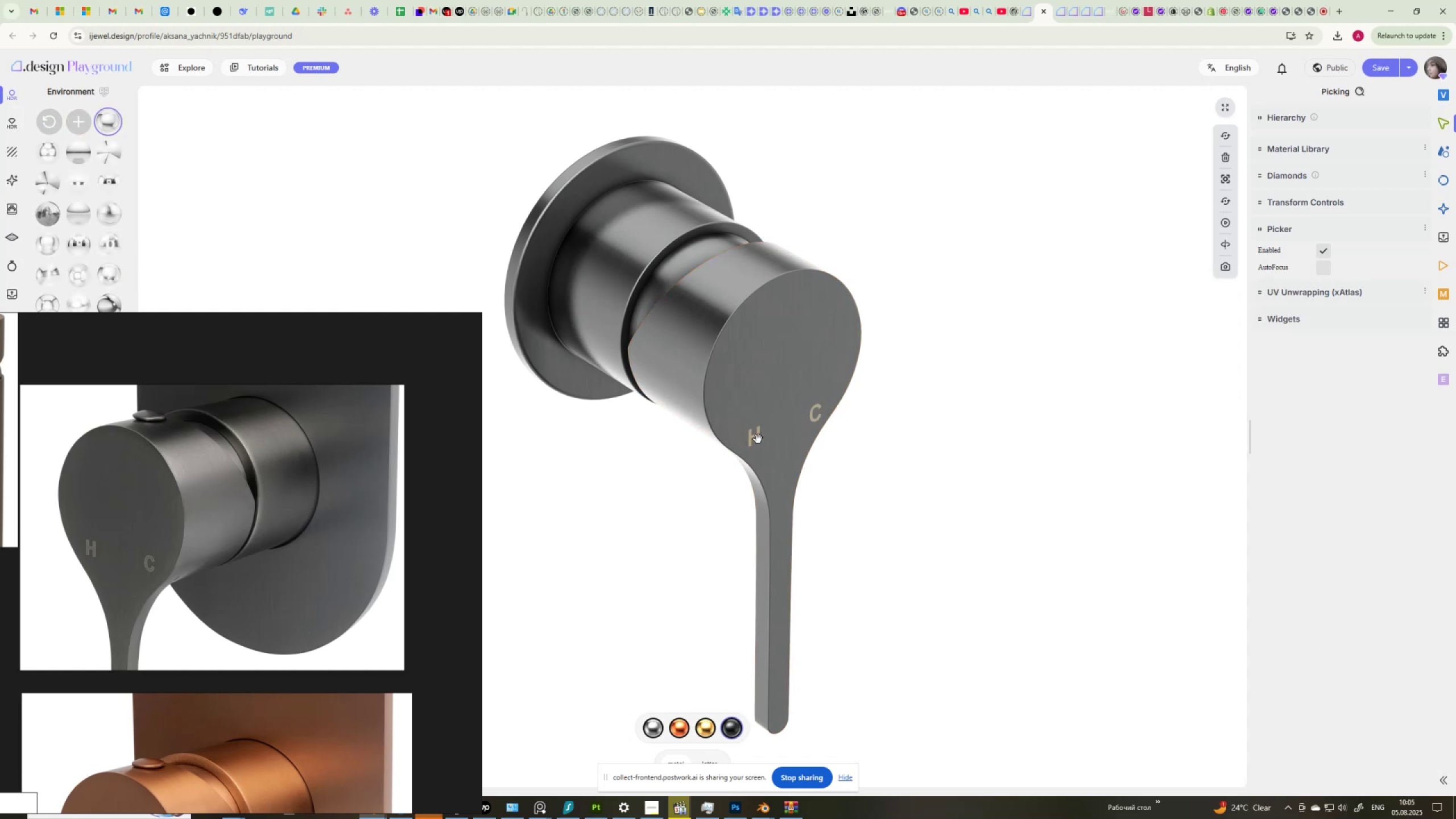 
left_click([755, 438])
 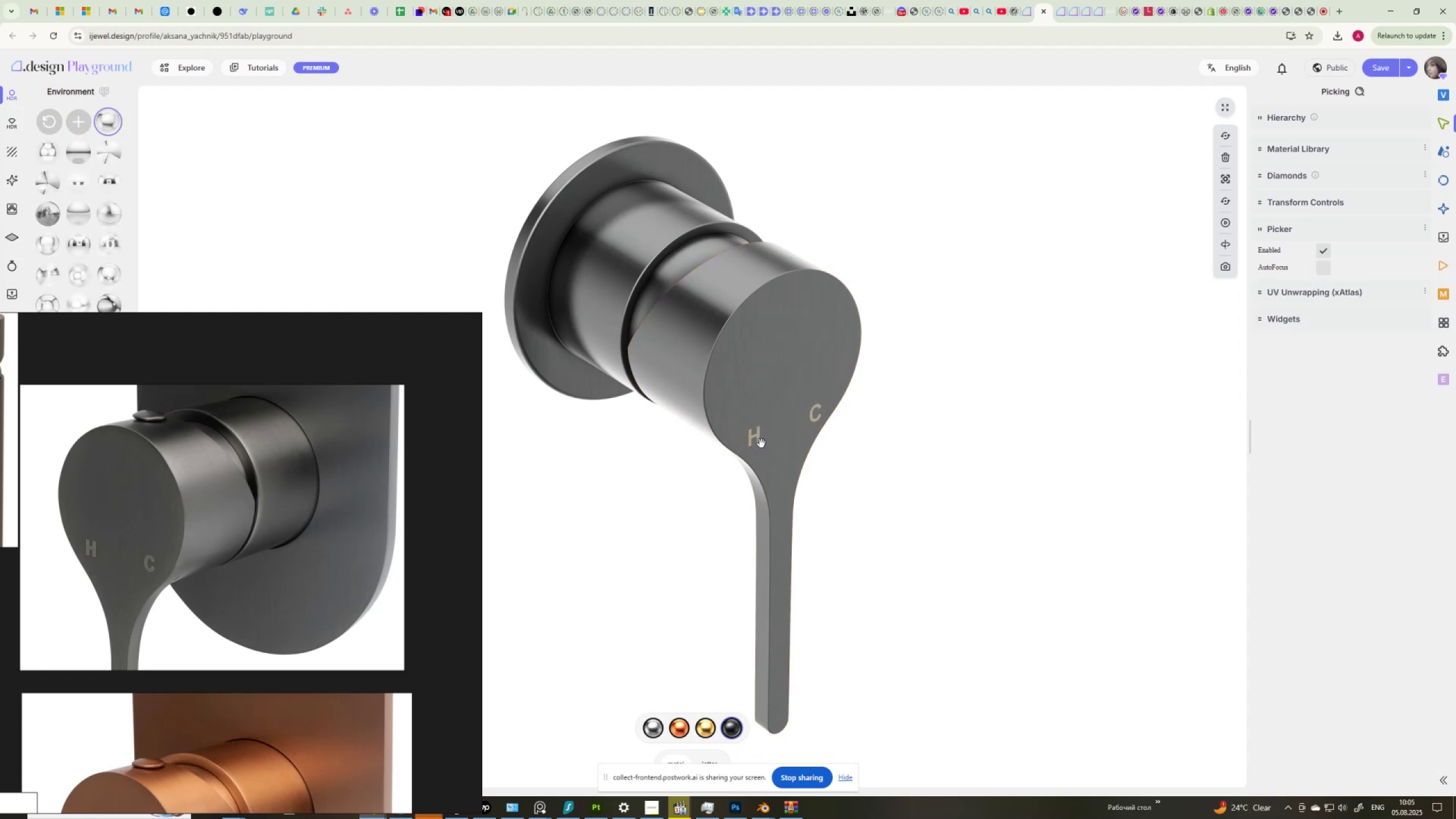 
left_click([762, 443])
 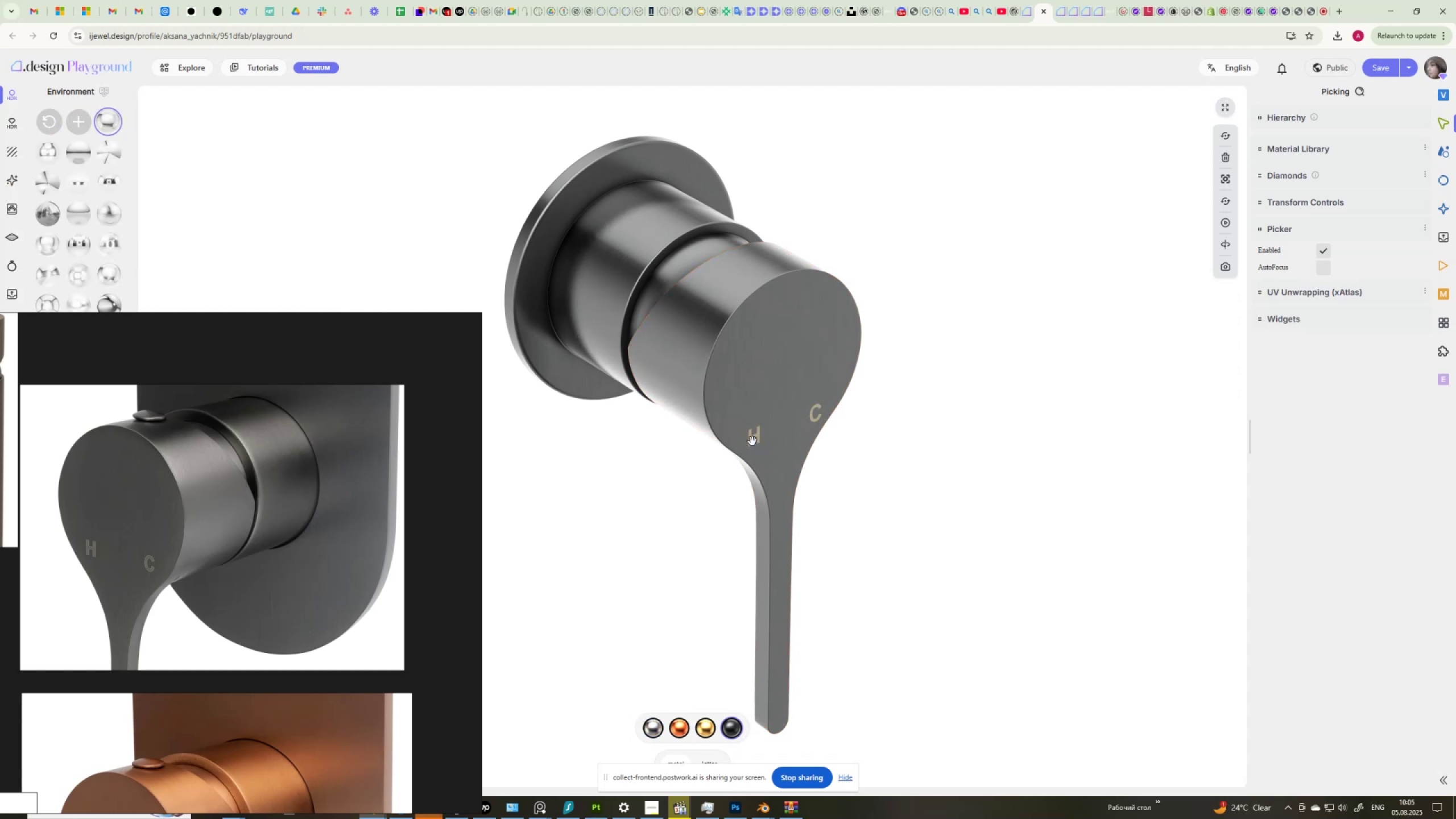 
left_click([752, 441])
 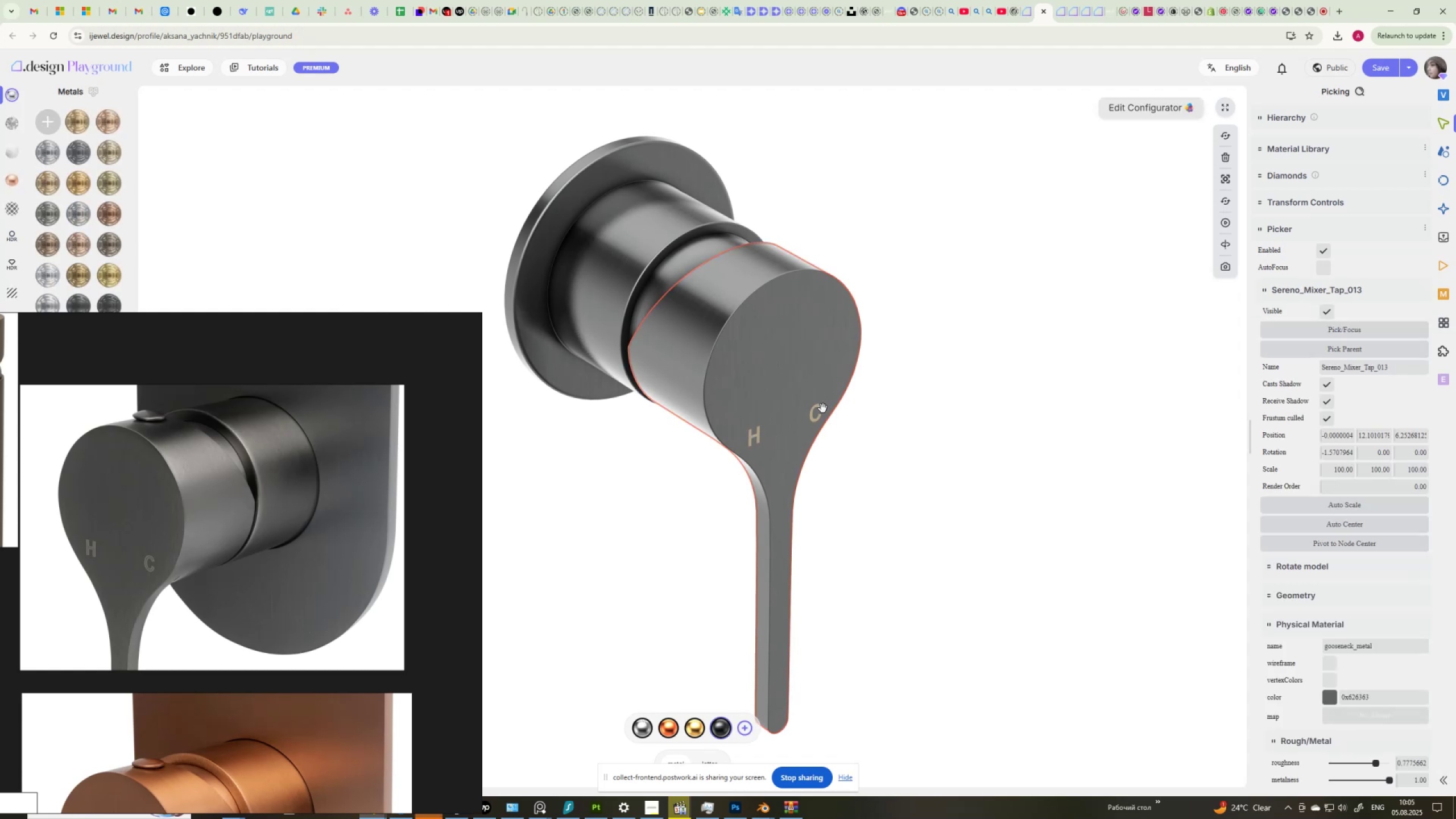 
left_click([819, 407])
 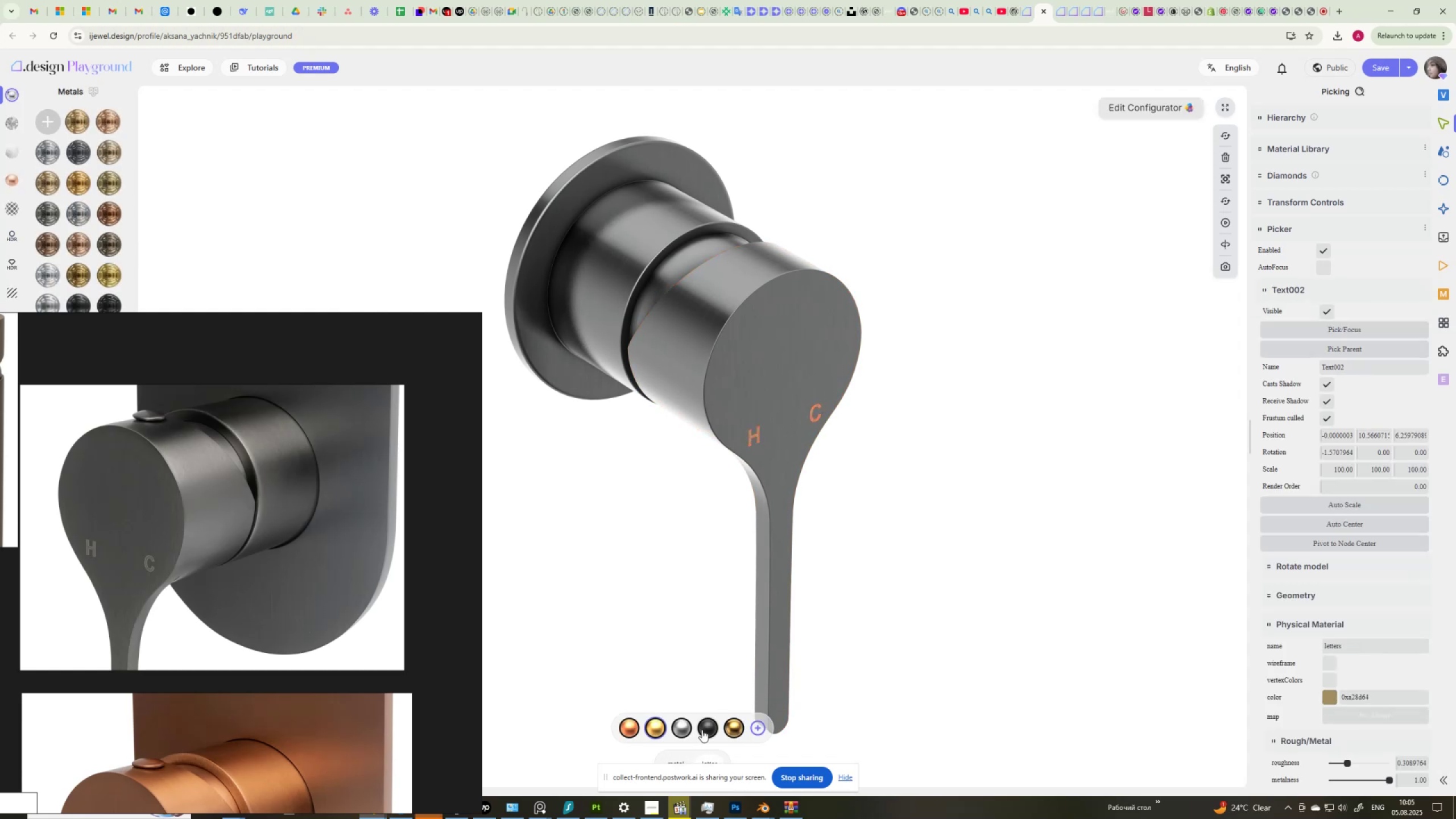 
wait(6.64)
 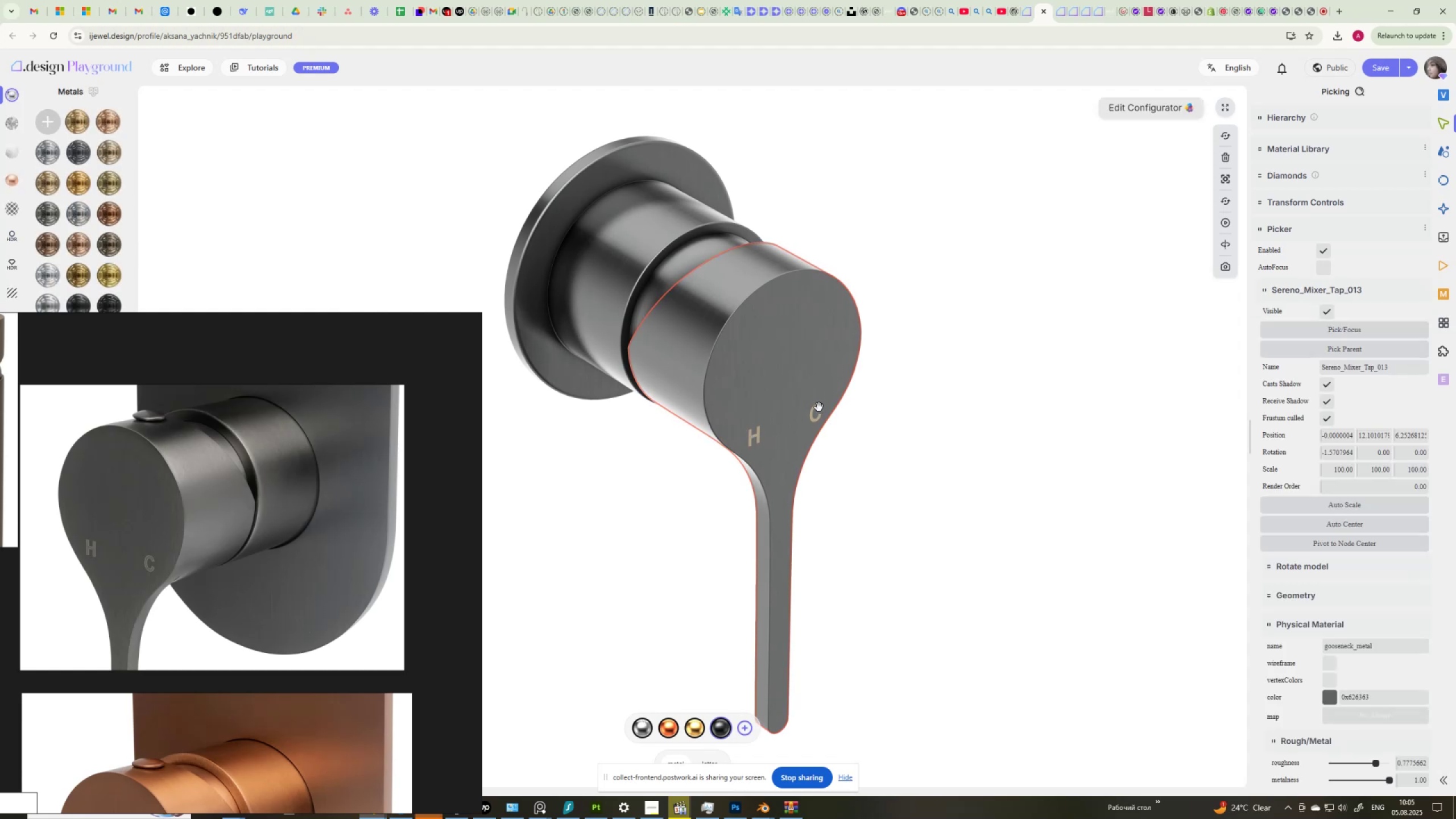 
left_click([709, 726])
 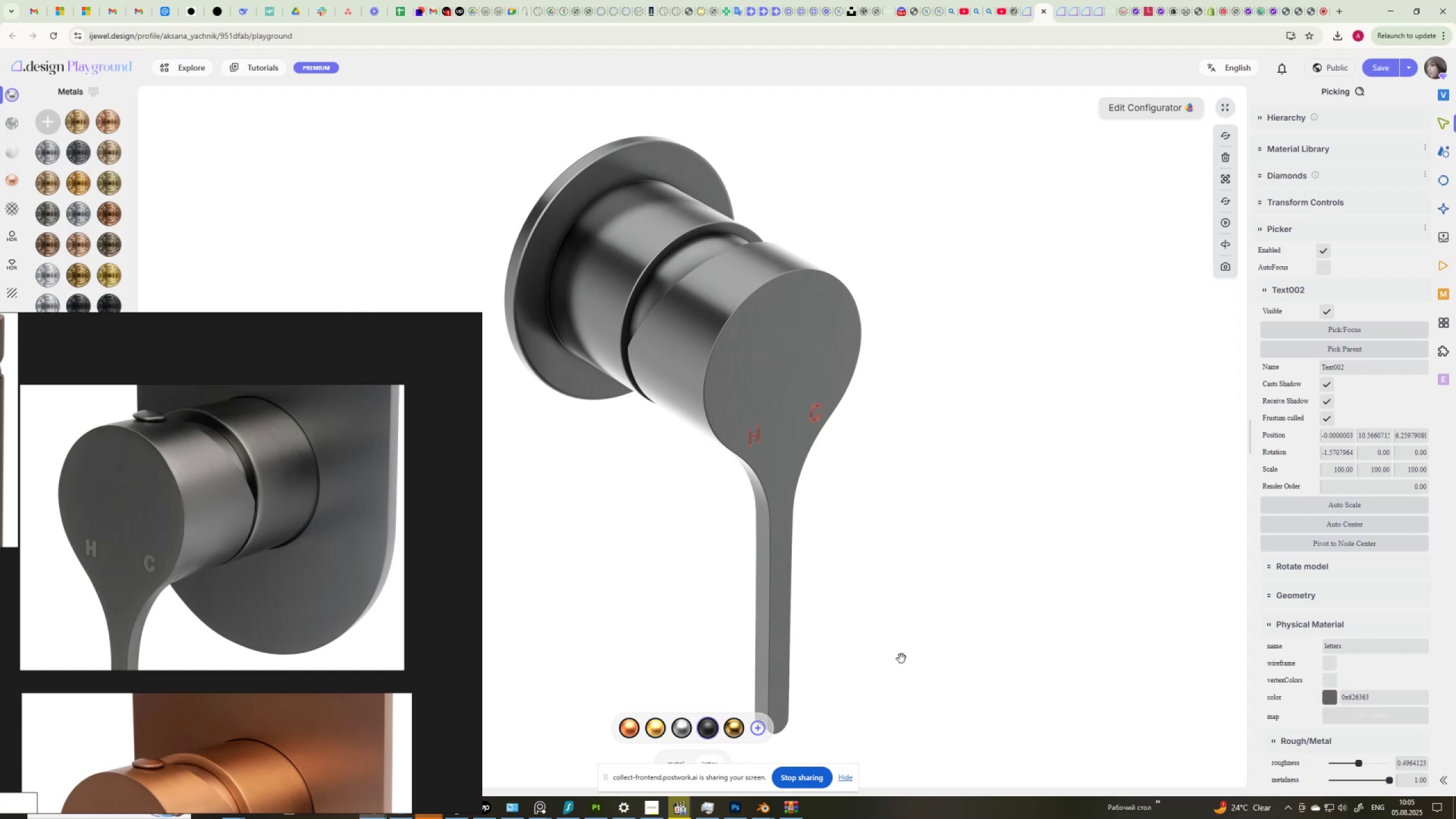 
left_click([903, 650])
 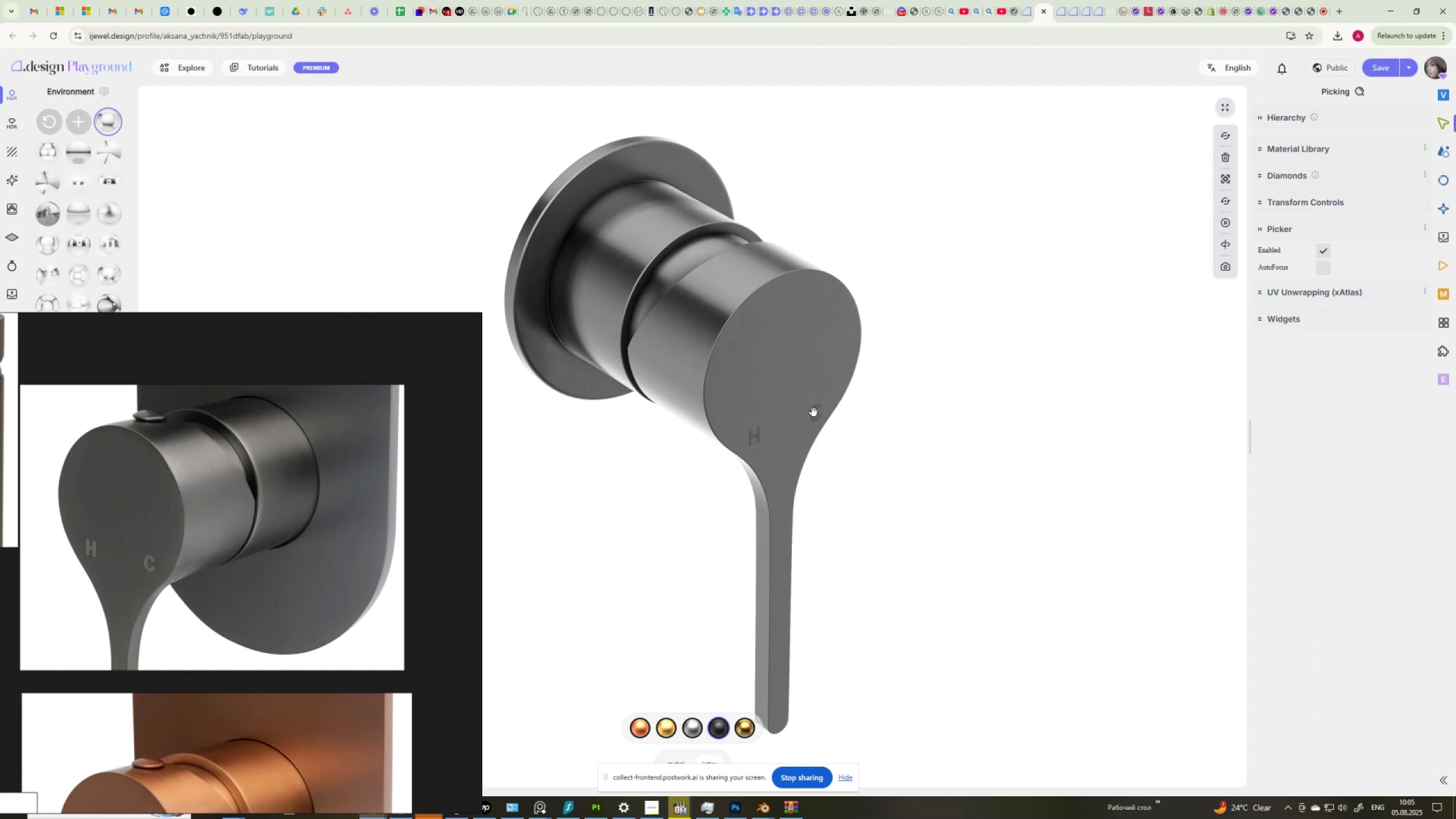 
wait(7.08)
 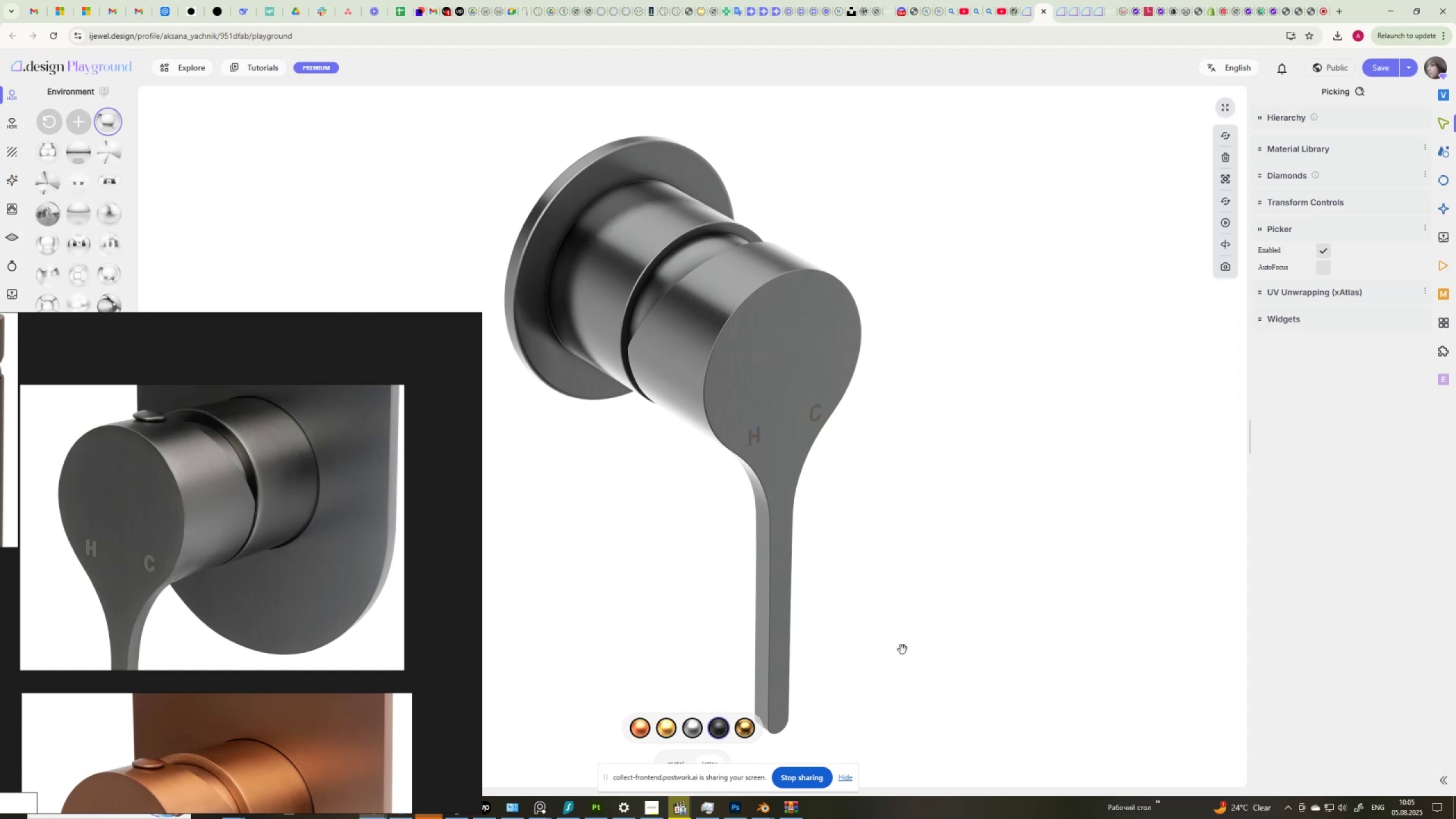 
left_click([819, 408])
 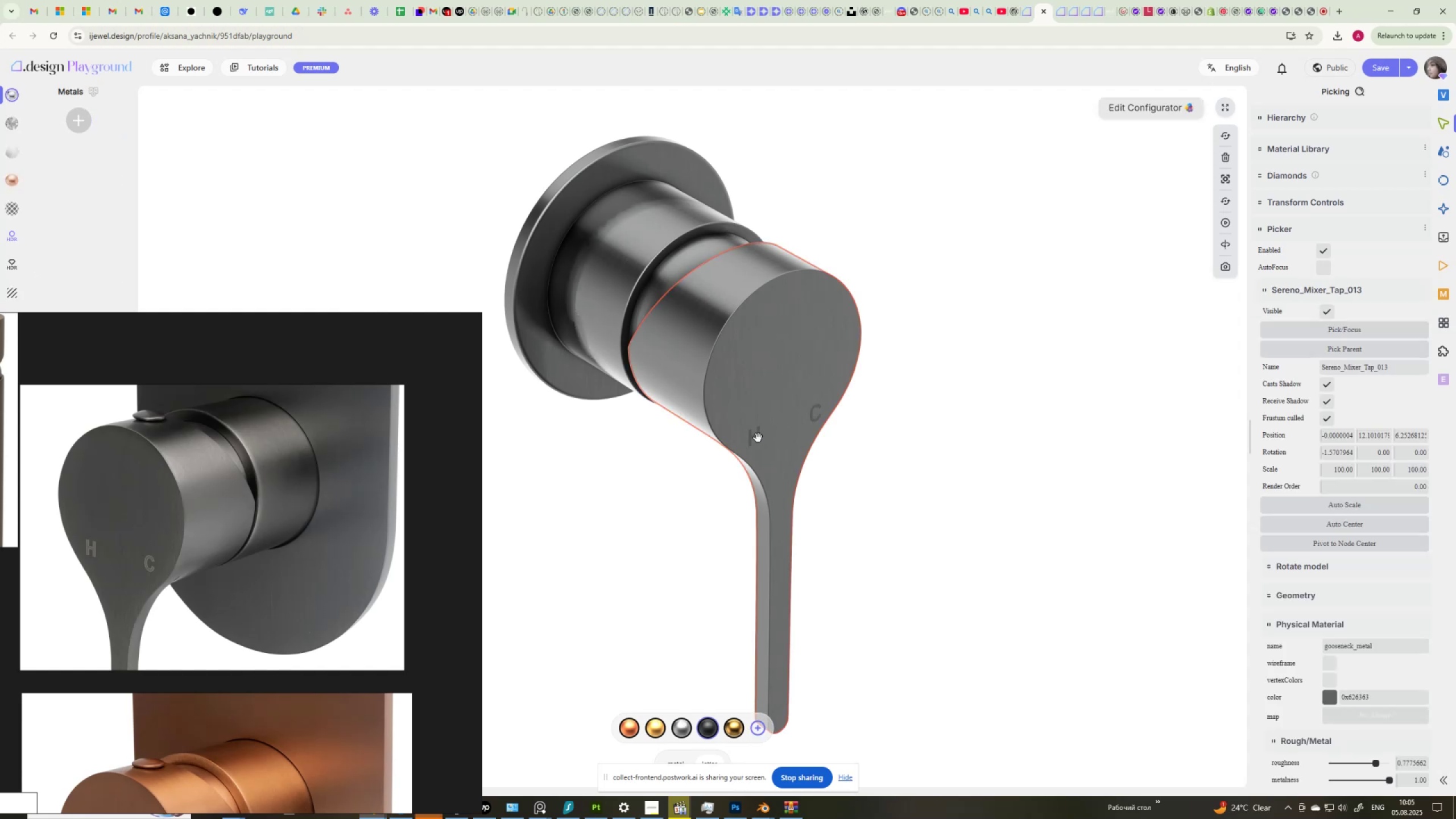 
left_click([756, 437])
 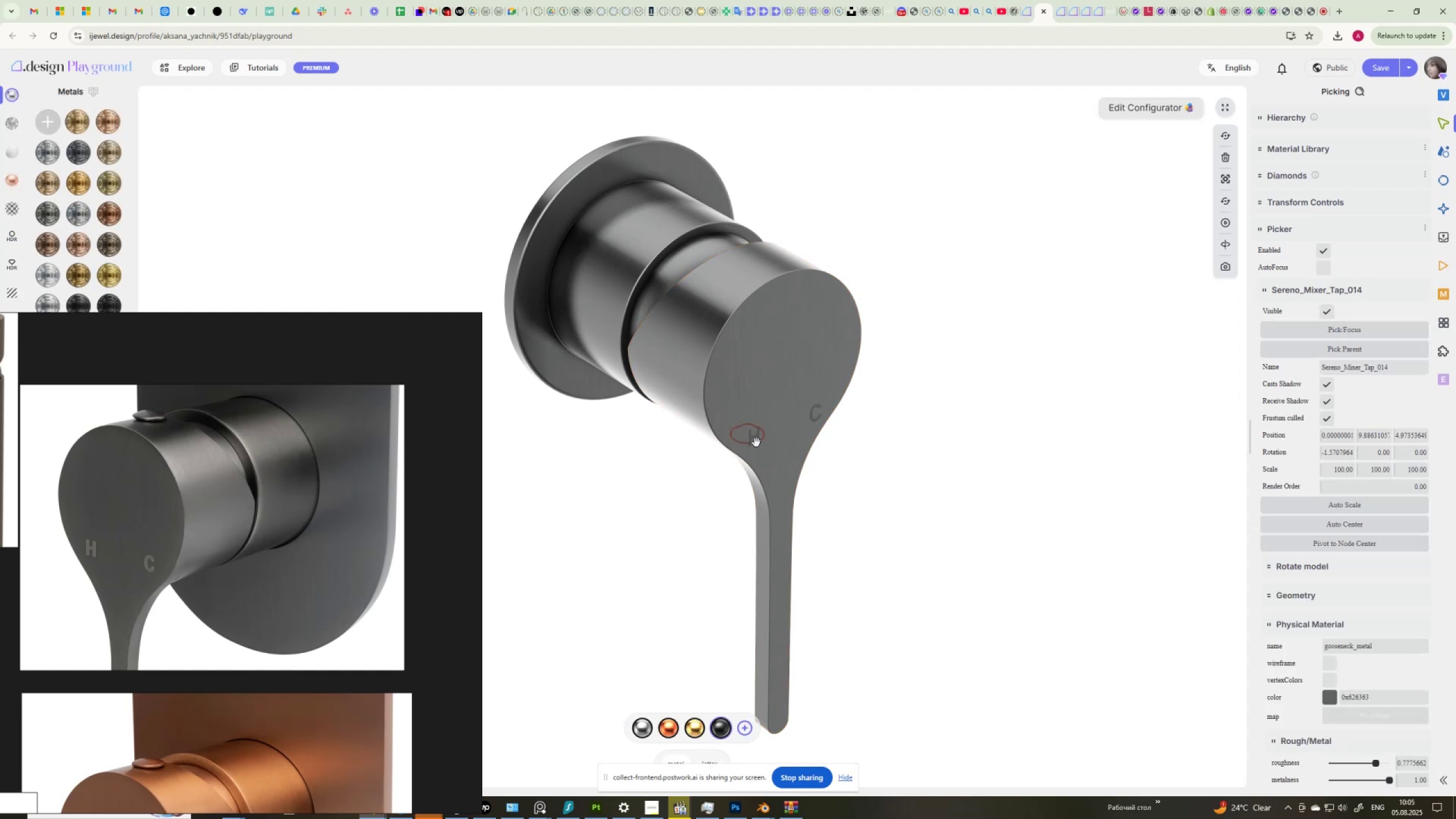 
left_click([752, 435])
 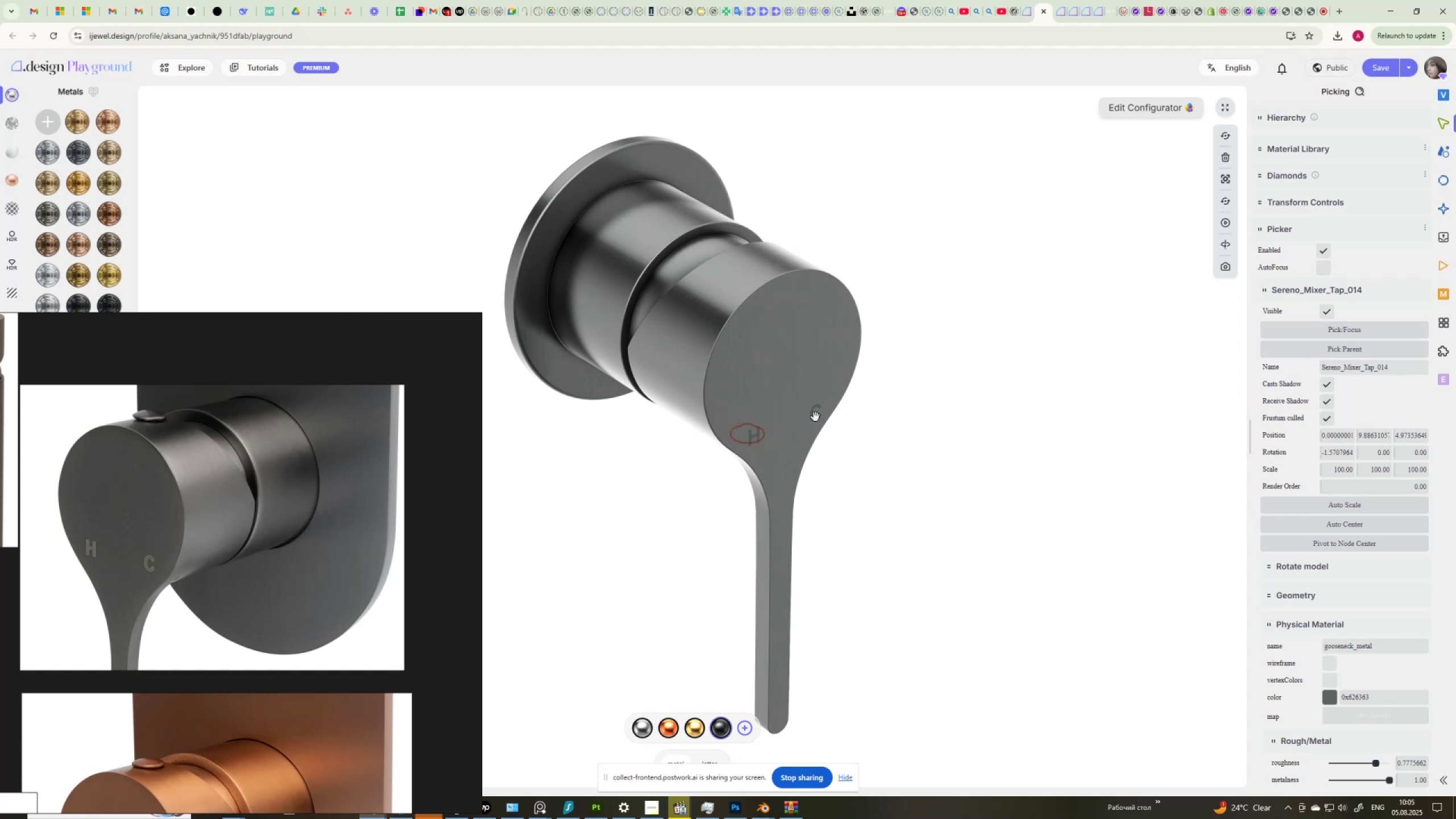 
wait(5.37)
 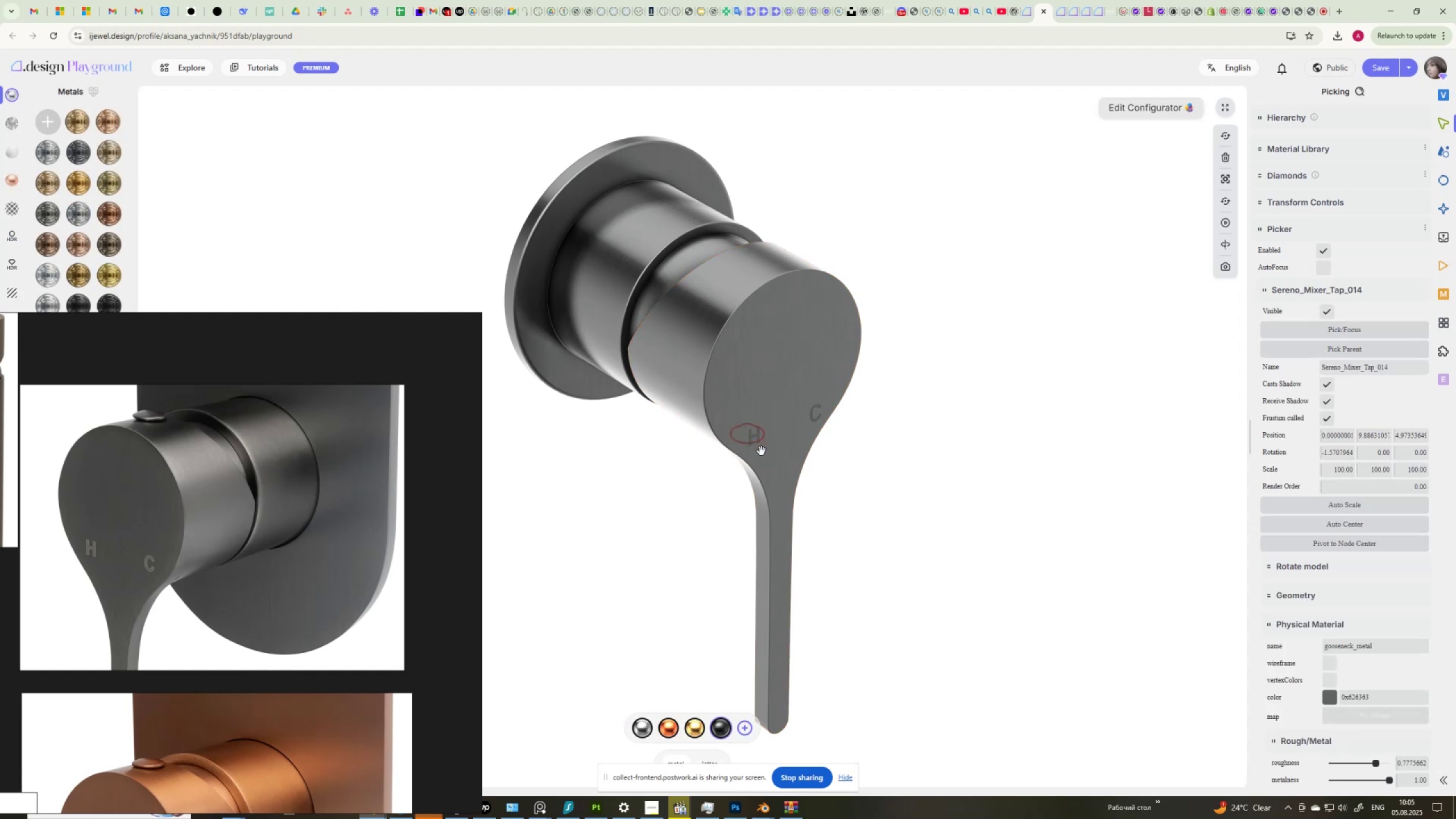 
left_click([679, 730])
 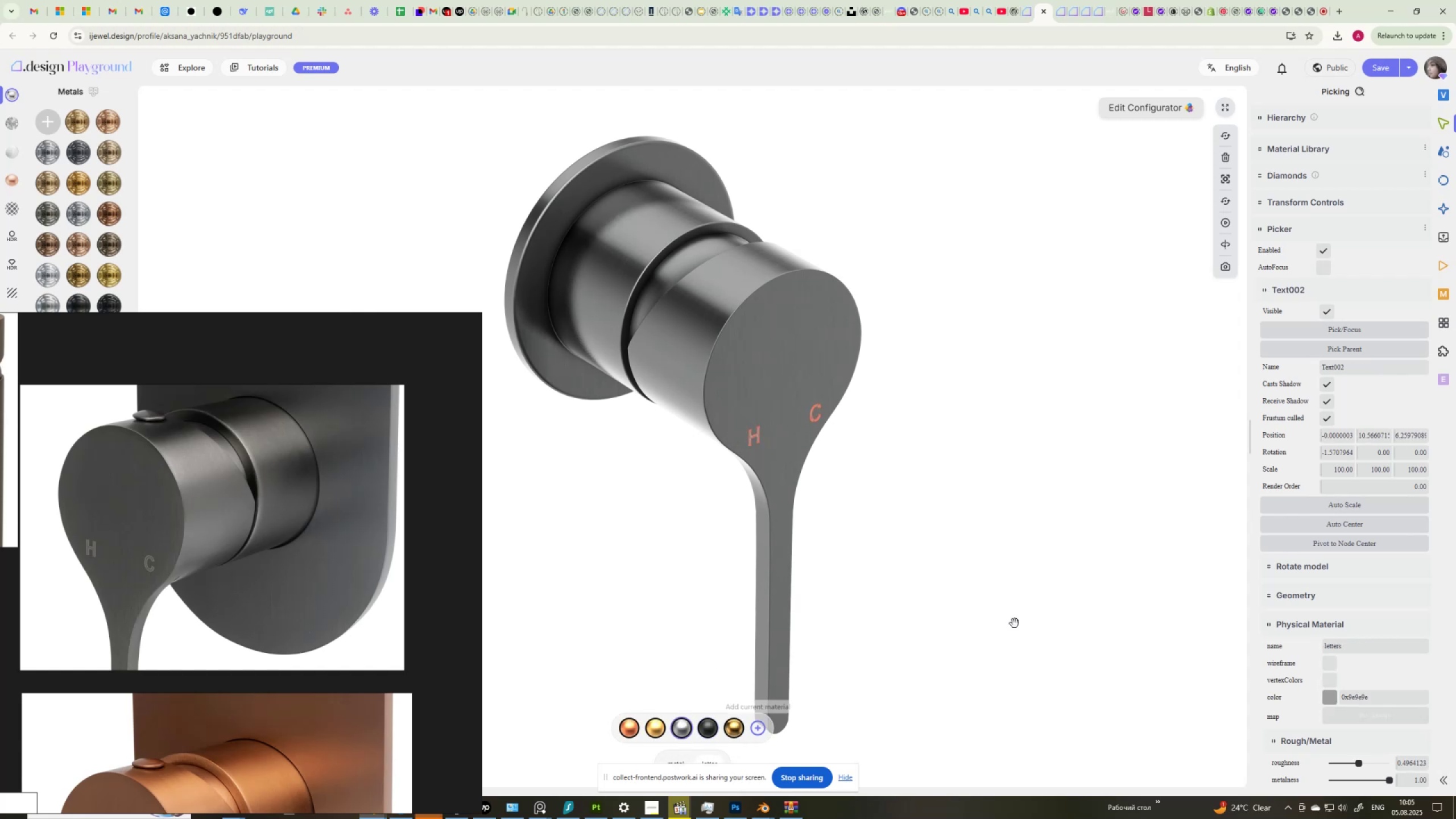 
left_click([1016, 614])
 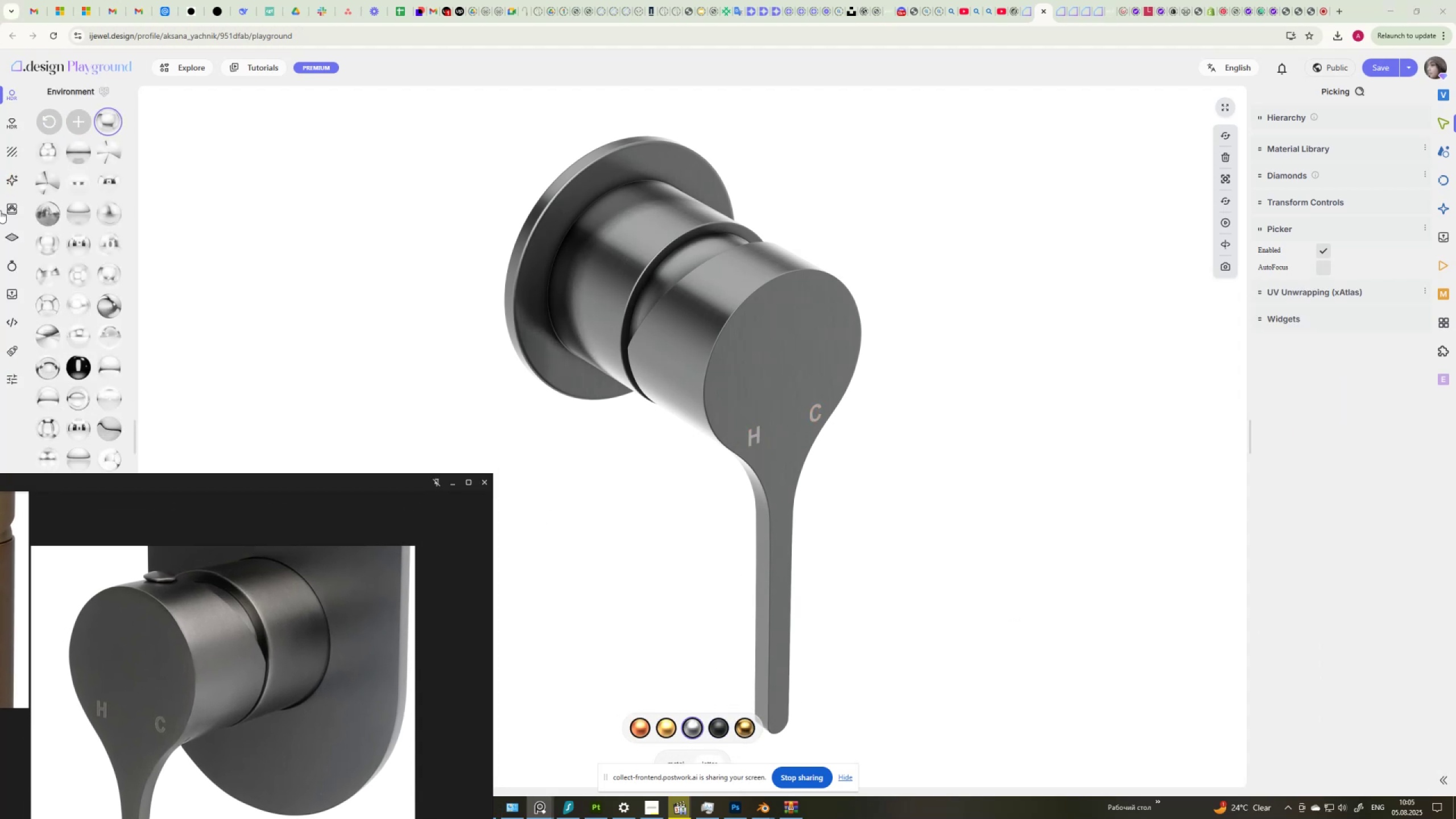 
wait(7.28)
 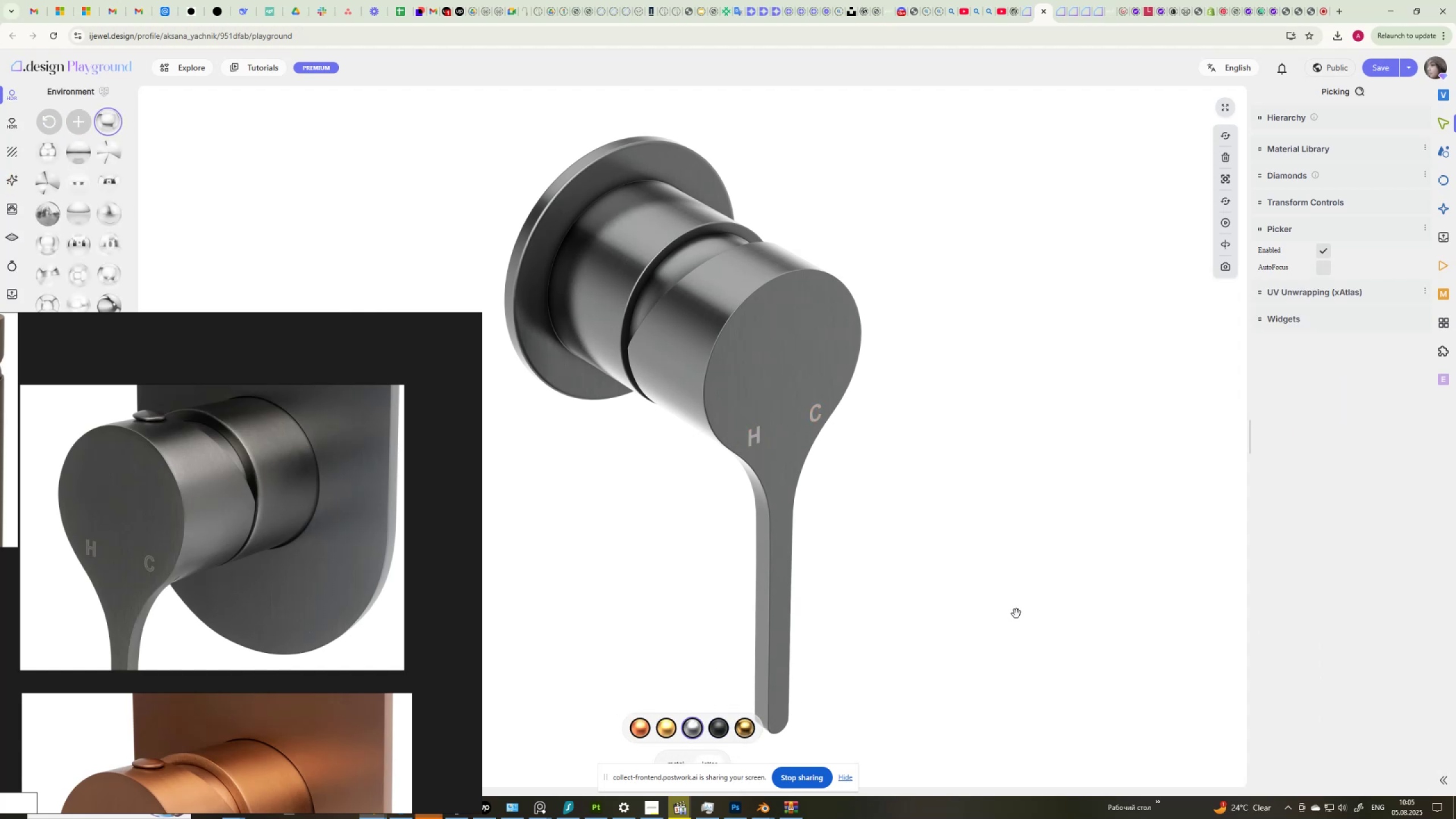 
left_click([13, 297])
 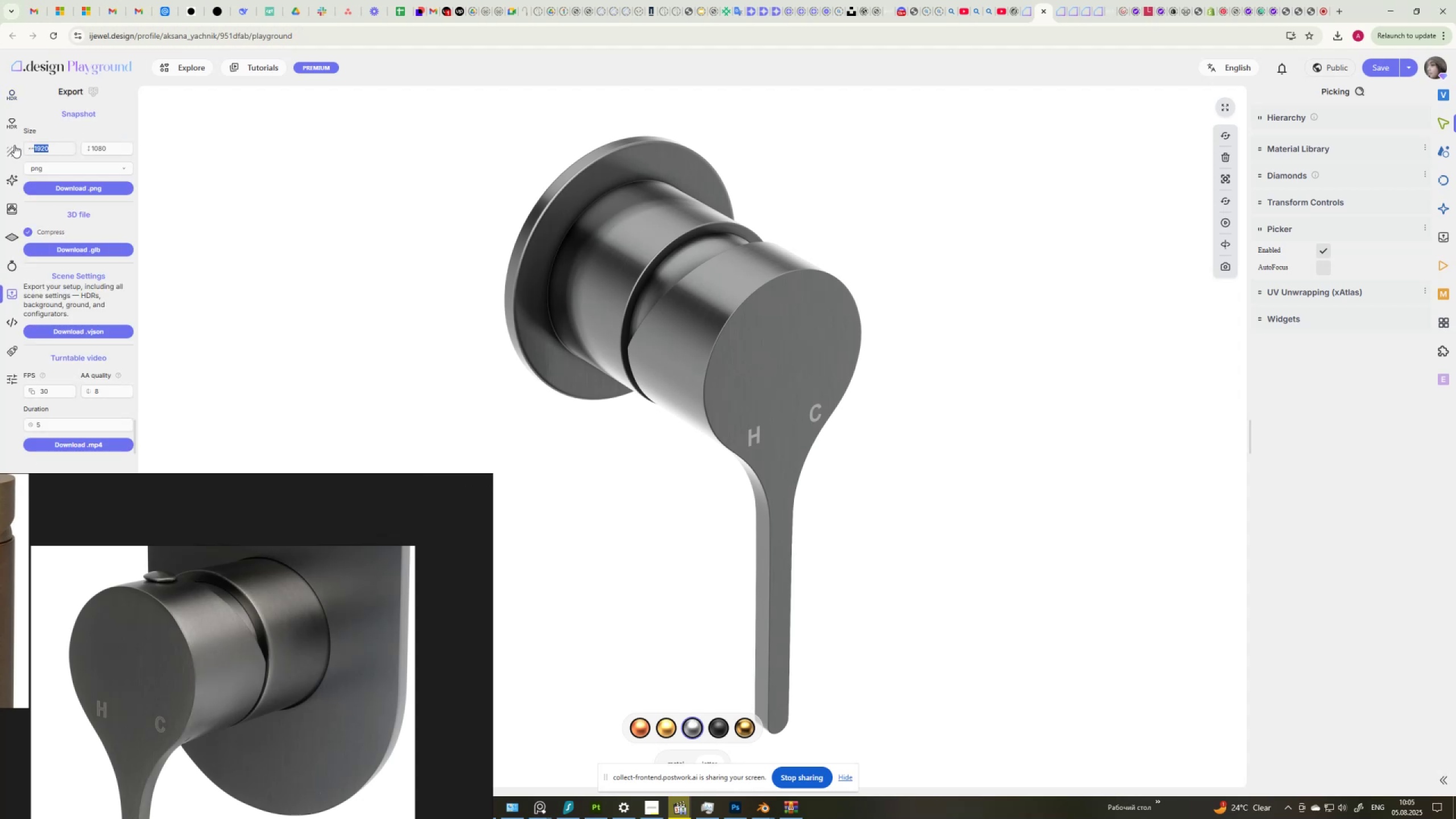 
key(Numpad1)
 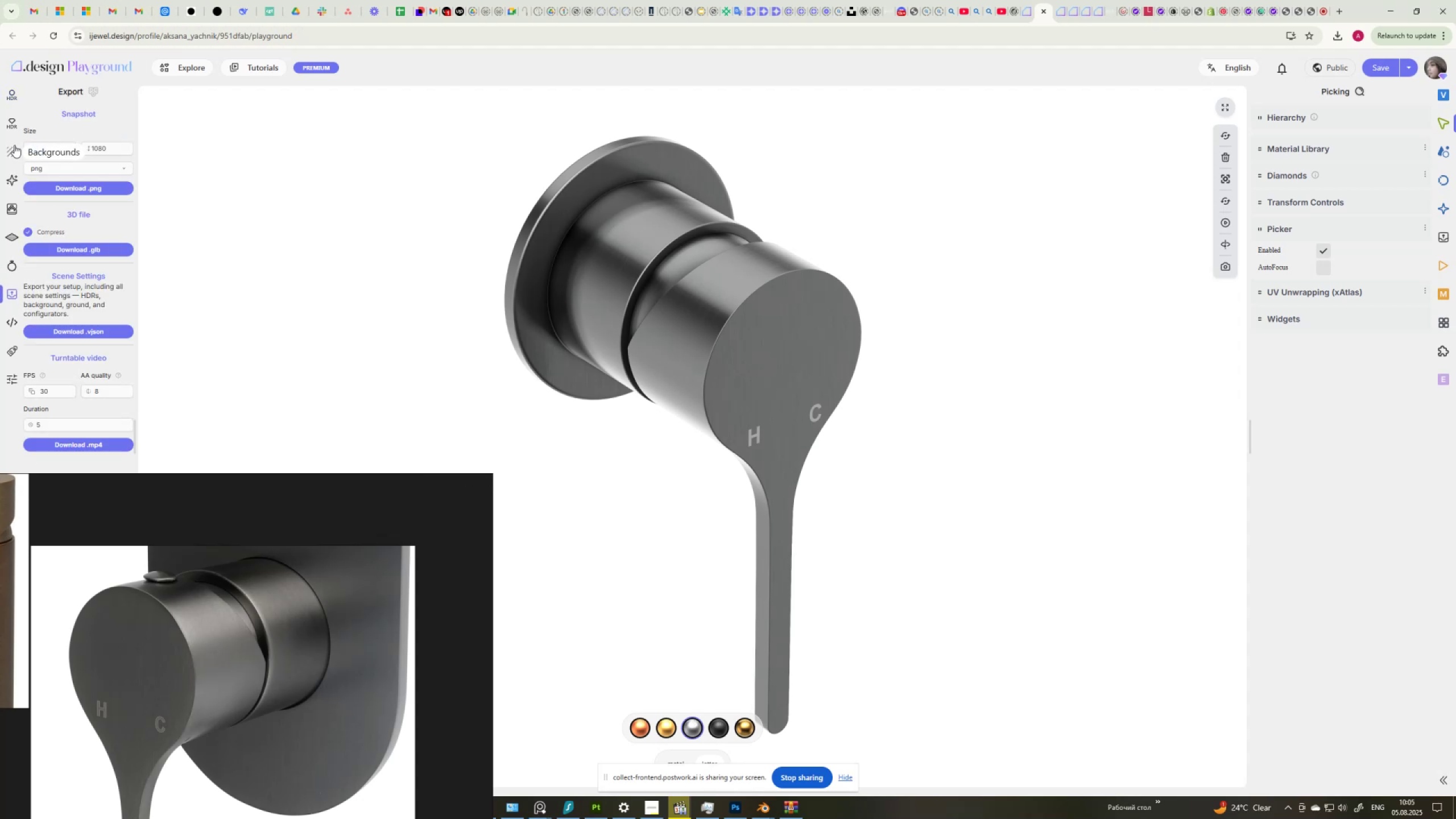 
key(Numpad4)
 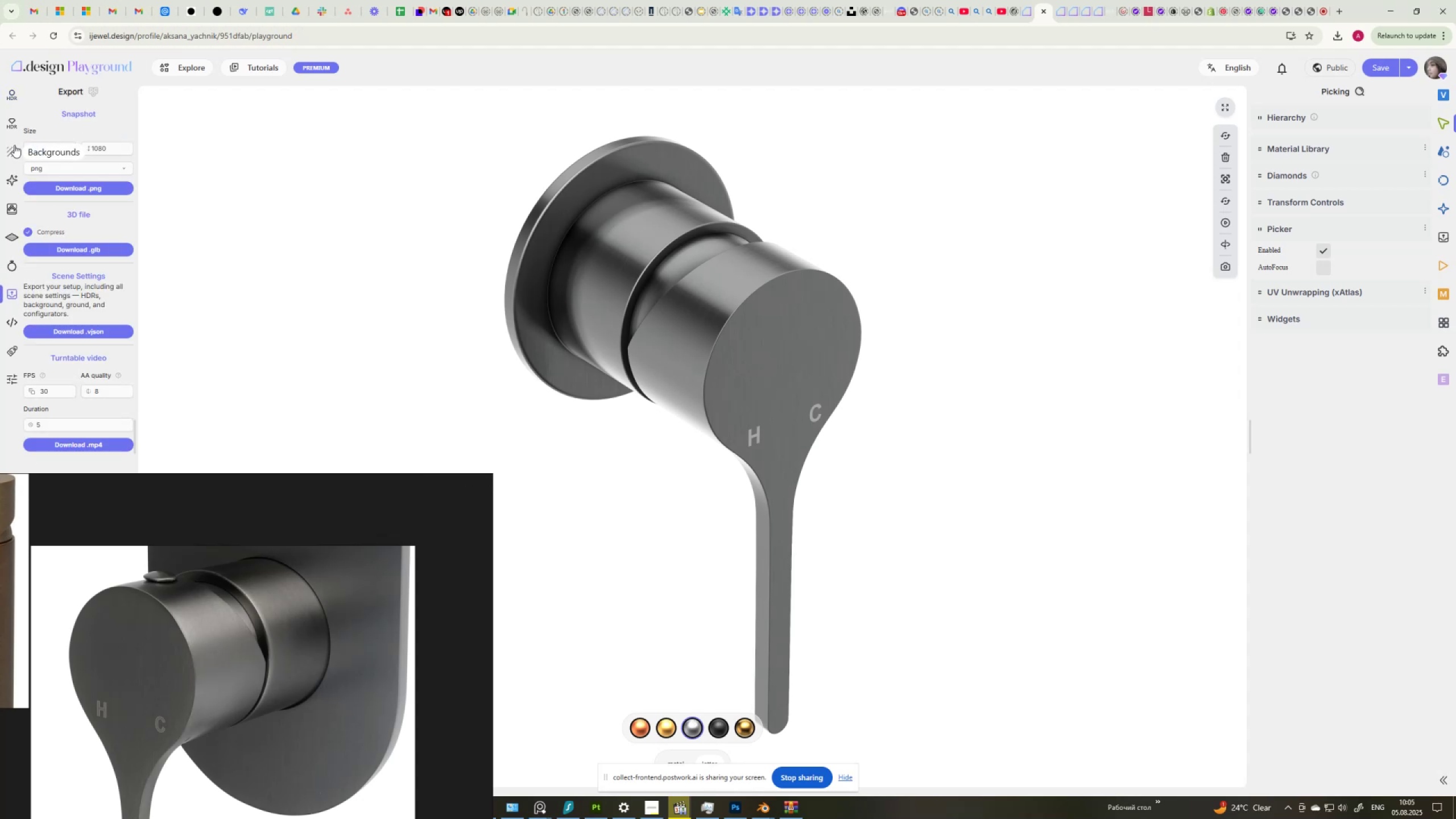 
key(Numpad0)
 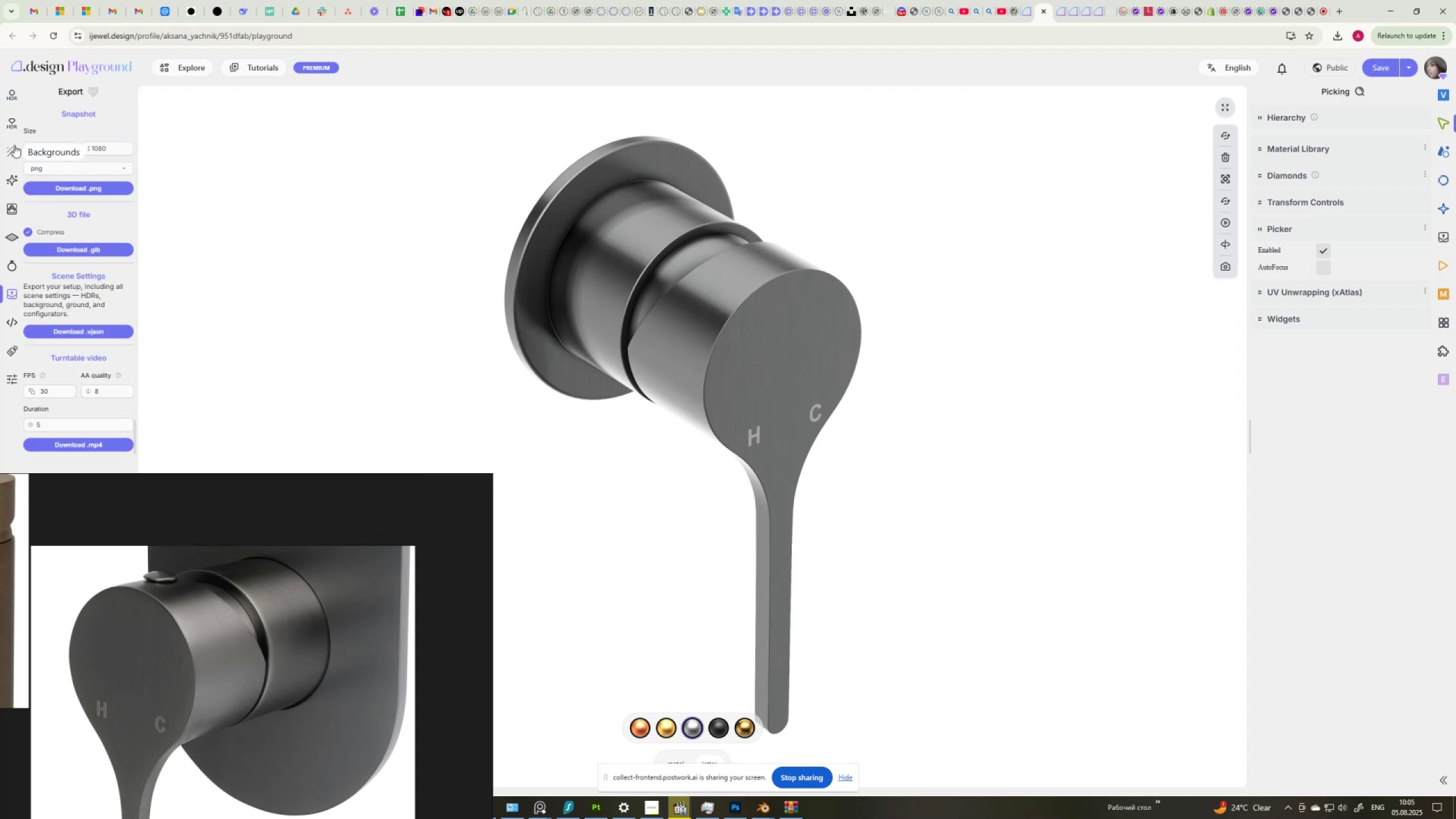 
key(Numpad0)
 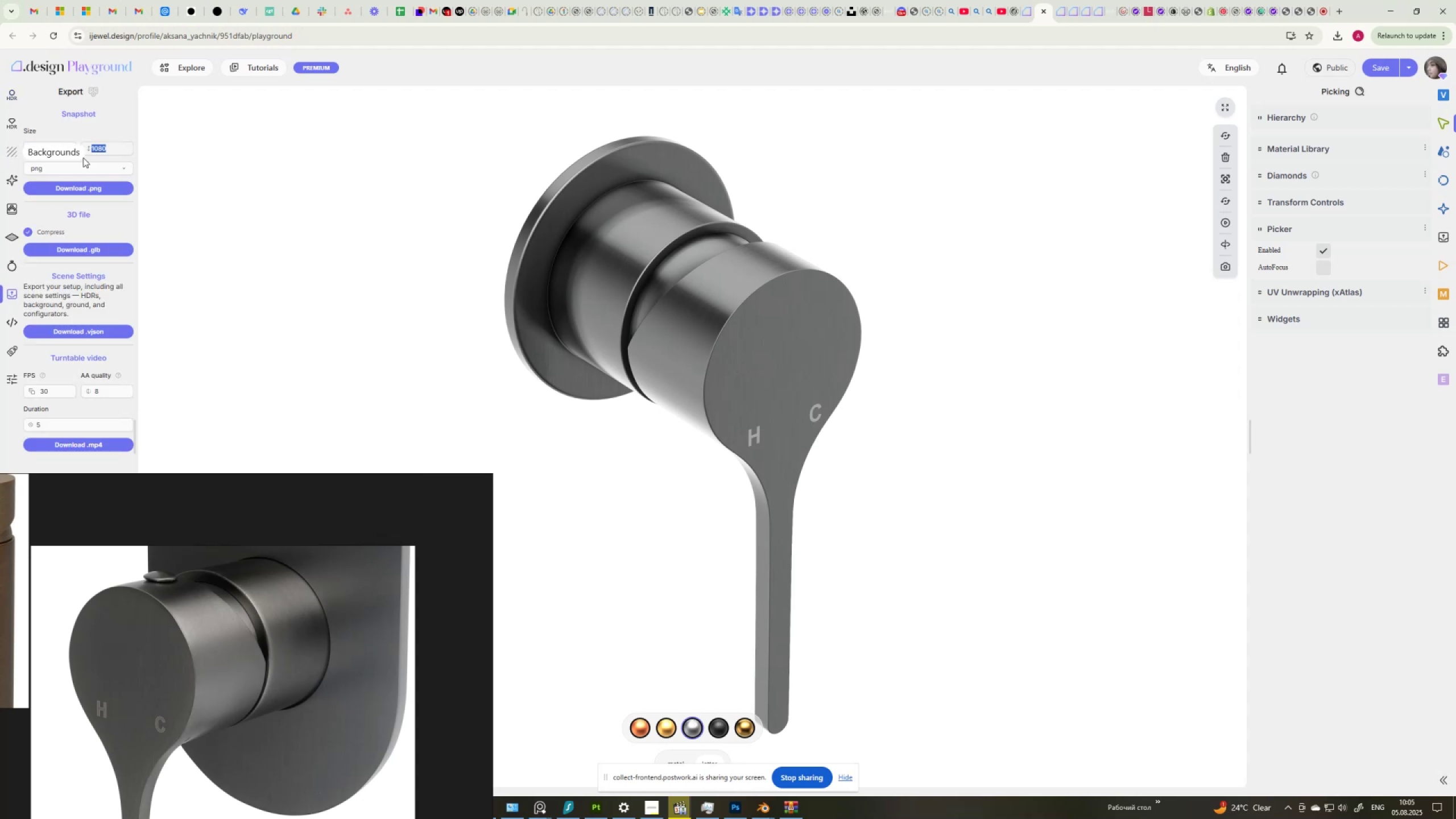 
key(Numpad1)
 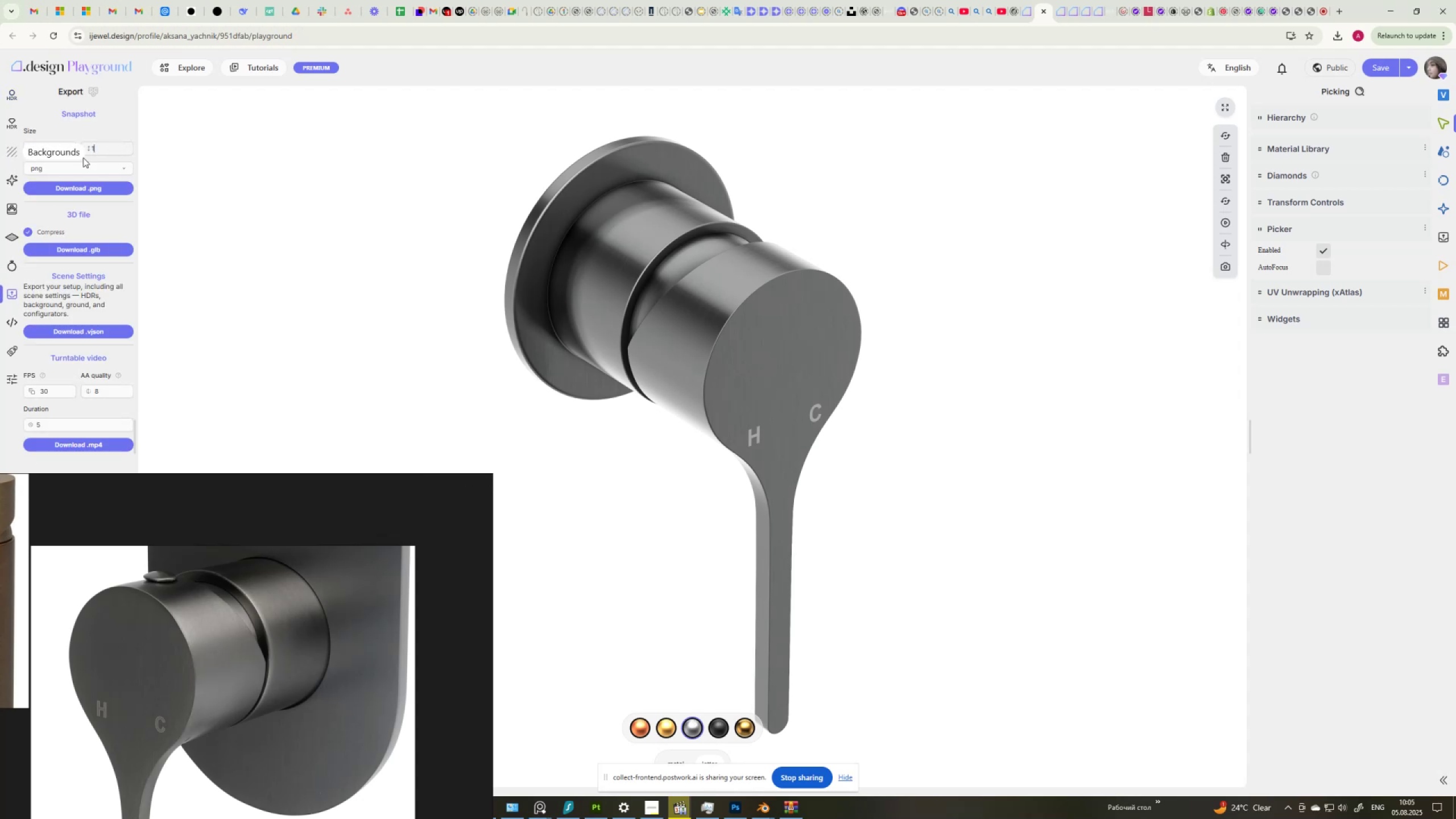 
key(Numpad4)
 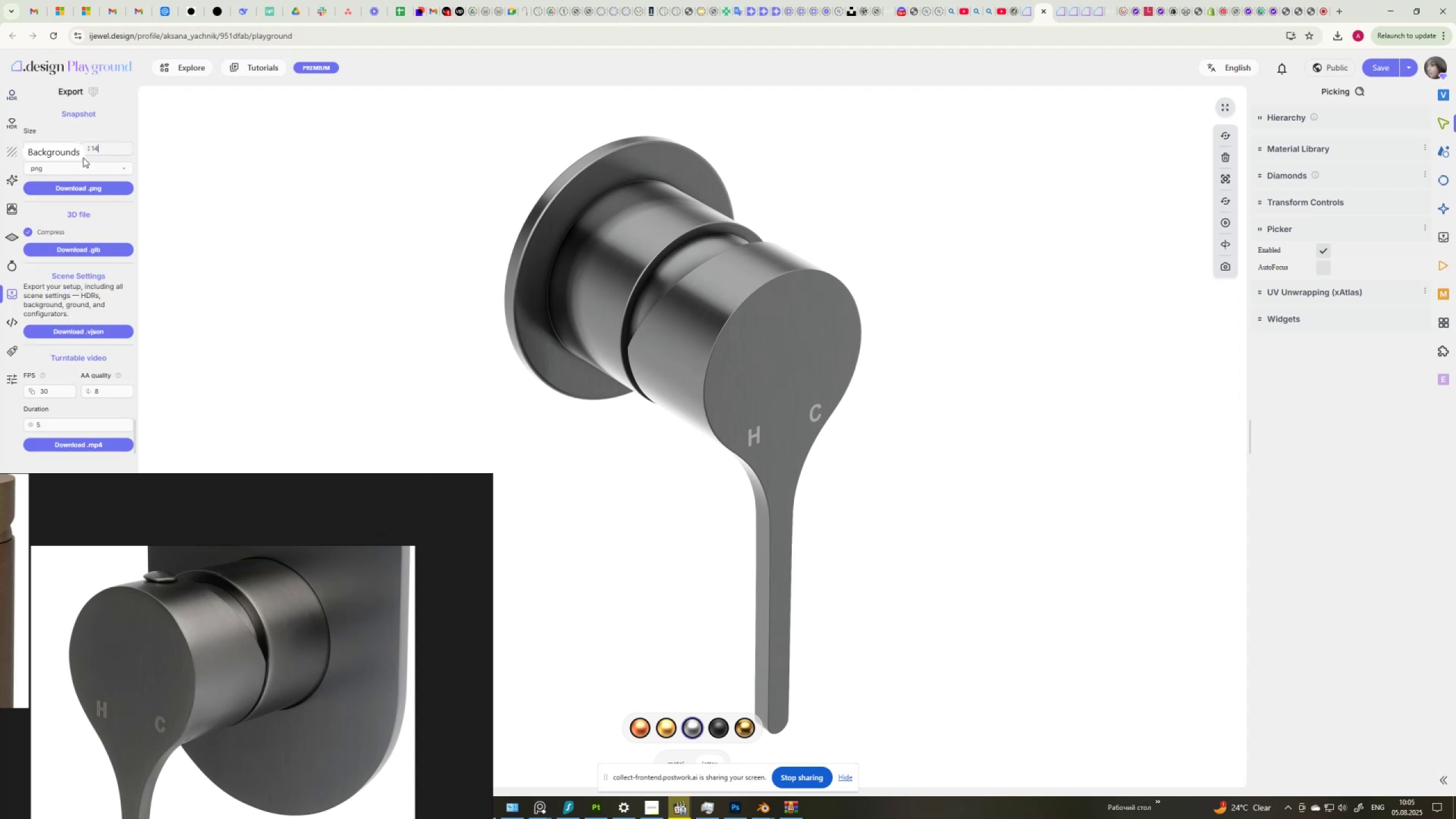 
key(Numpad0)
 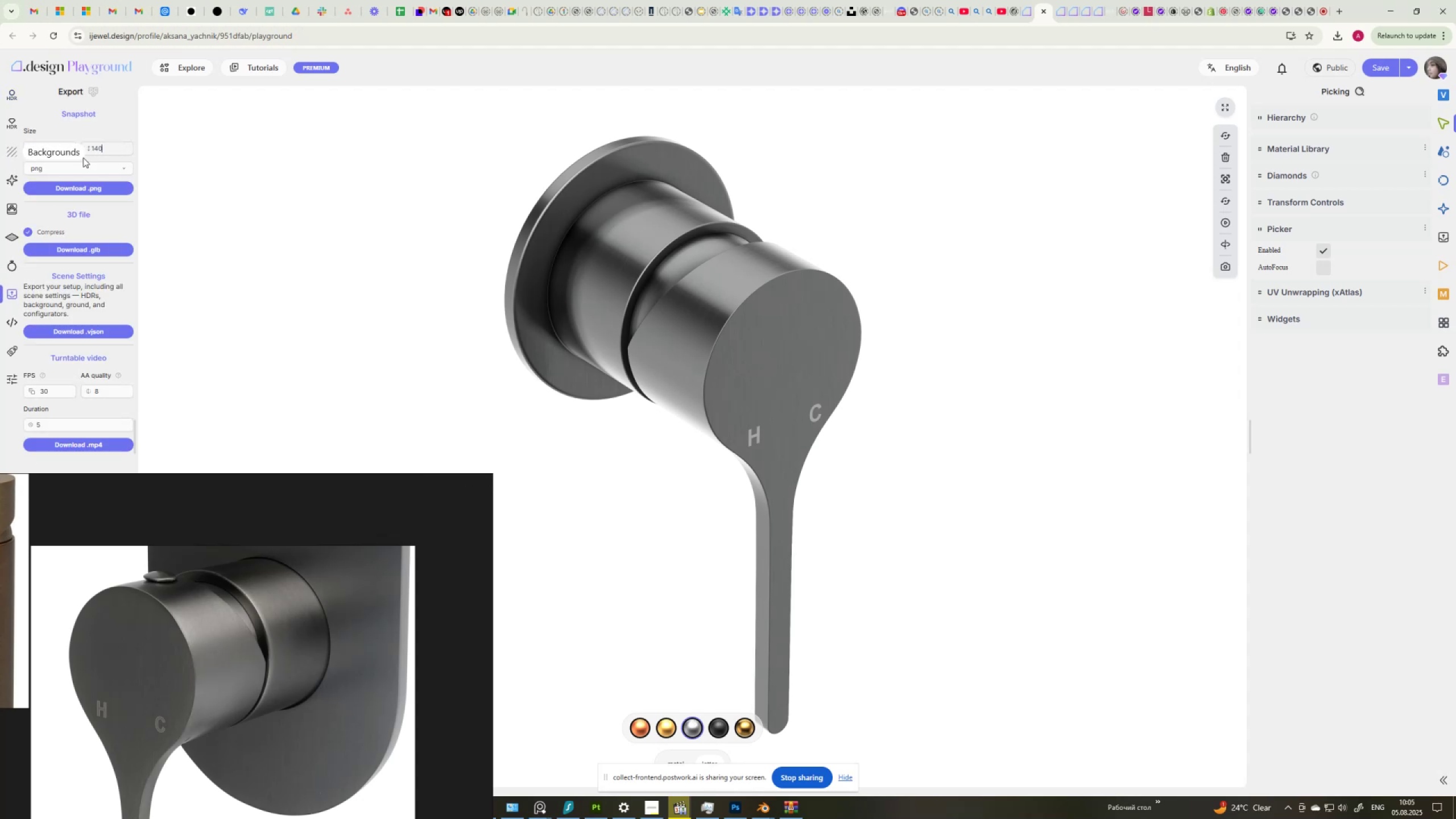 
key(Numpad0)
 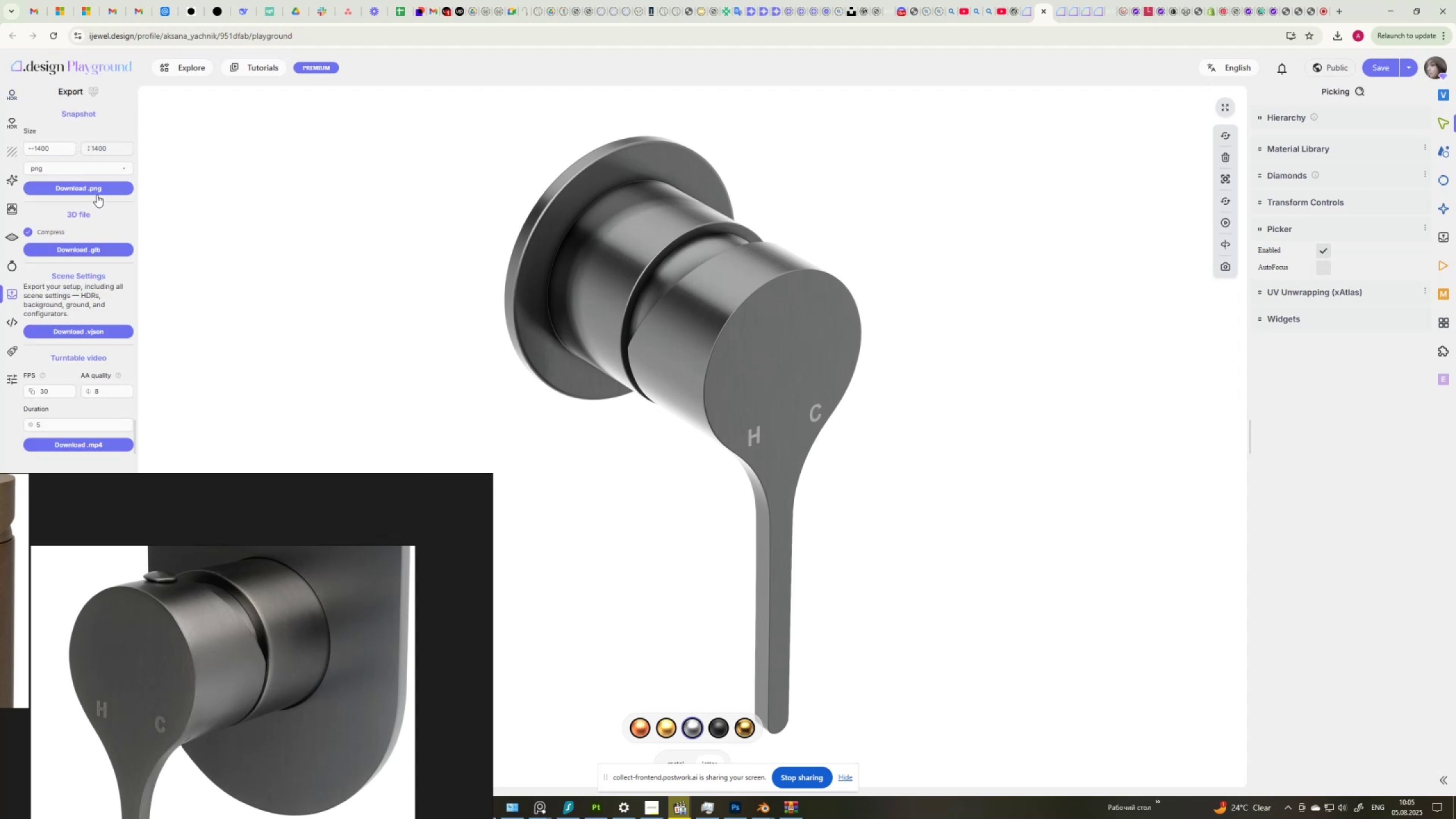 
left_click([73, 188])
 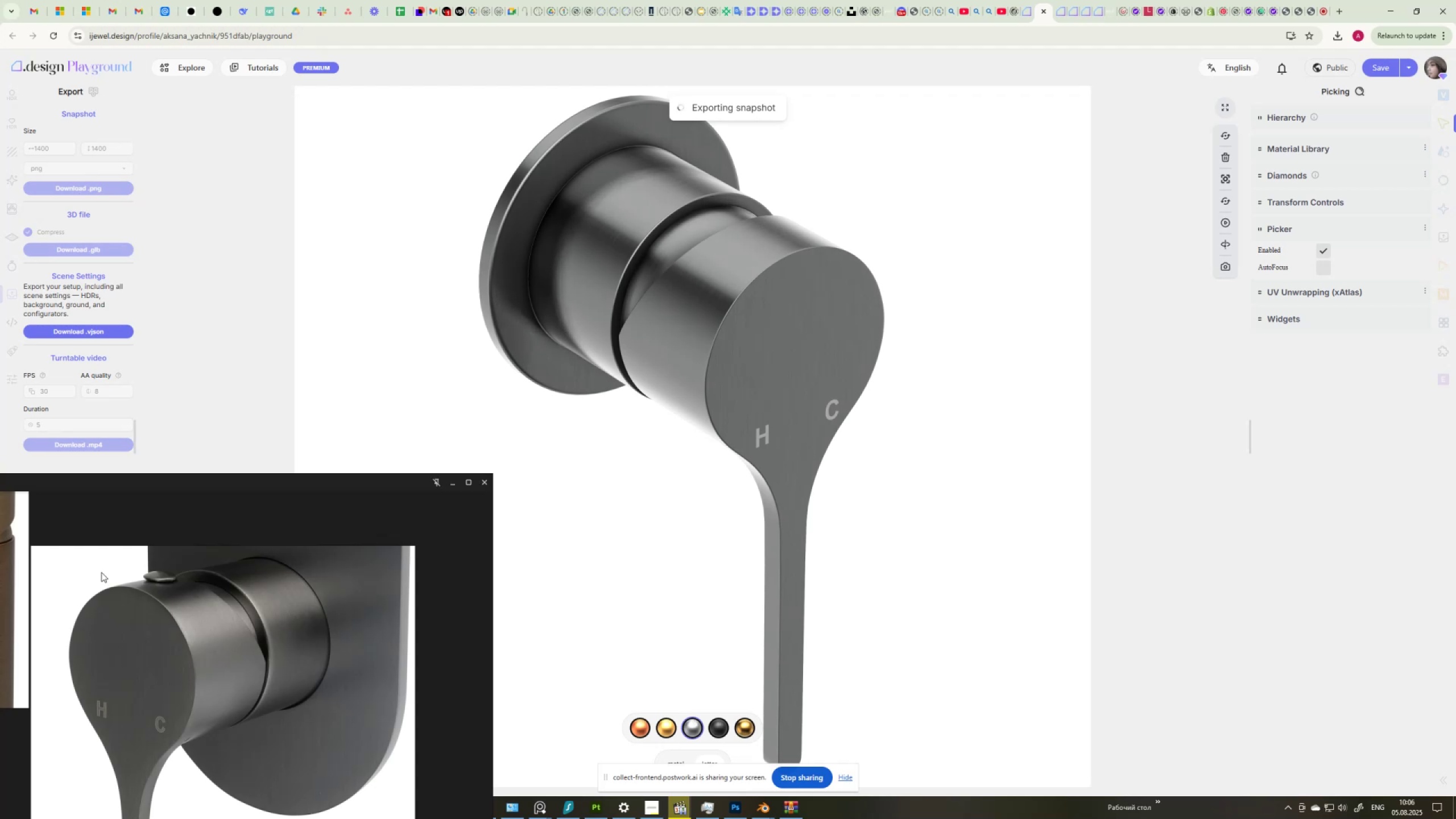 
wait(6.09)
 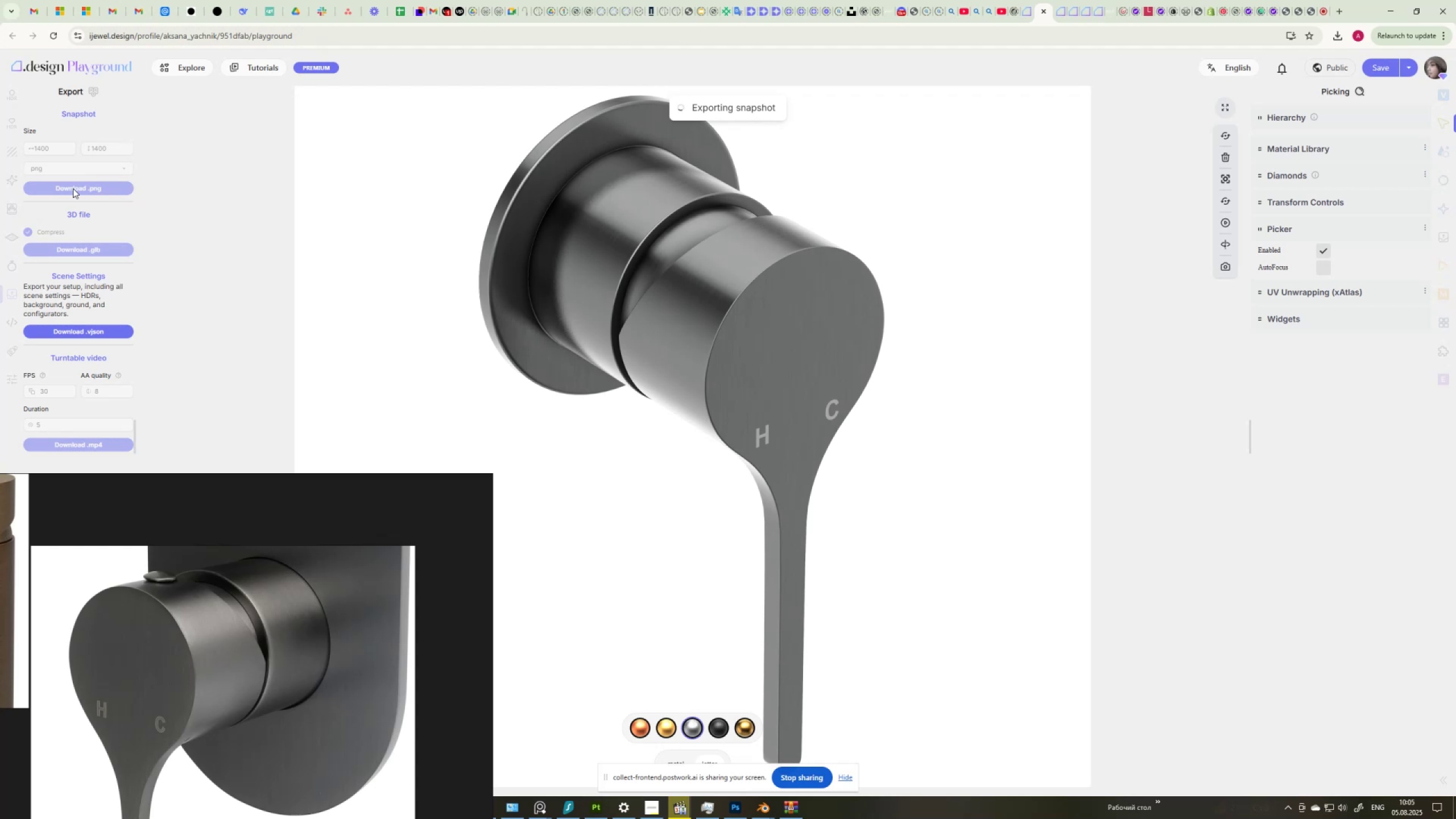 
scroll: coordinate [307, 637], scroll_direction: down, amount: 4.0
 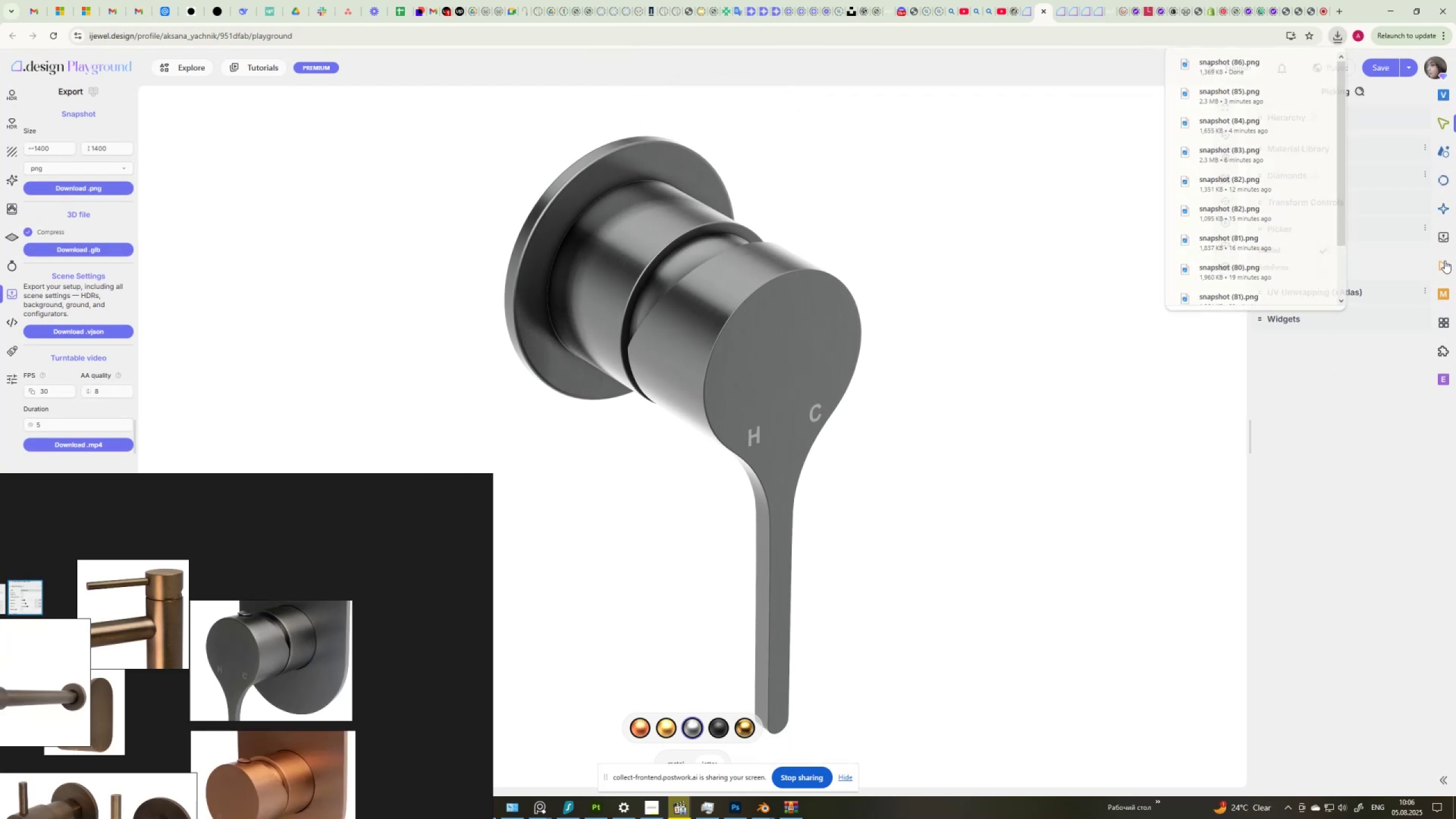 
left_click([1445, 260])
 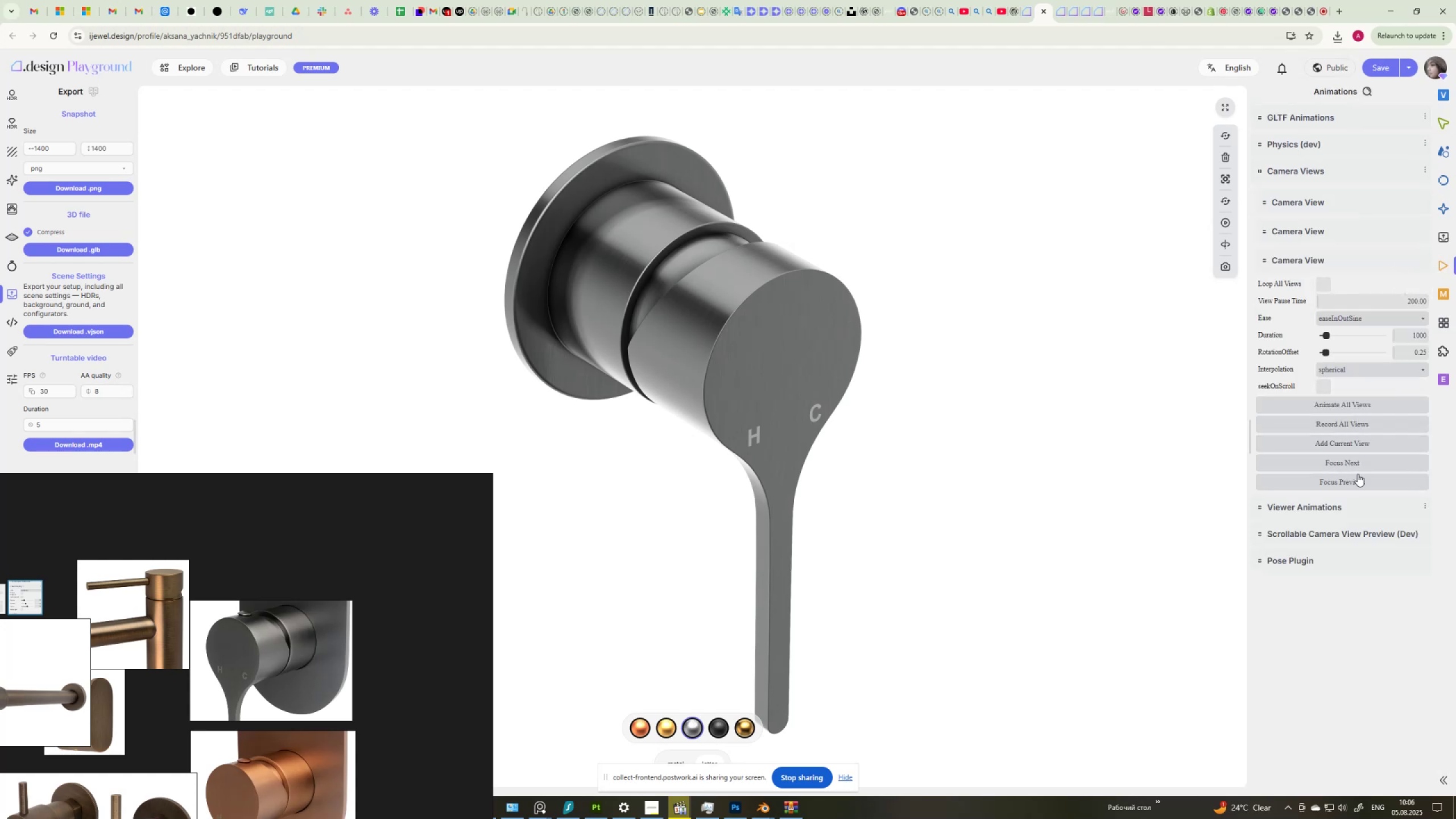 
left_click([1359, 482])
 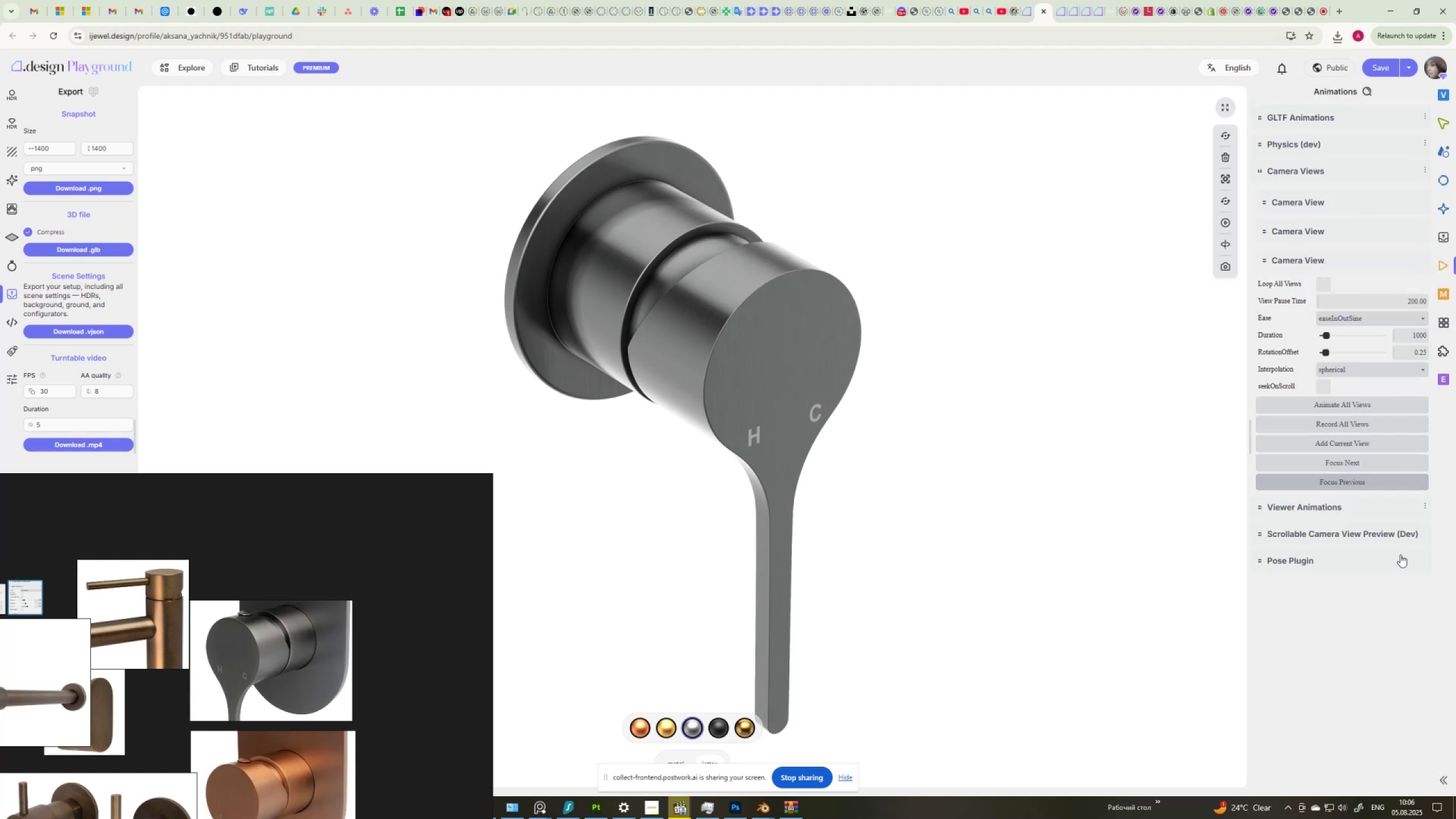 
wait(6.07)
 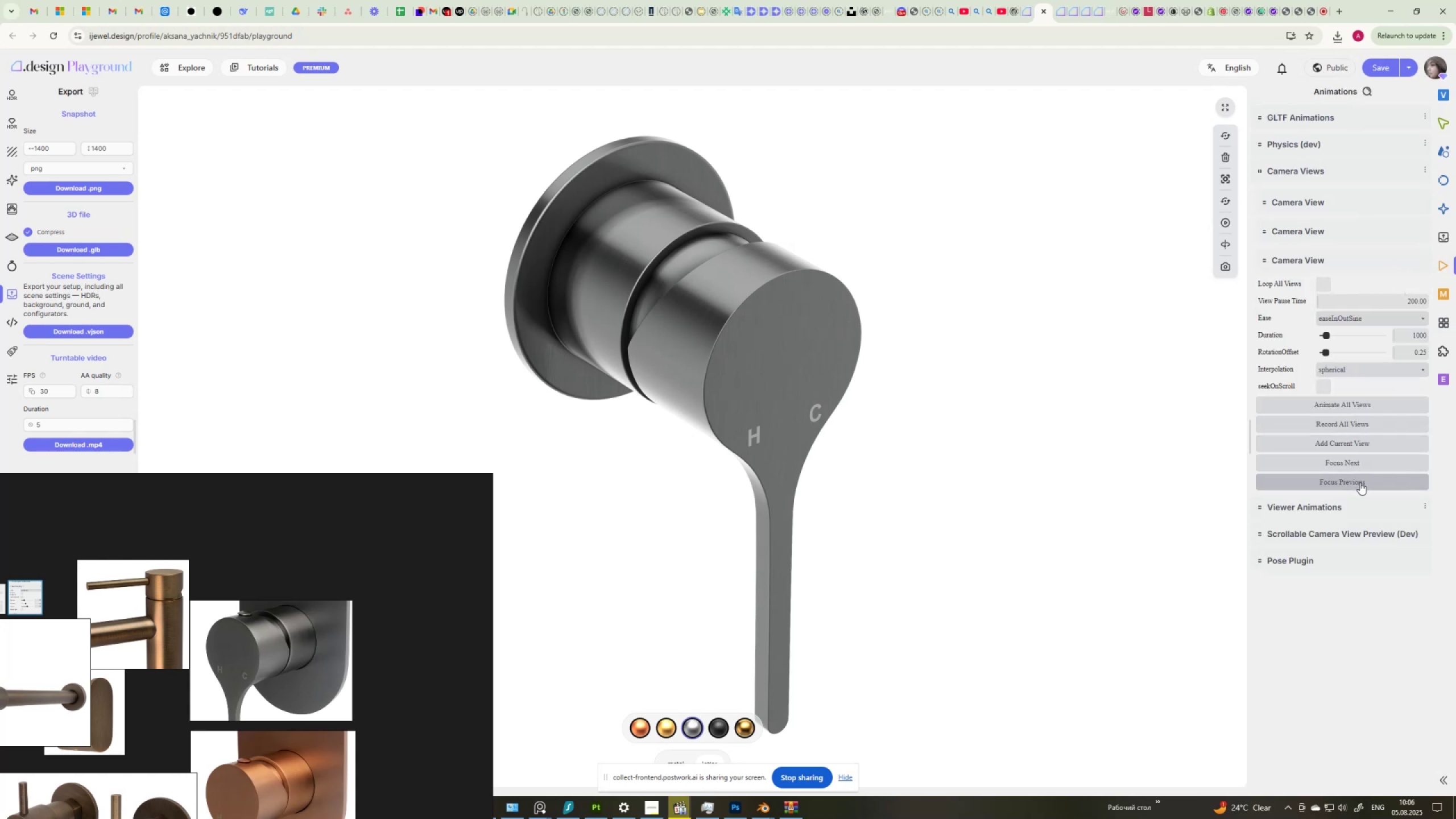 
left_click([1364, 465])
 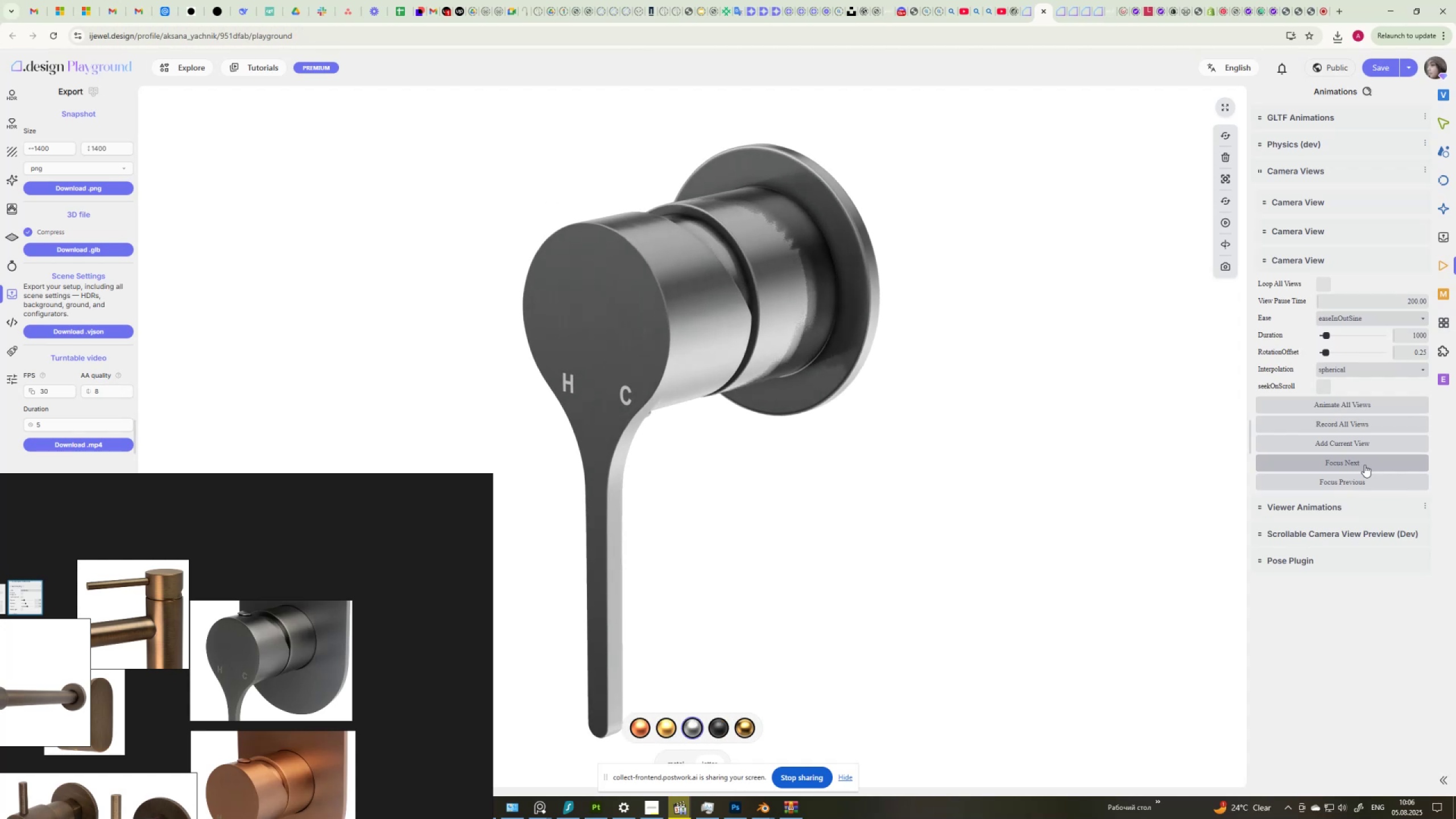 
left_click([1366, 462])
 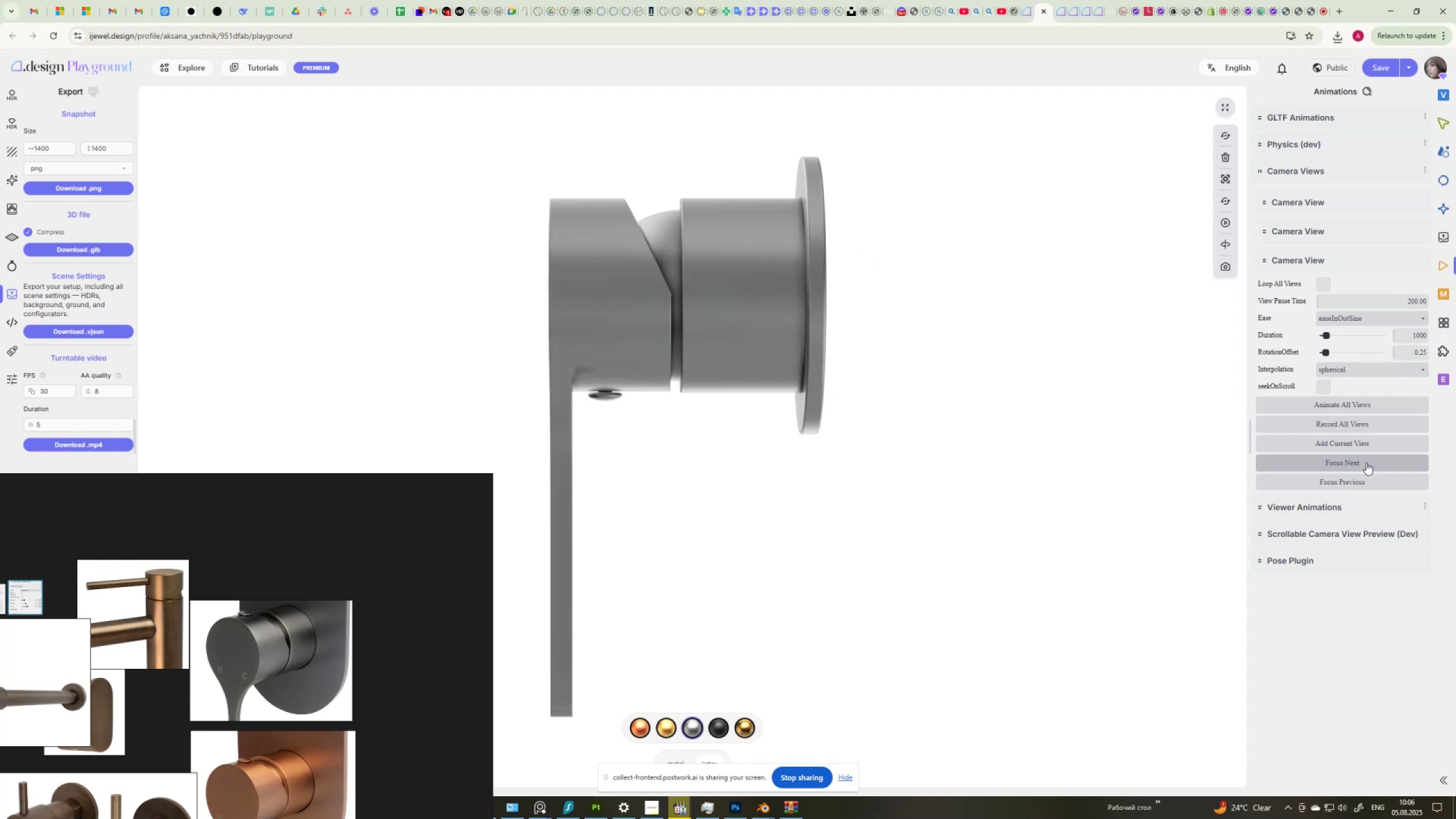 
wait(10.96)
 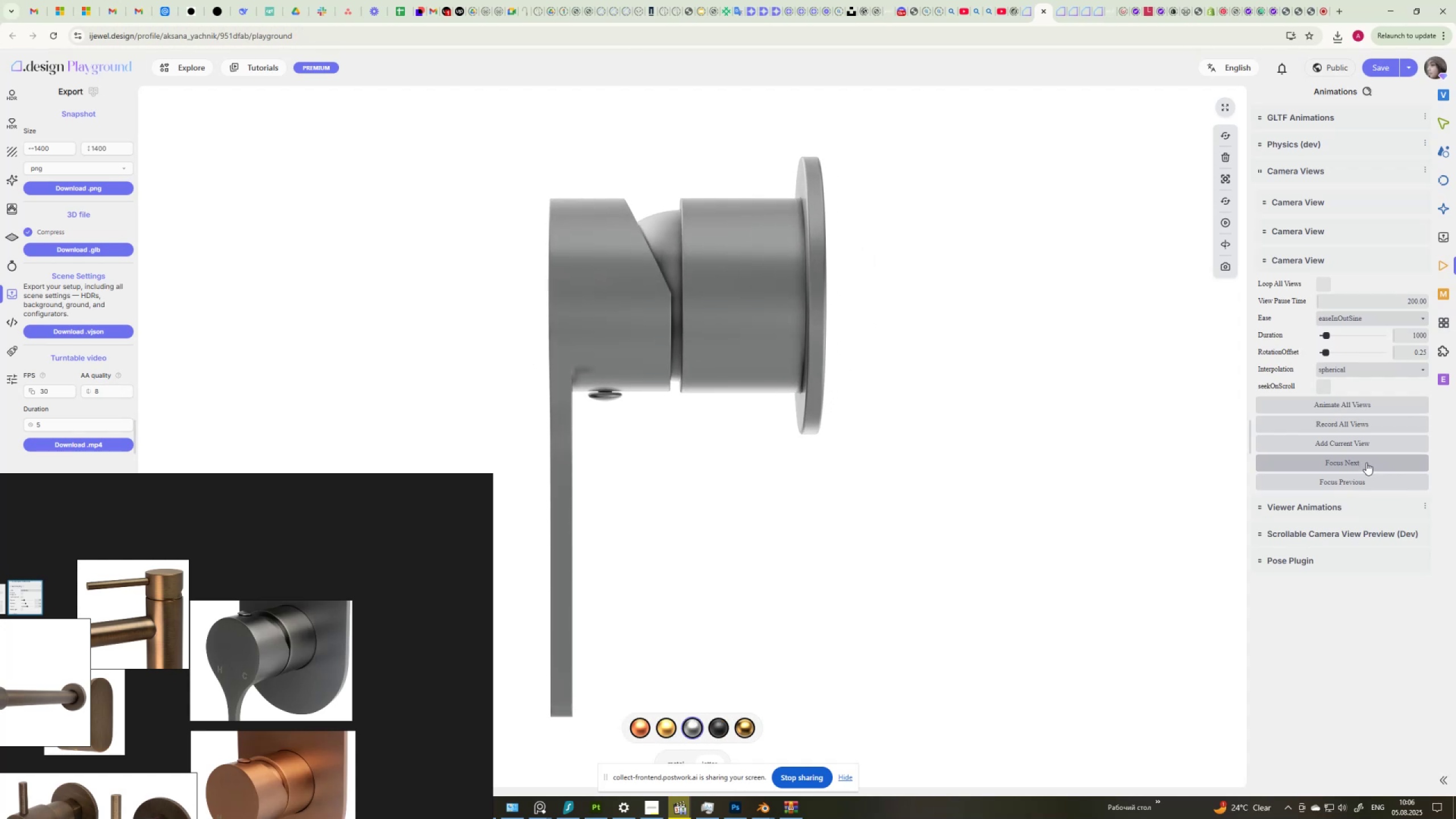 
mouse_move([1445, 152])
 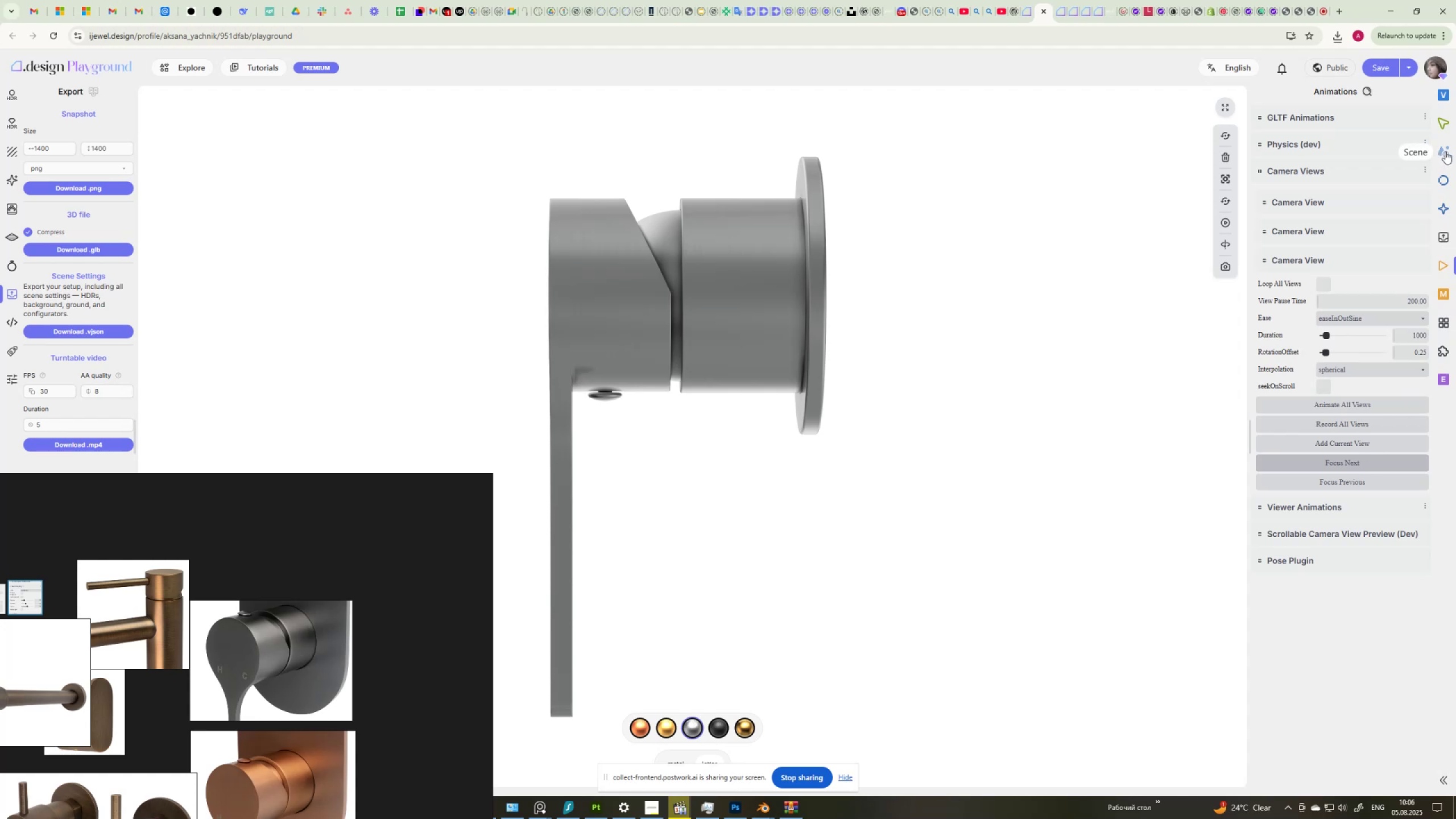 
left_click([1445, 151])
 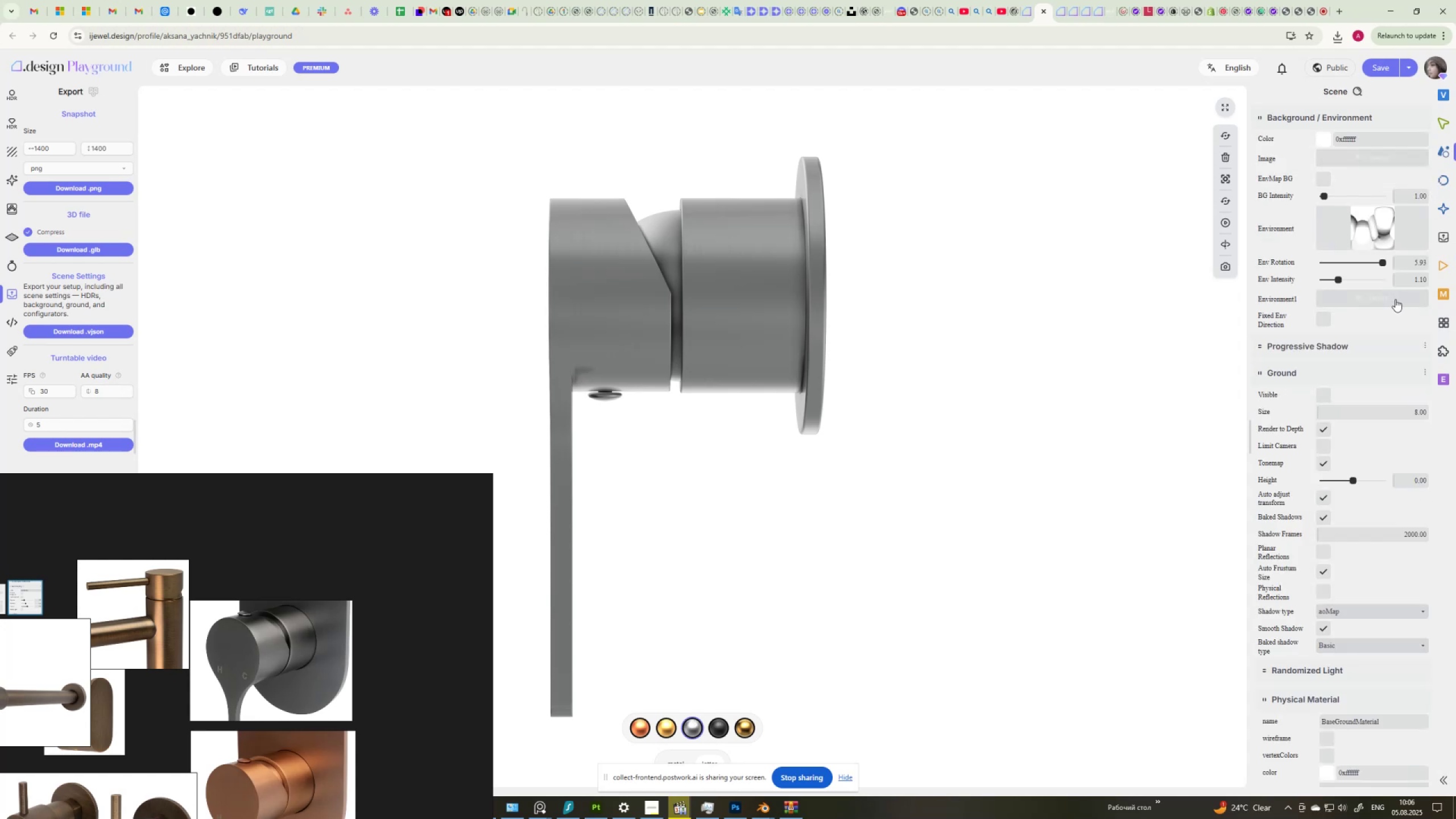 
wait(6.44)
 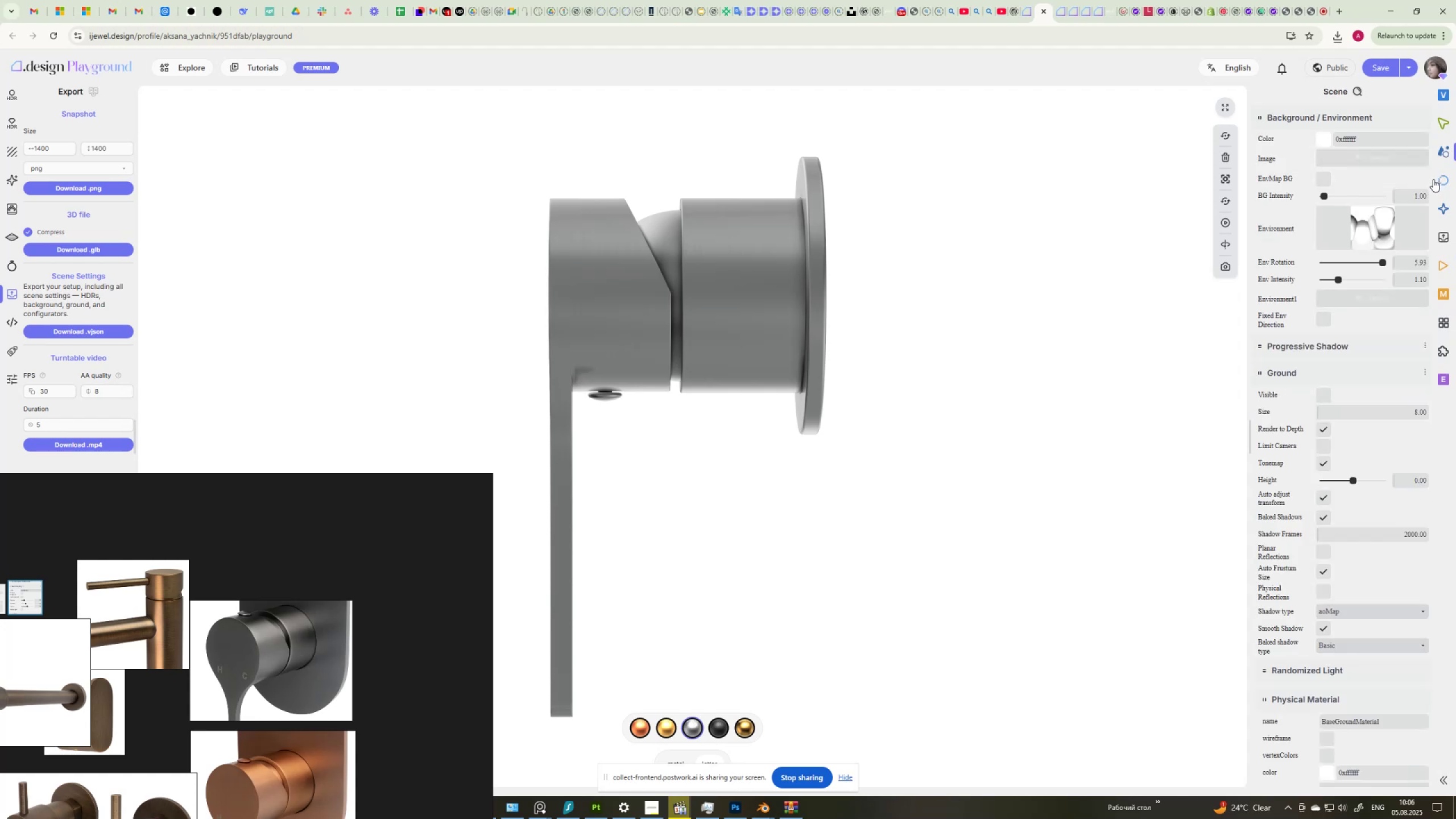 
mouse_move([1444, 223])
 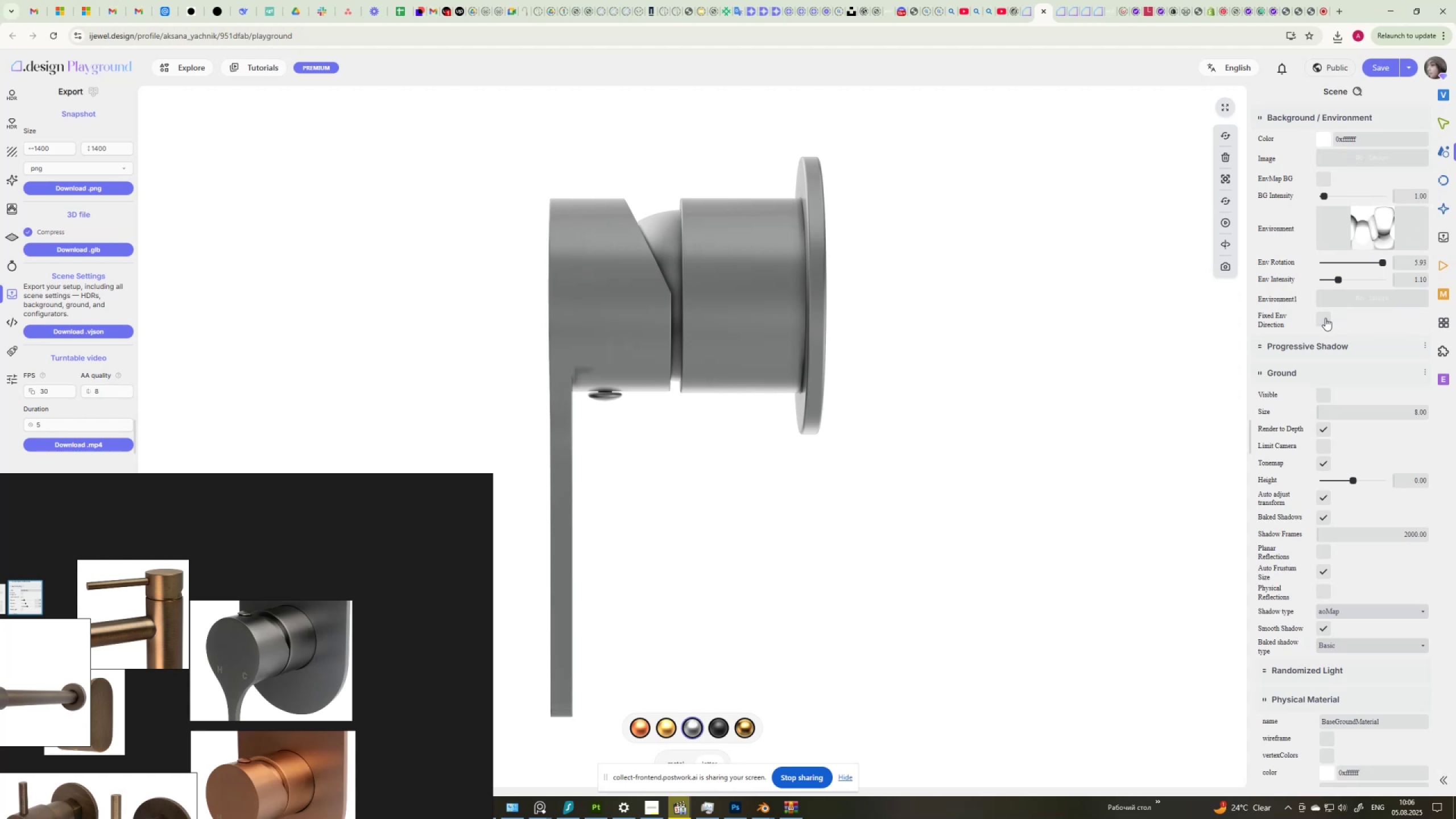 
left_click([1325, 318])
 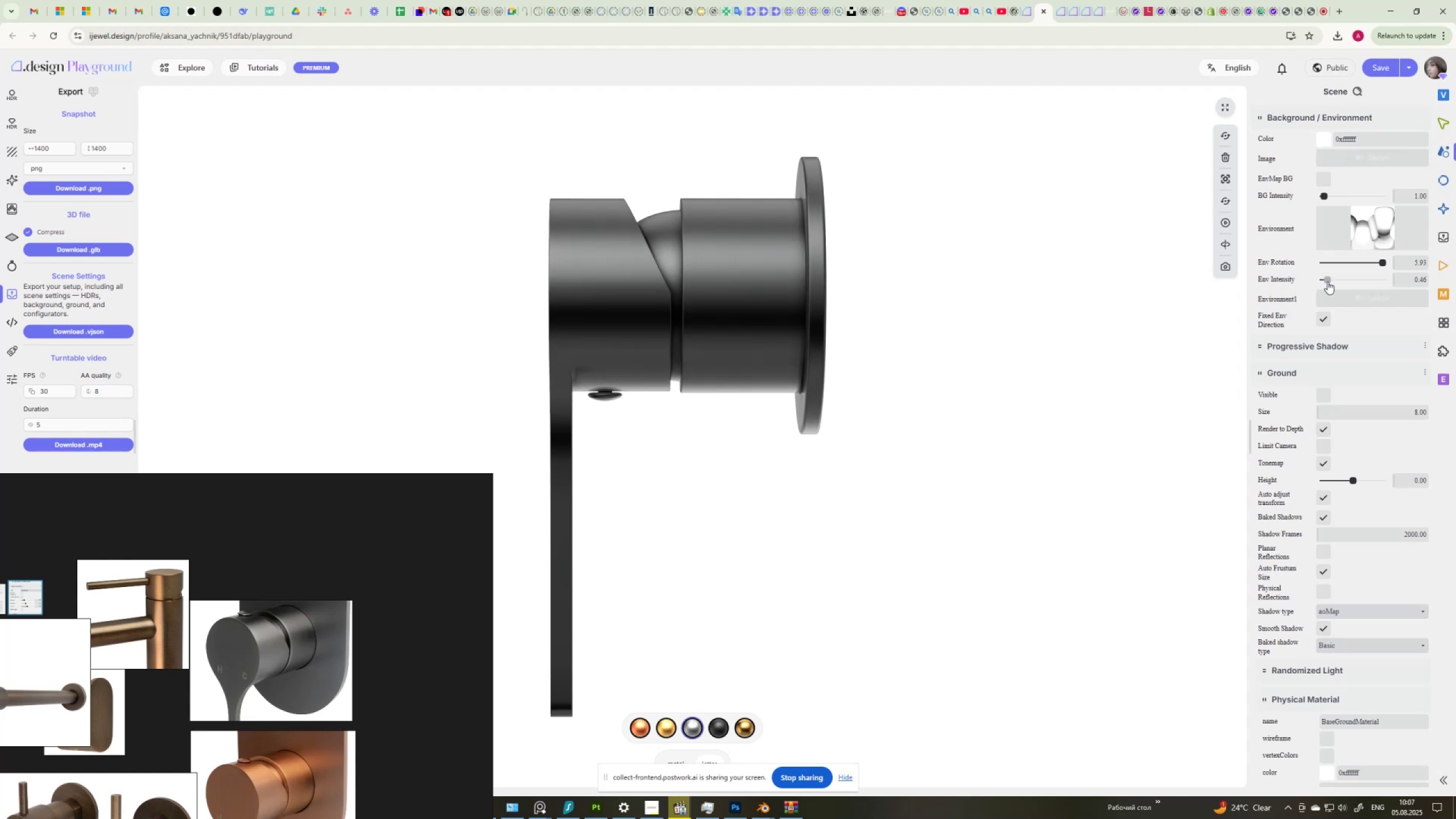 
wait(36.8)
 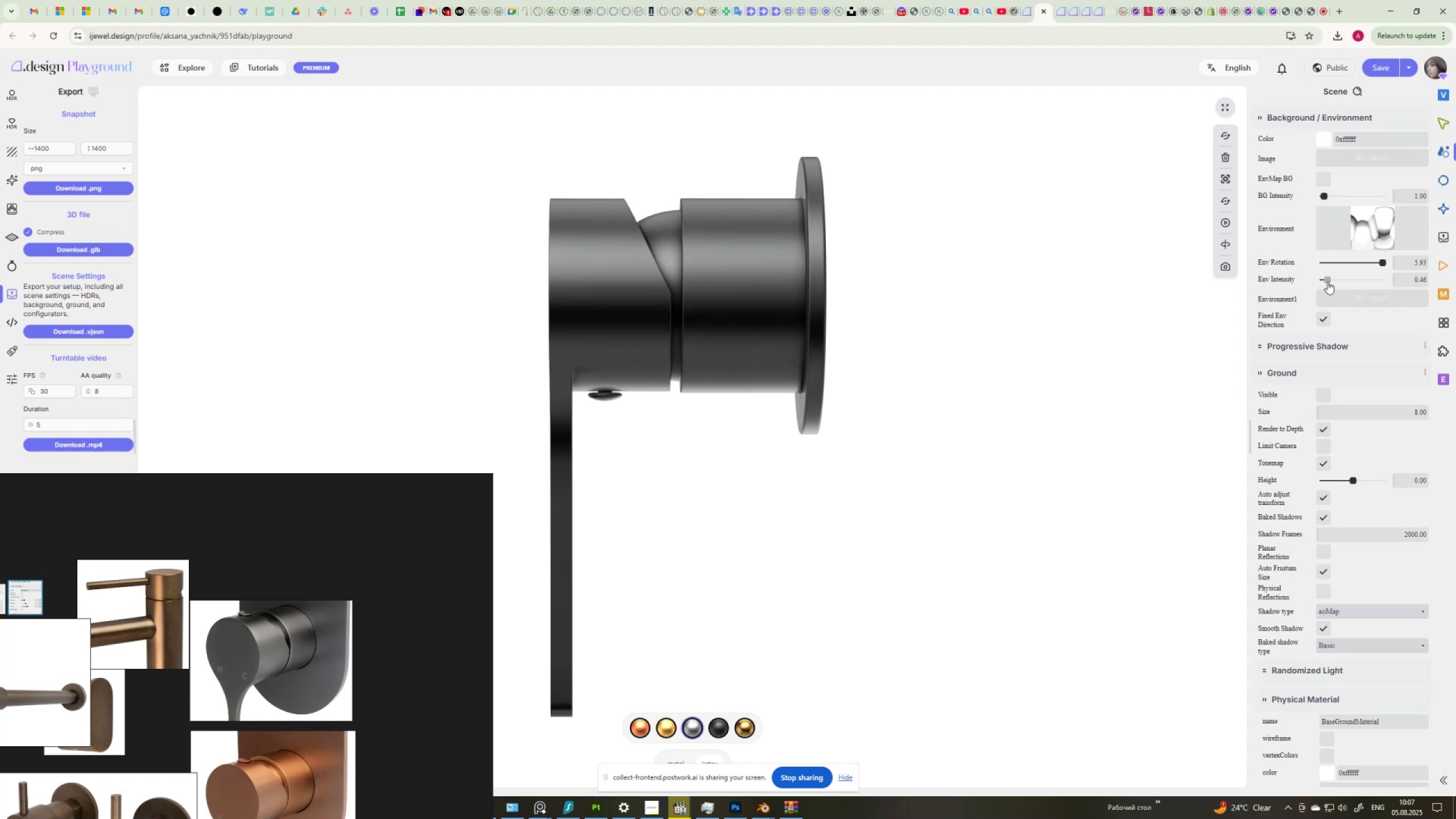 
left_click([1444, 206])
 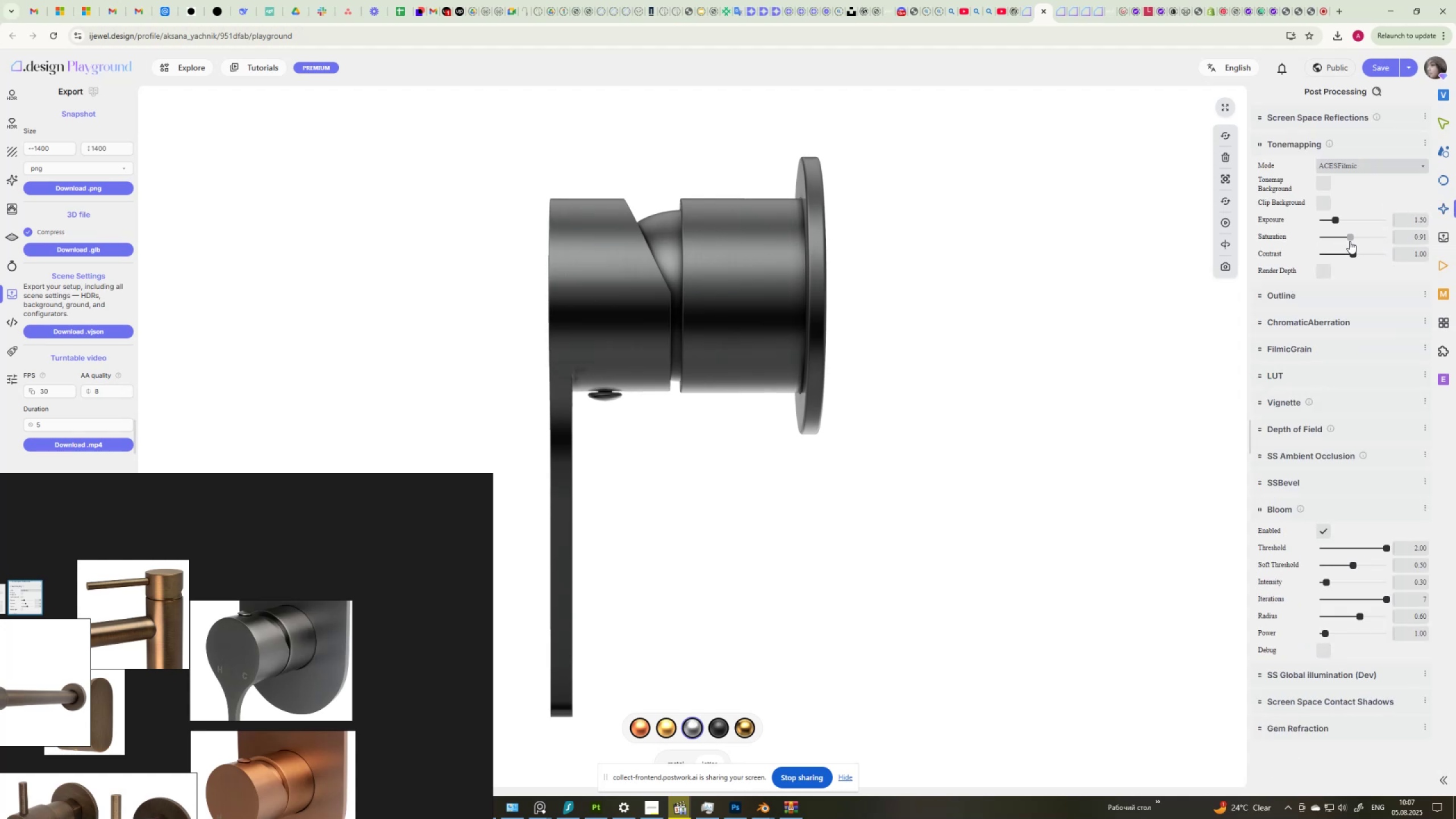 
wait(9.16)
 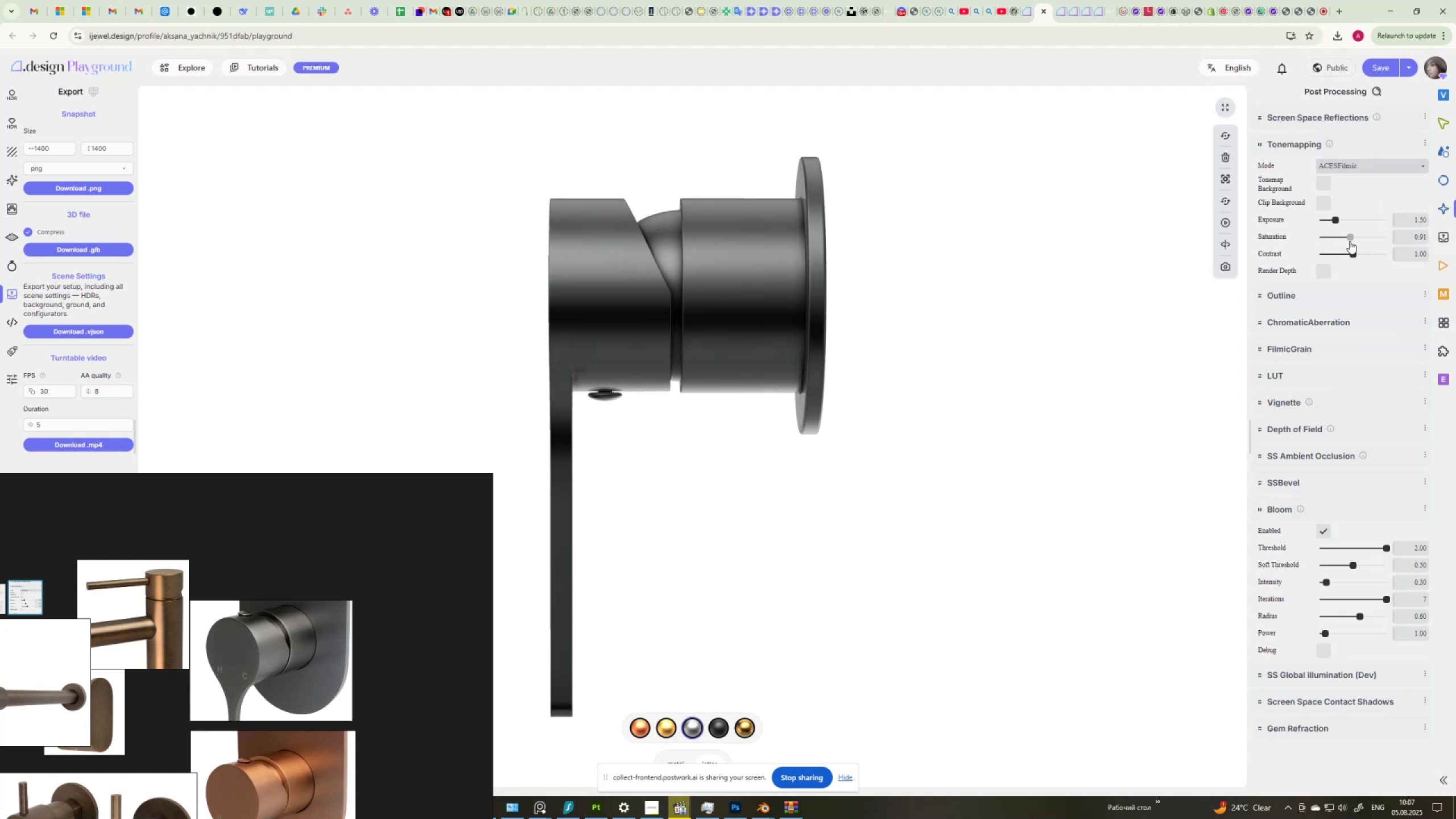 
key(Numpad1)
 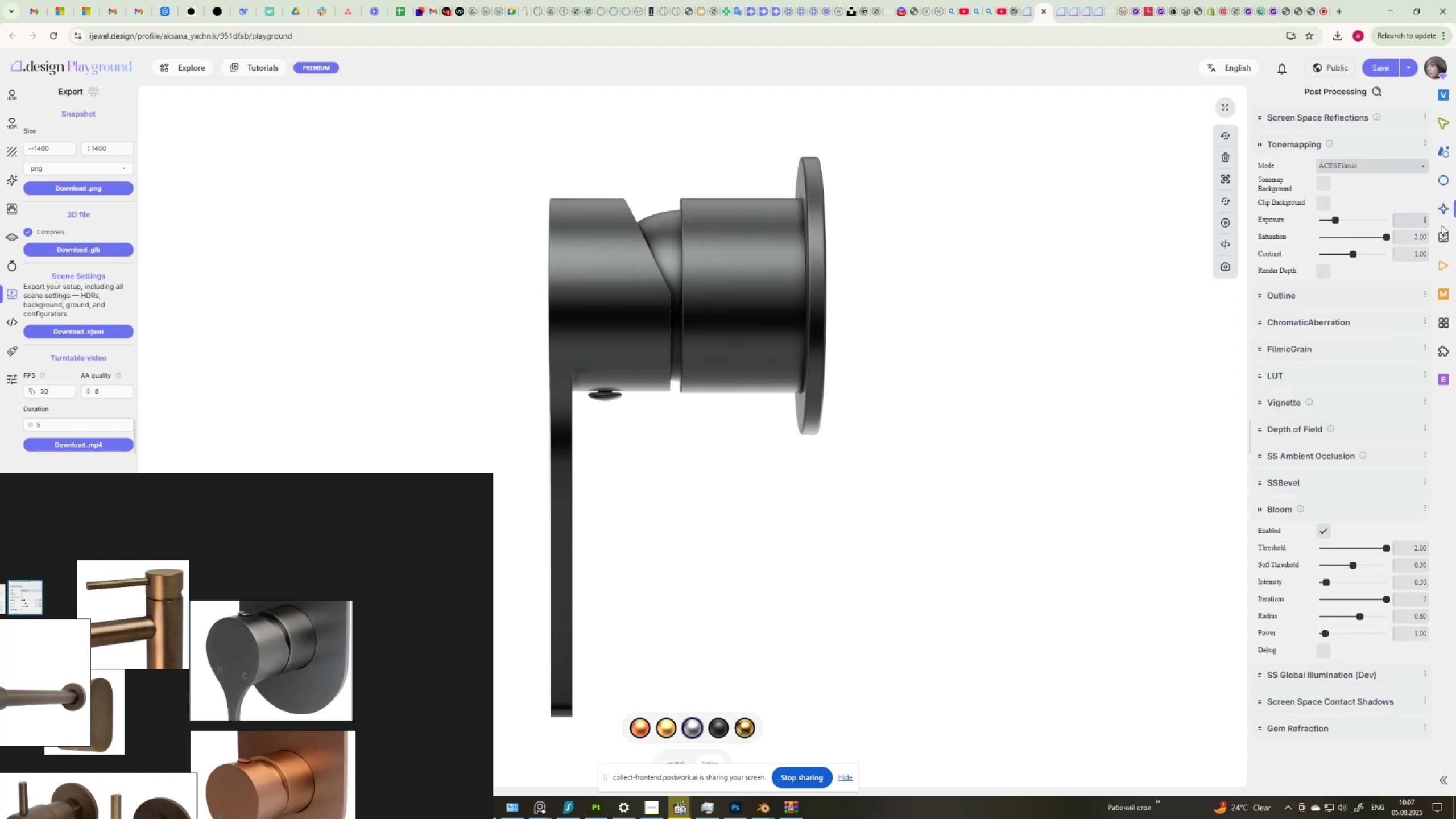 
key(NumpadEnter)
 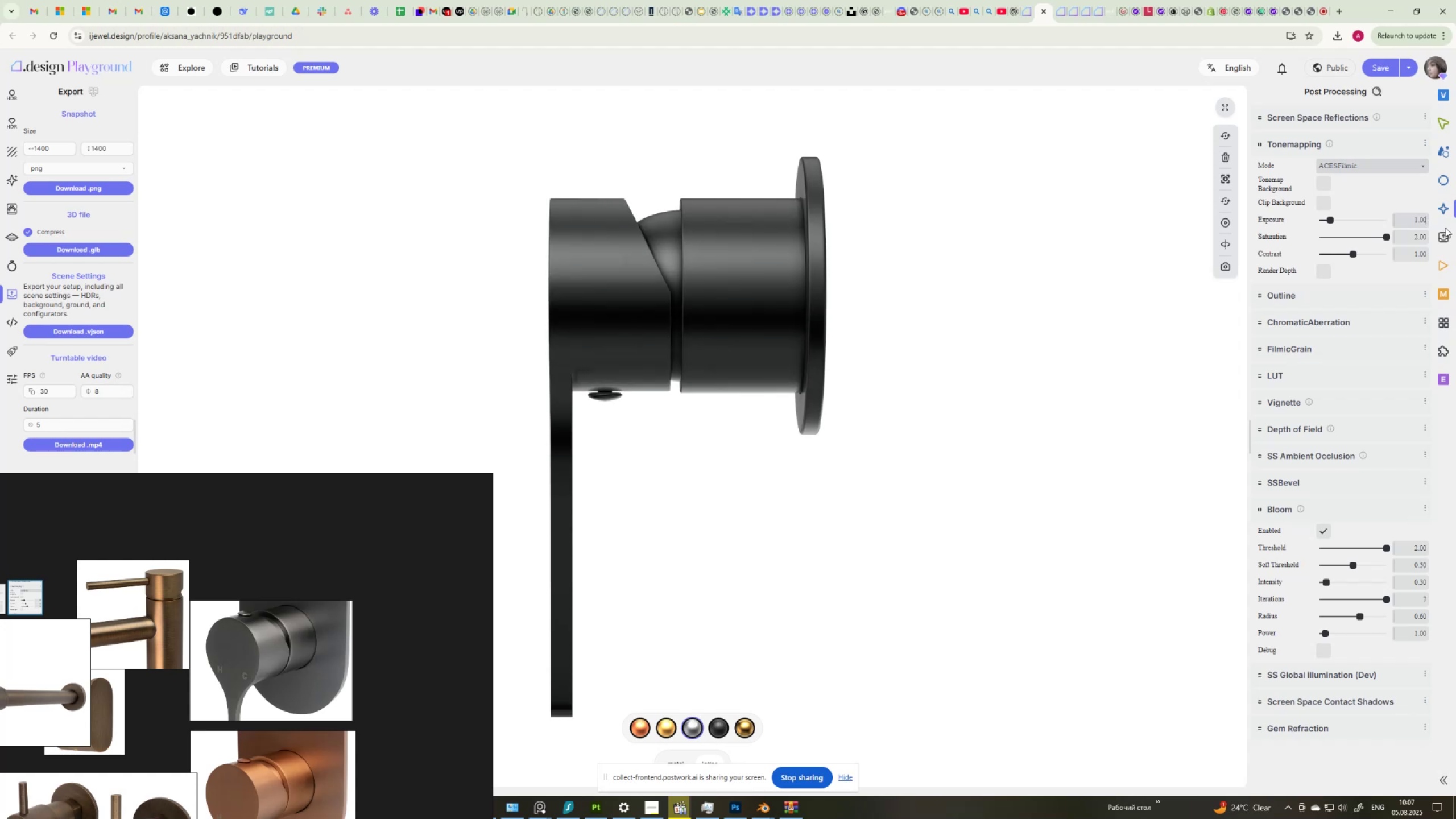 
left_click([1445, 152])
 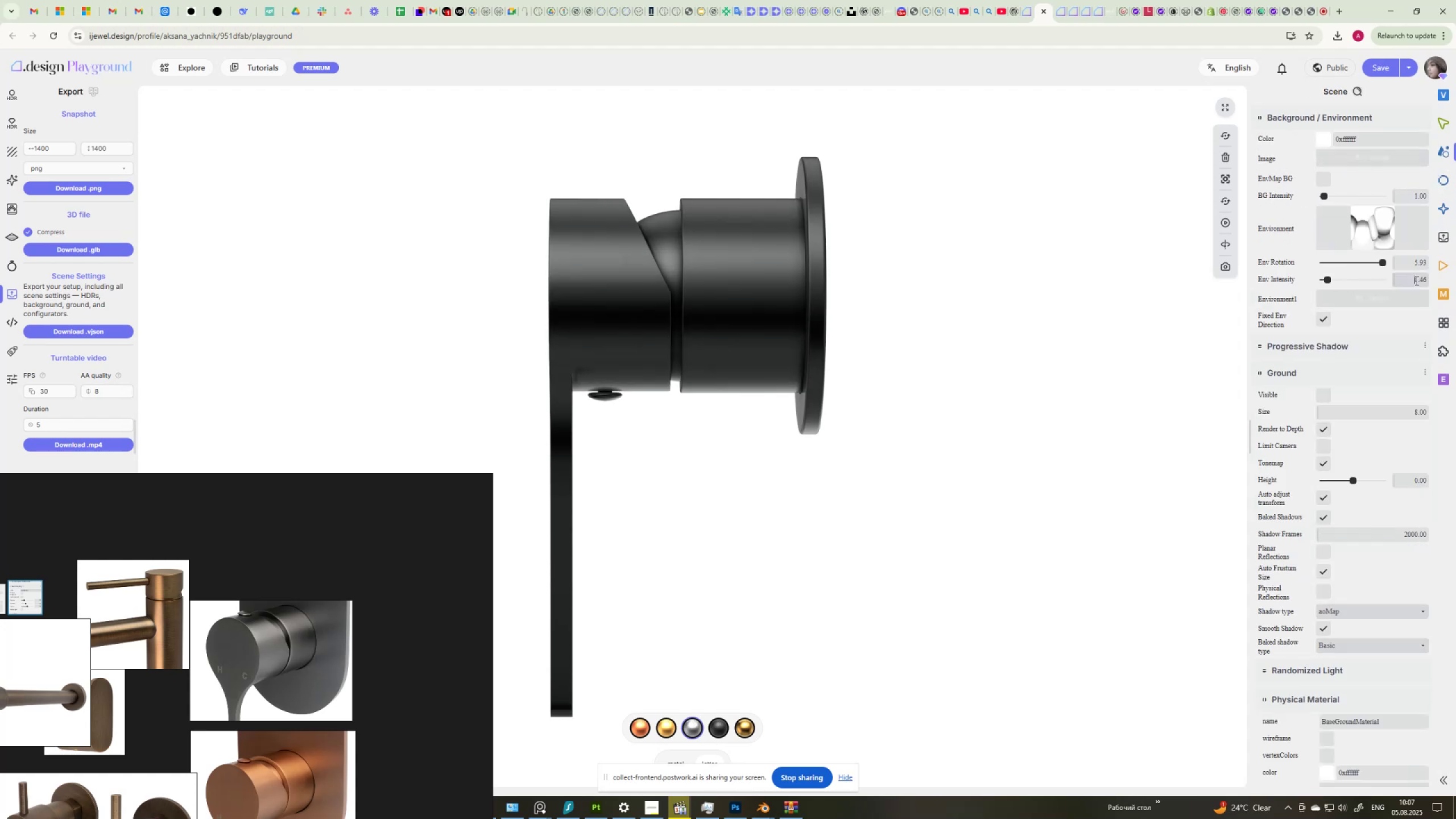 
key(Numpad1)
 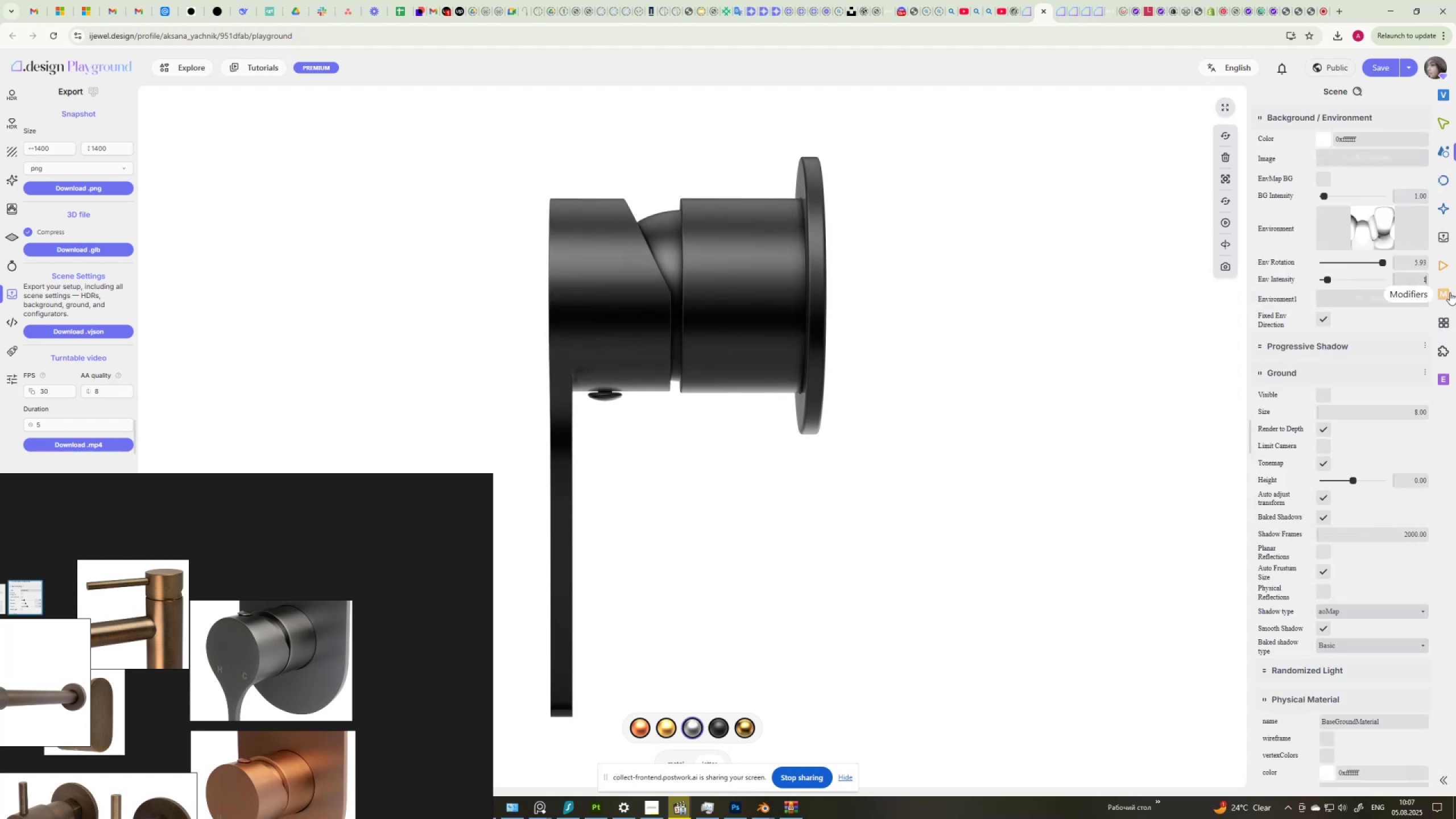 
key(NumpadEnter)
 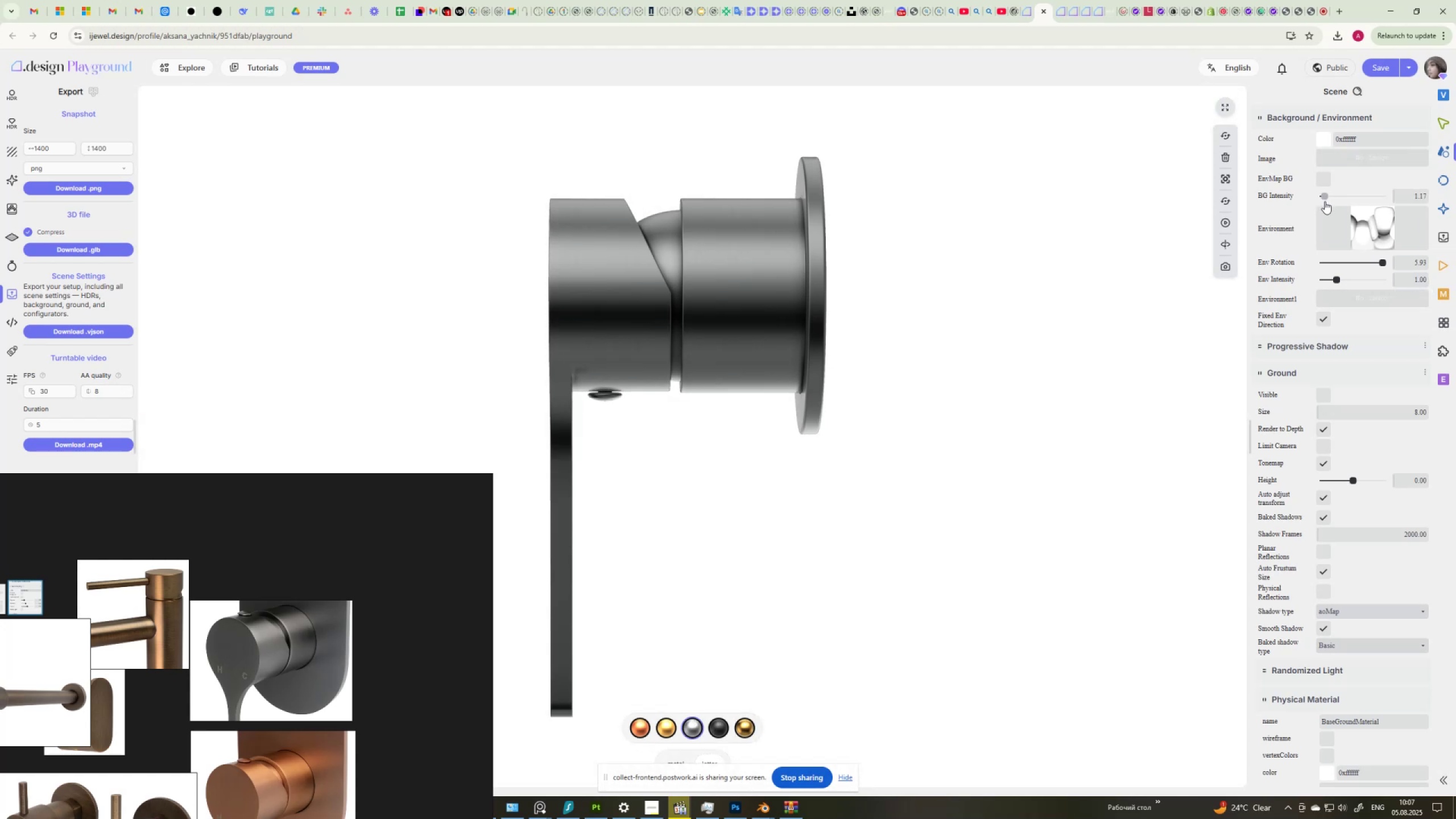 
wait(15.08)
 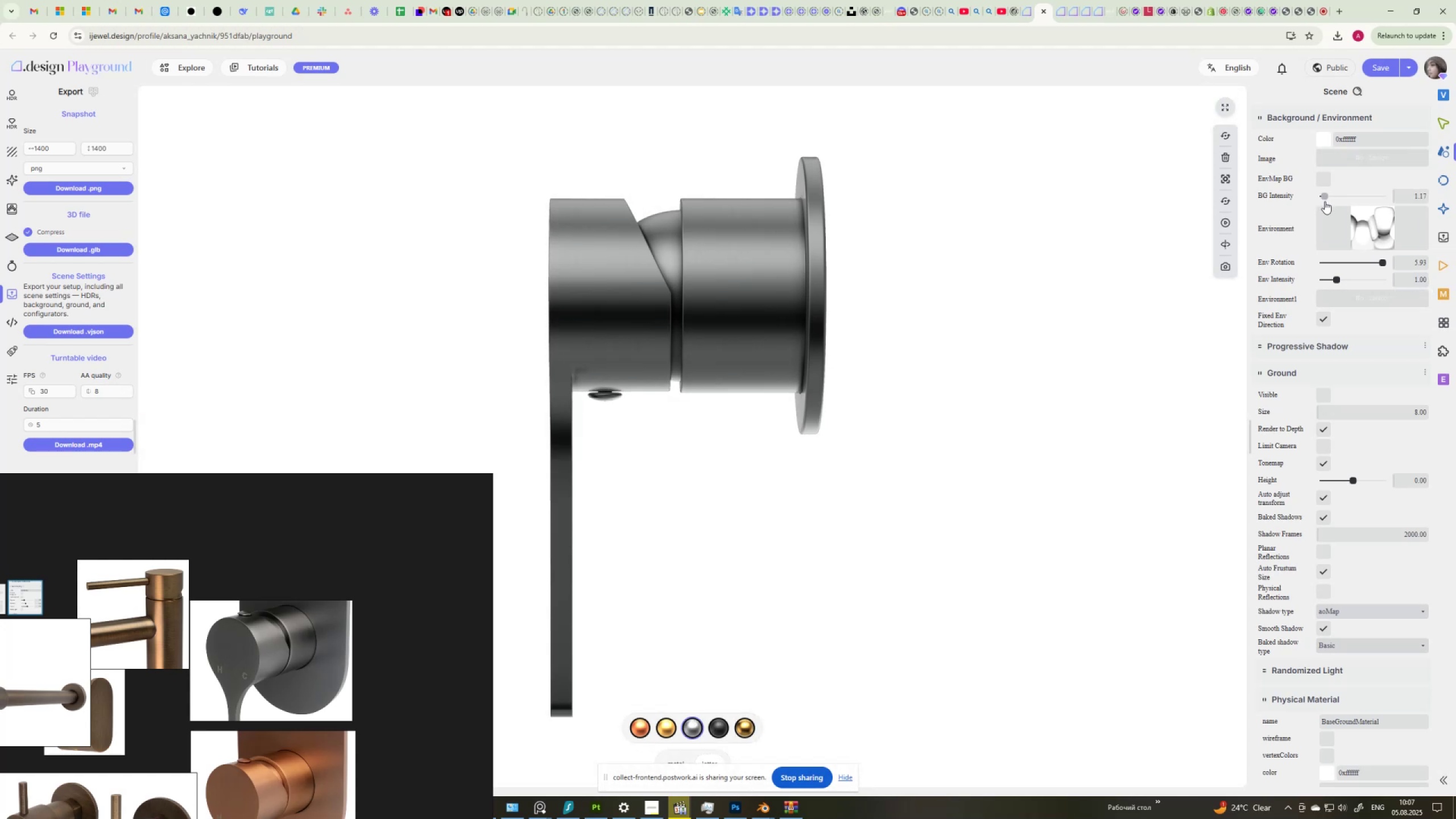 
key(Numpad1)
 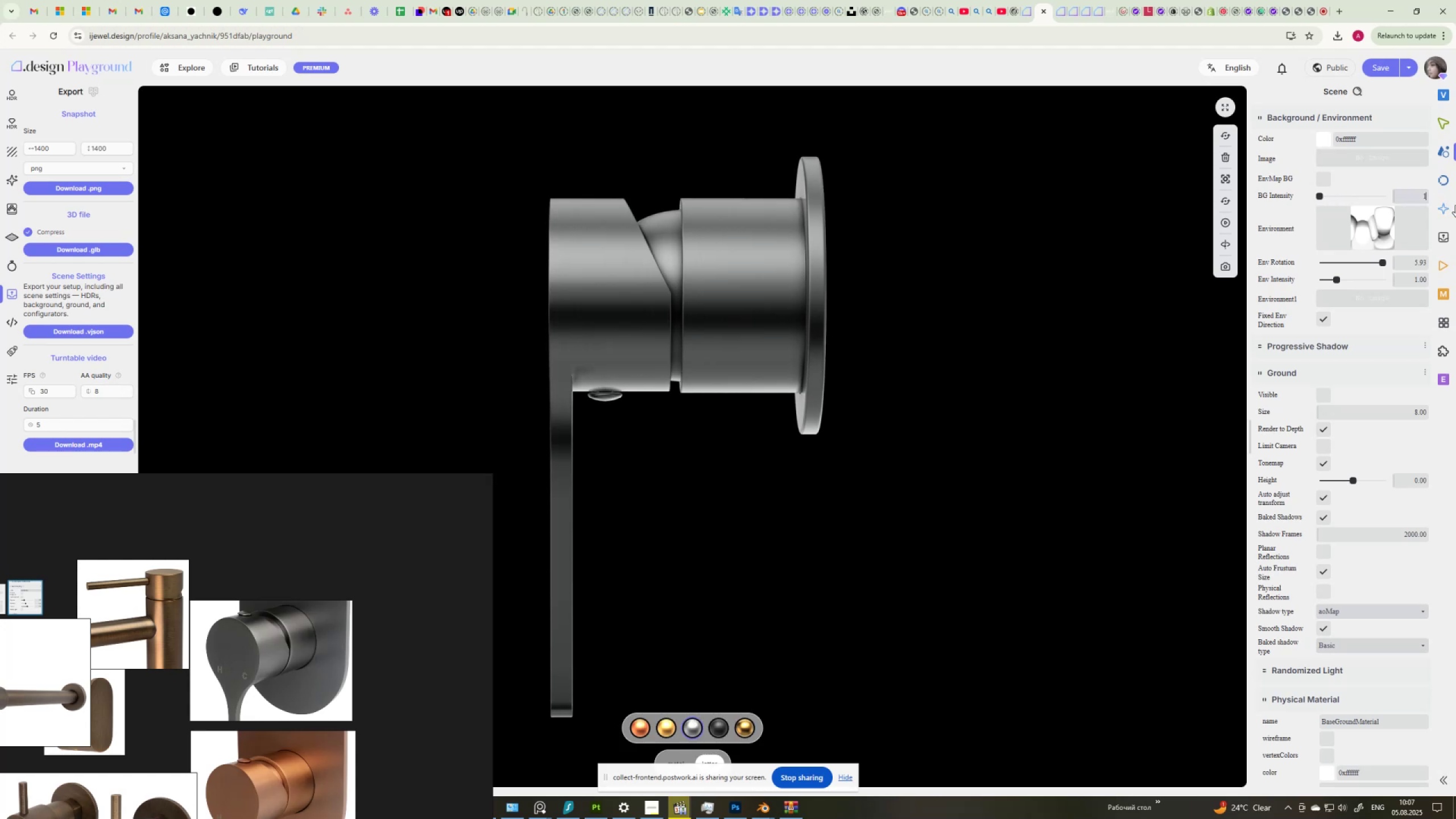 
key(NumpadEnter)
 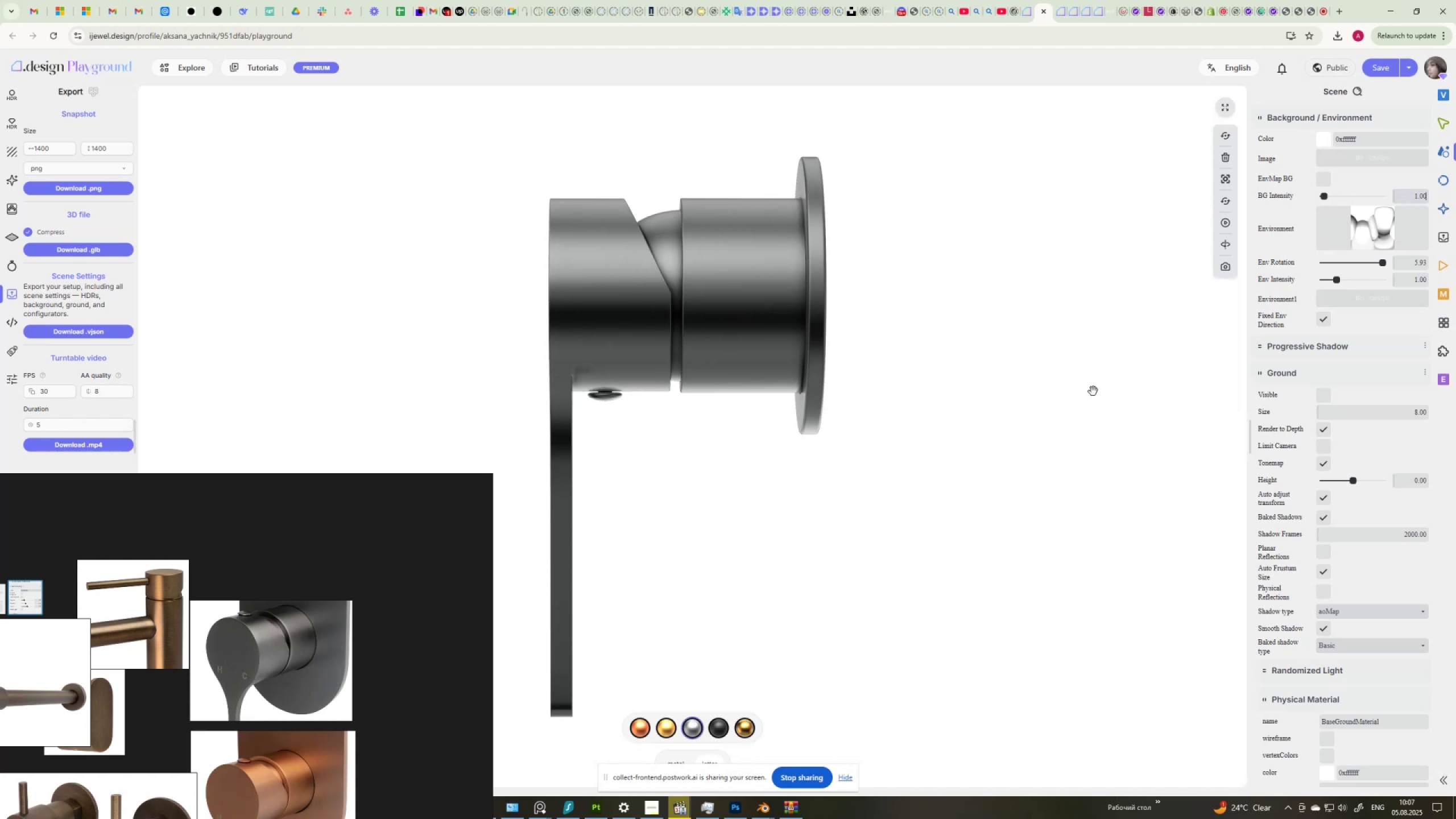 
wait(6.23)
 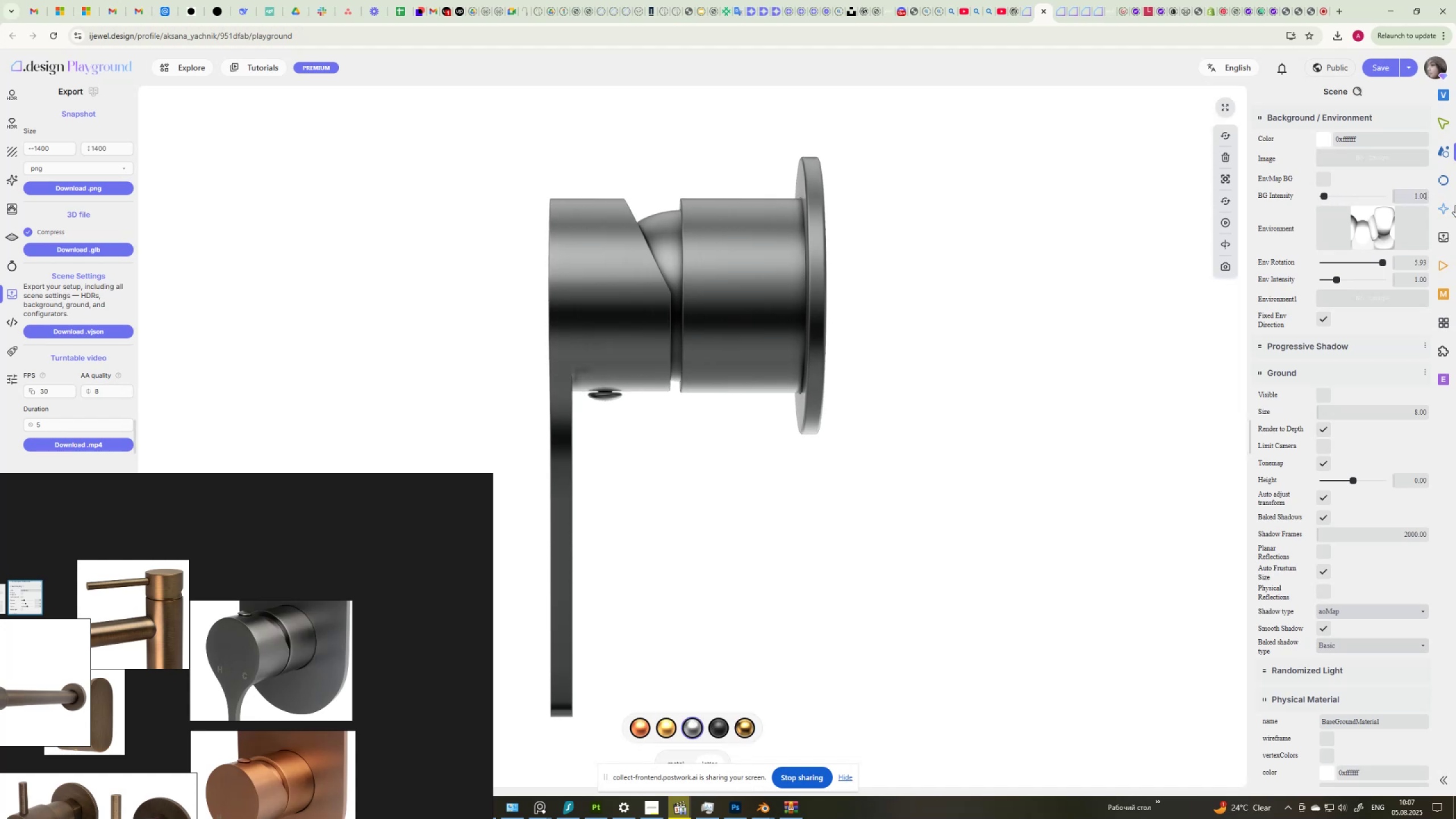 
left_click([1443, 181])
 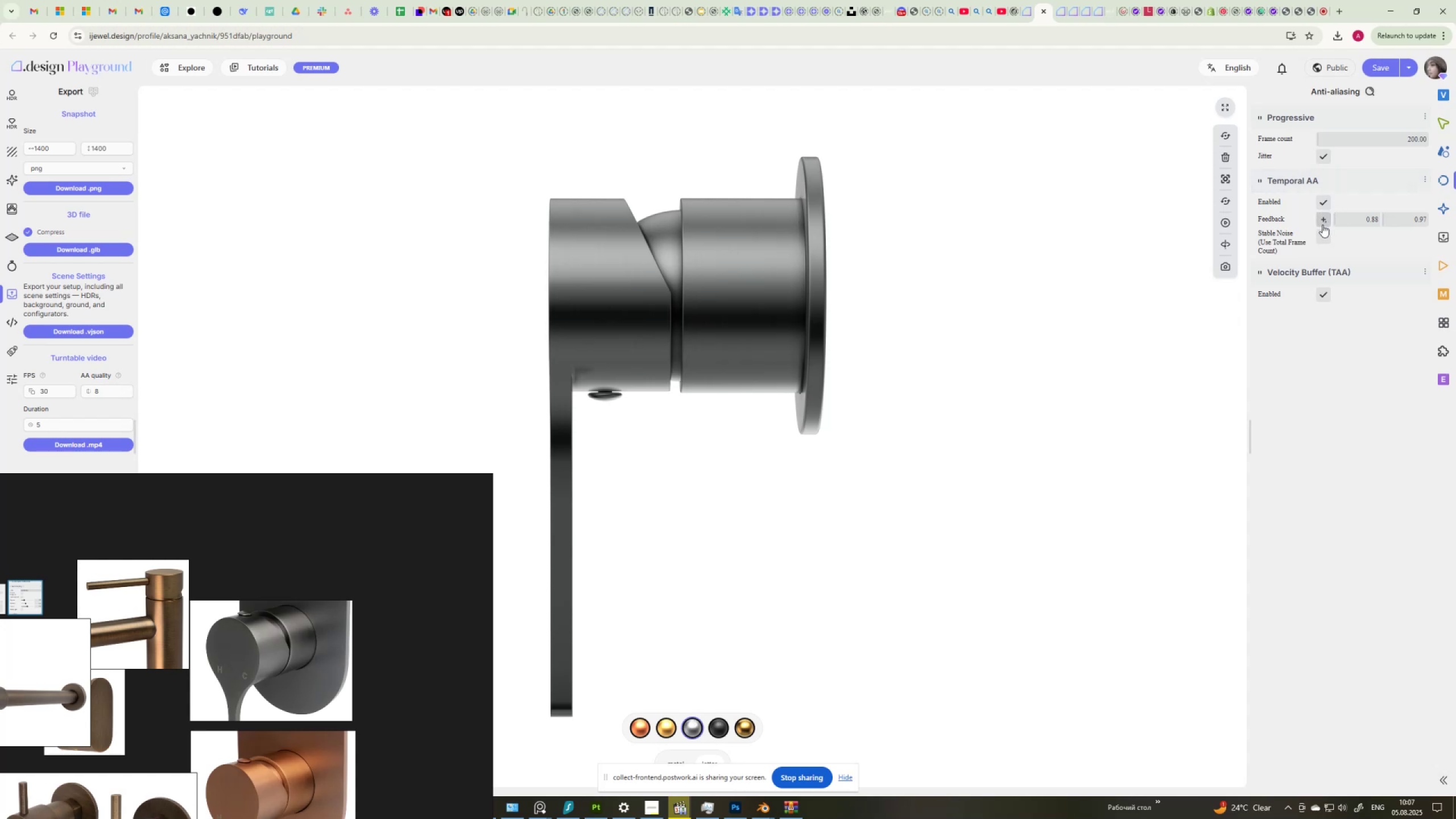 
left_click([1322, 238])
 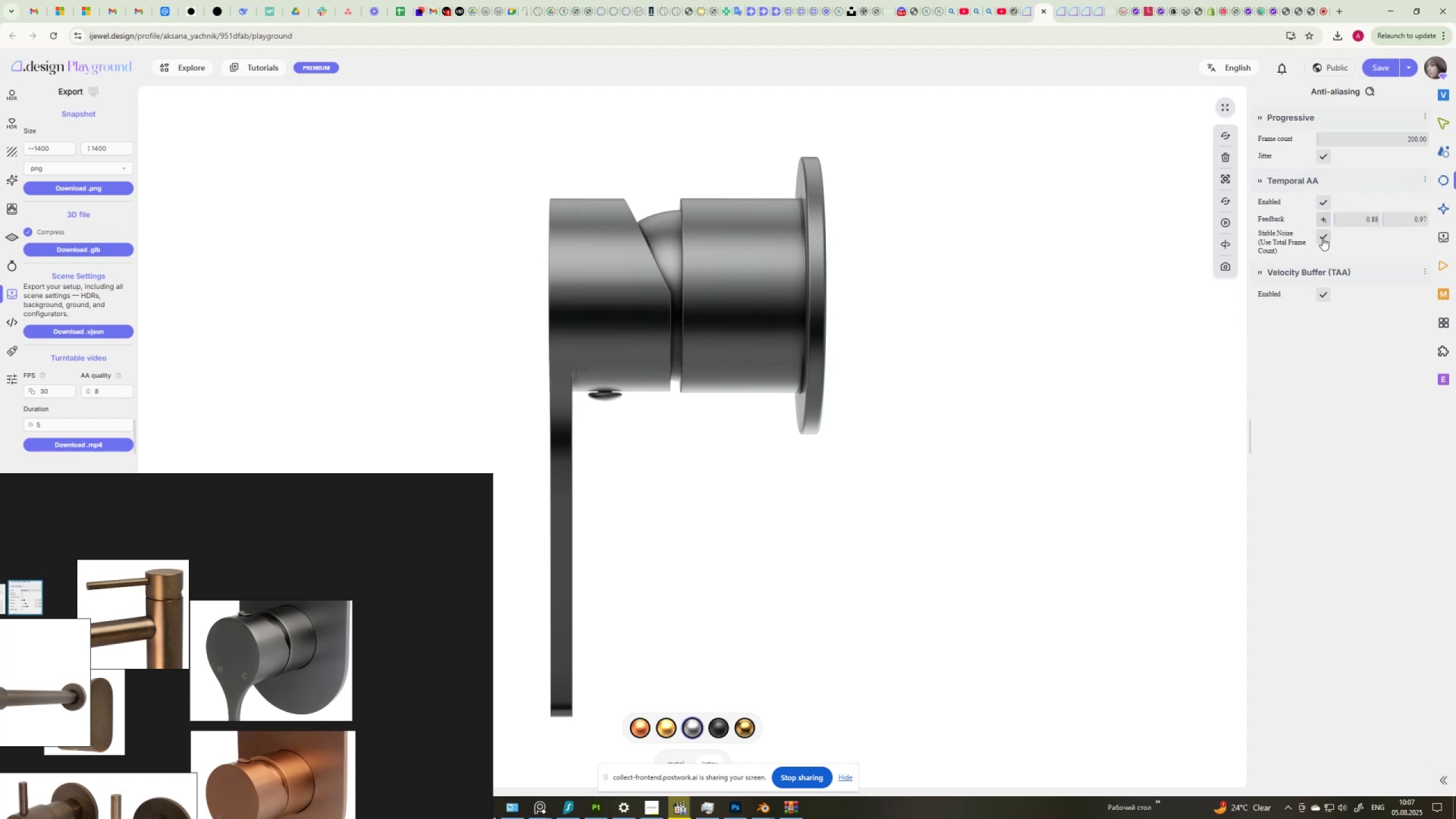 
left_click([1322, 238])
 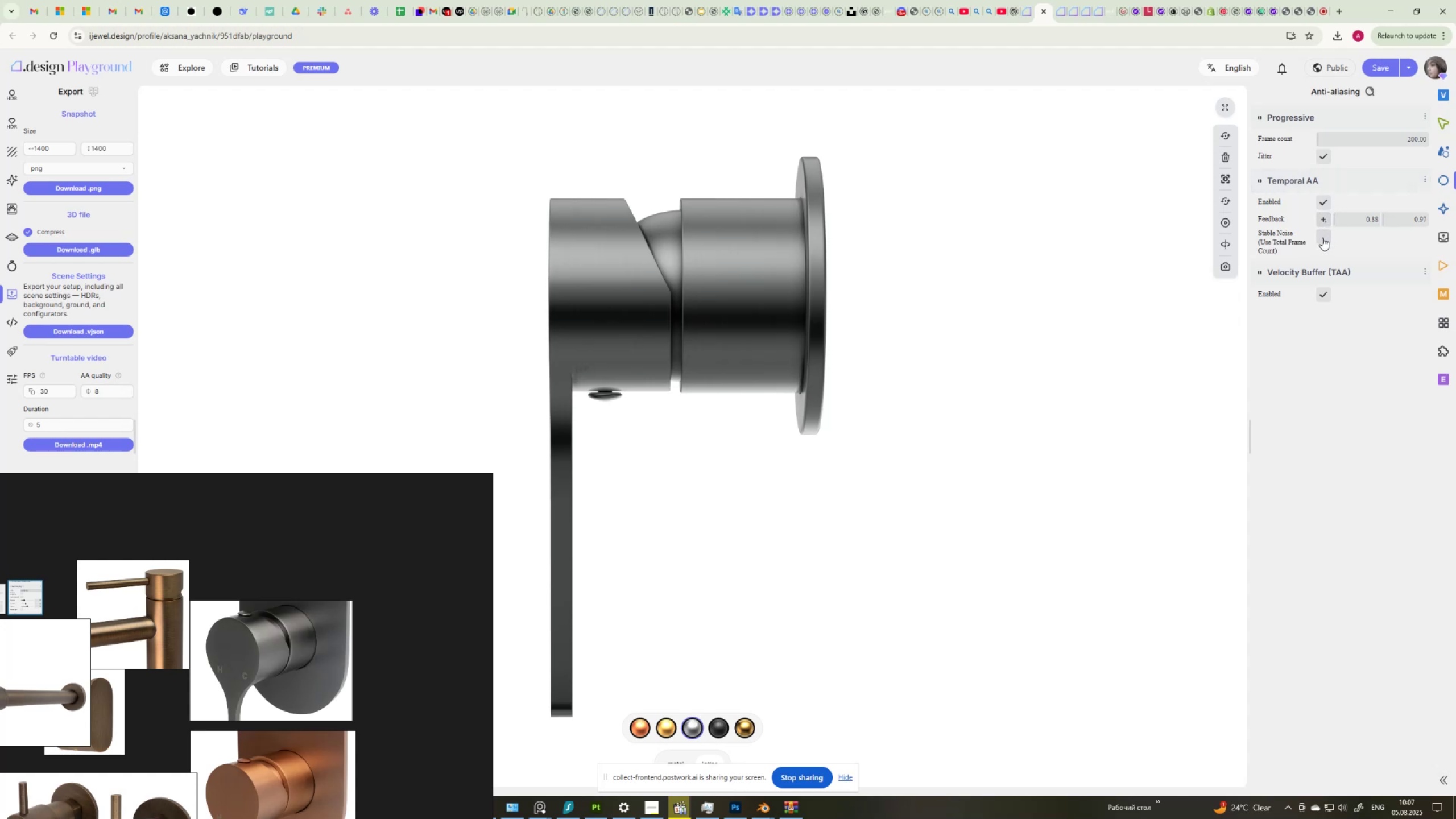 
left_click([1322, 238])
 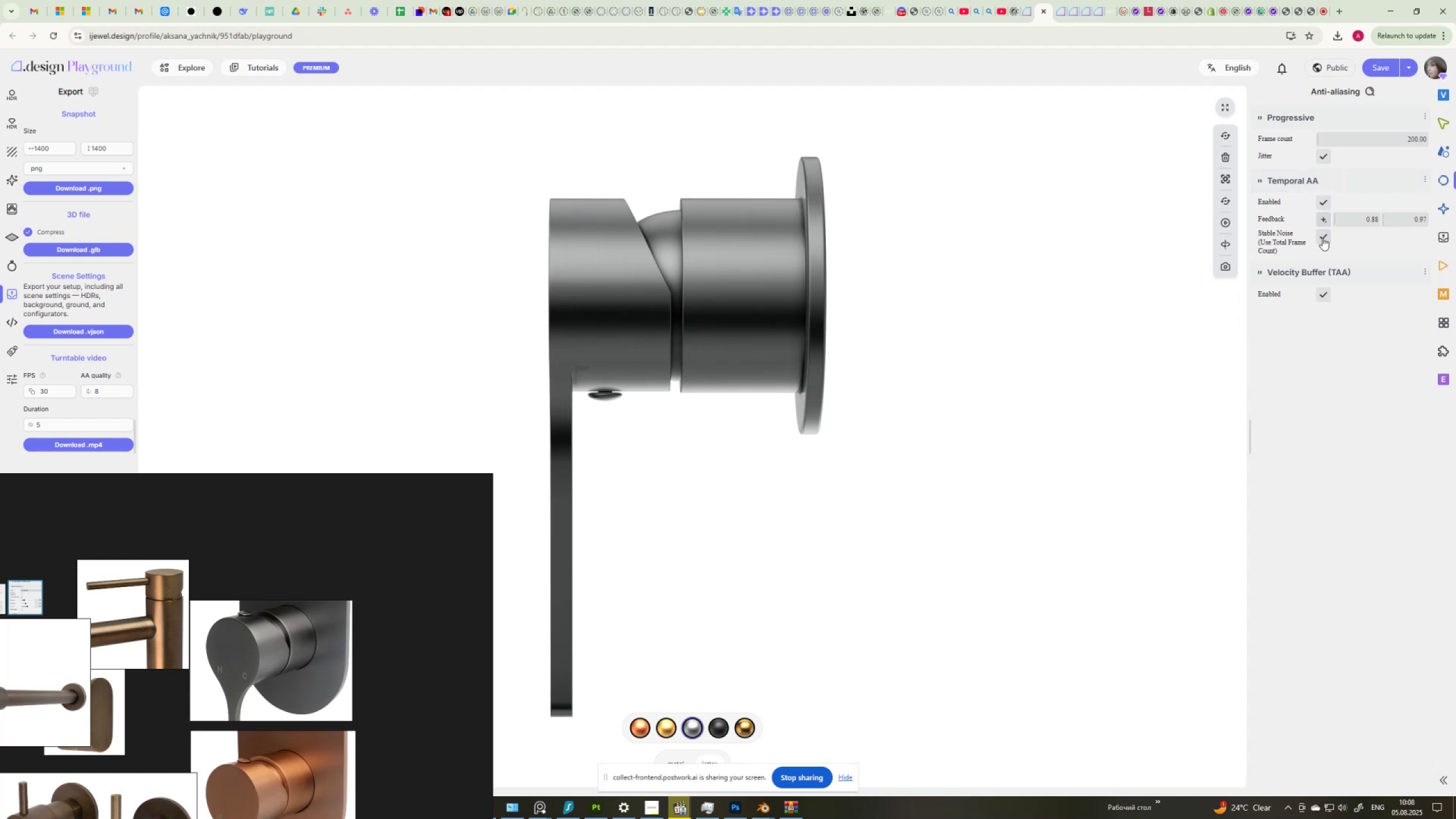 
left_click([1322, 238])
 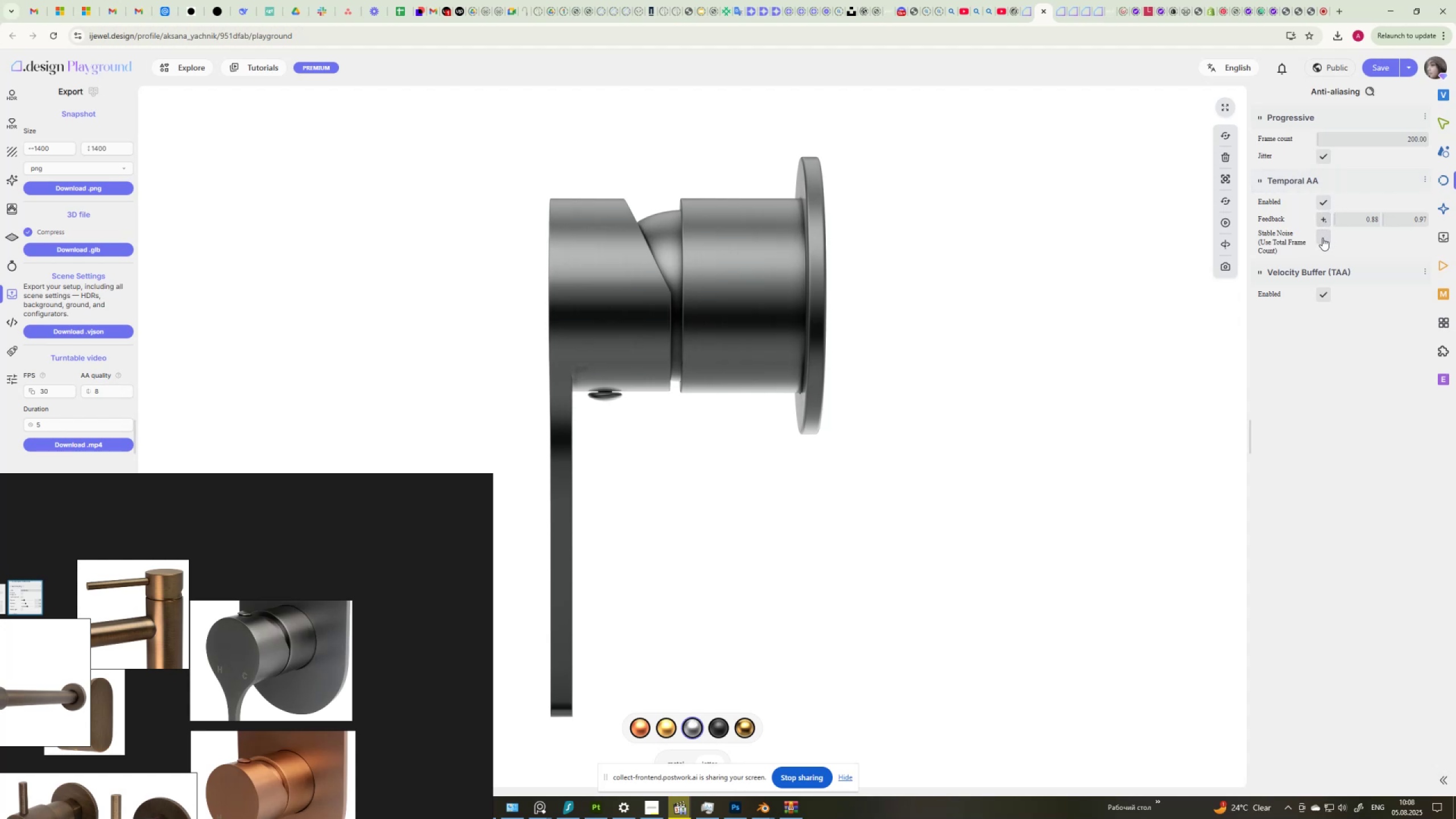 
left_click([1322, 238])
 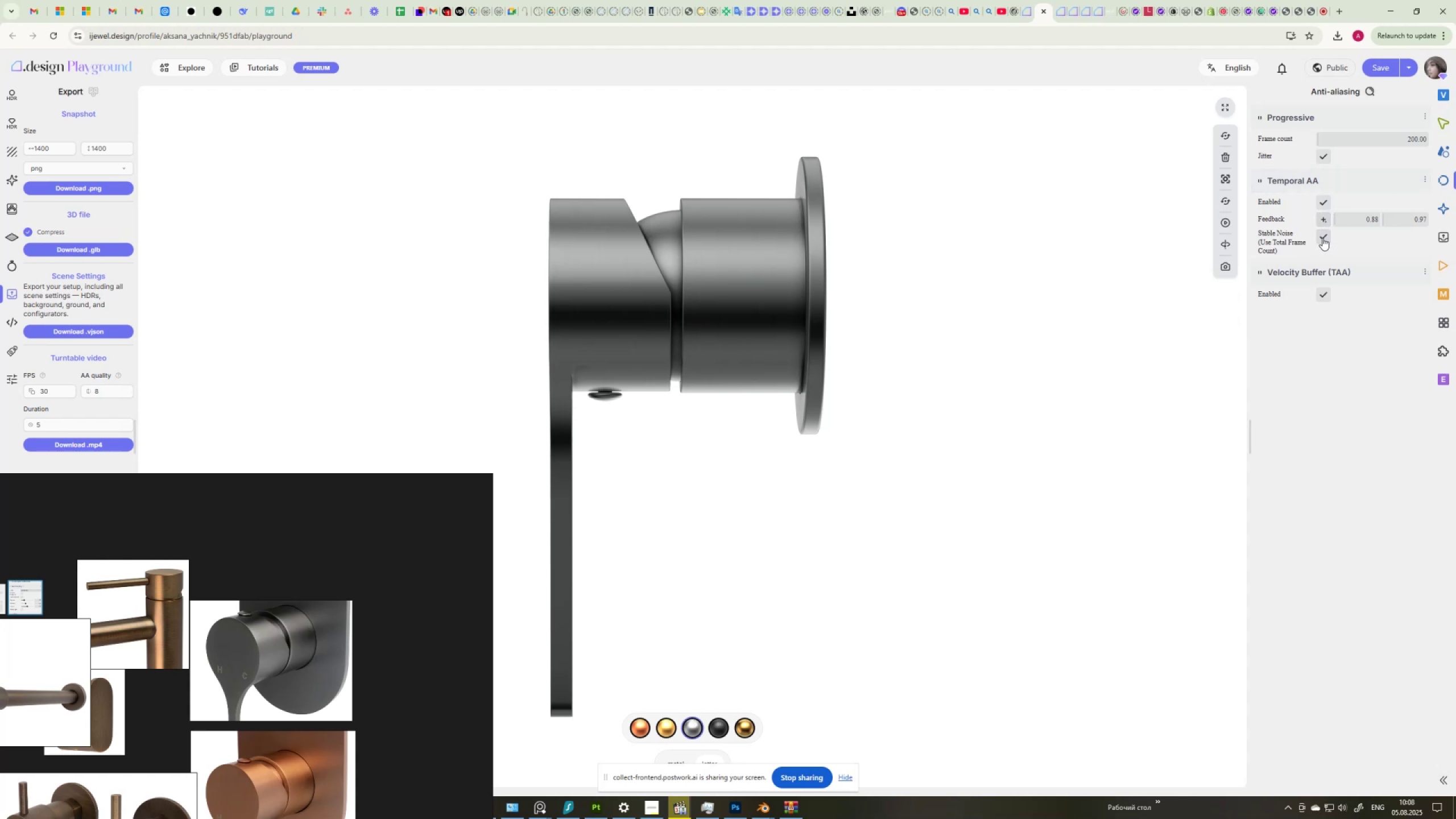 
left_click([1322, 238])
 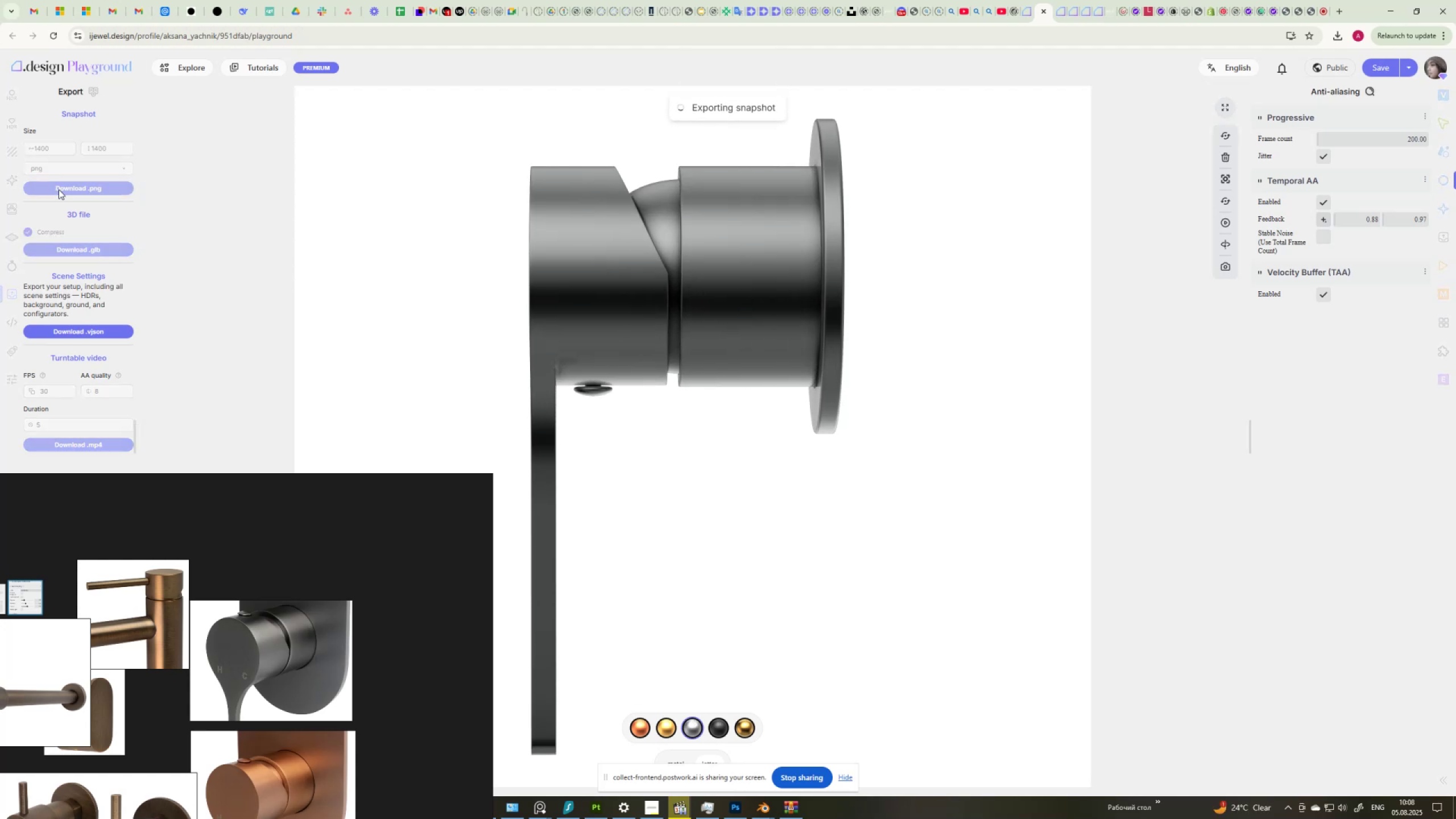 
wait(9.49)
 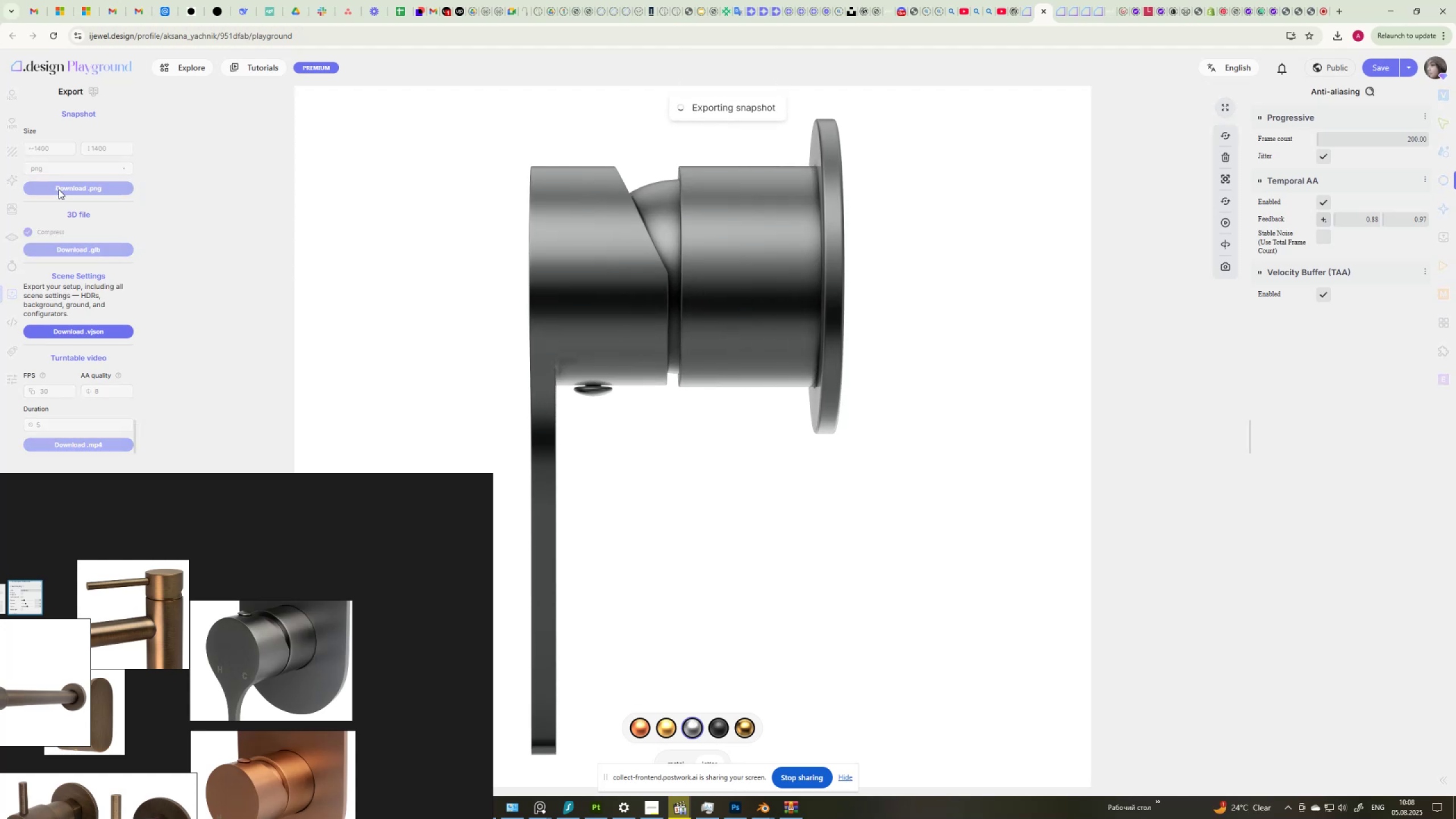 
mouse_move([694, 741])
 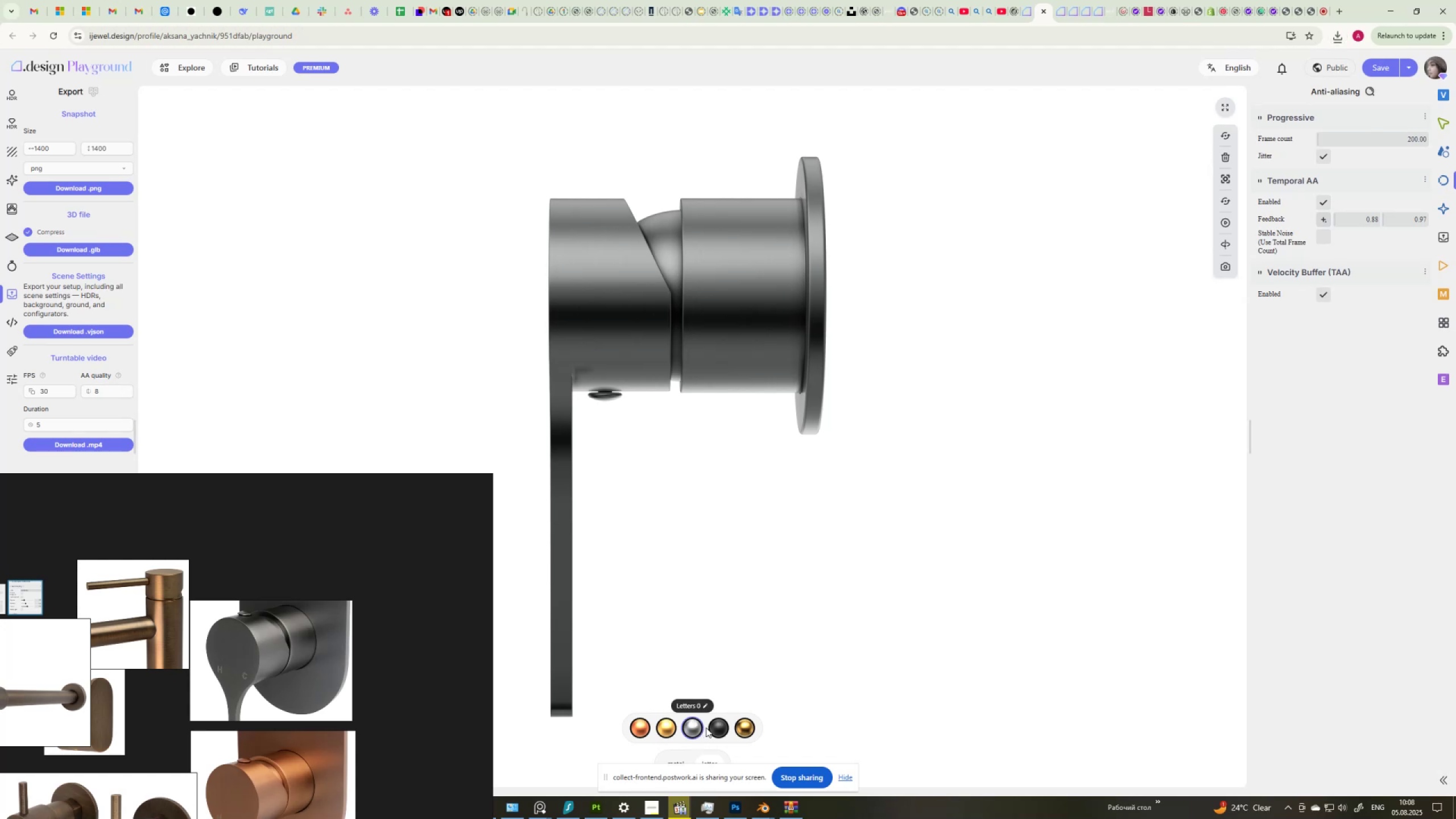 
left_click([717, 729])
 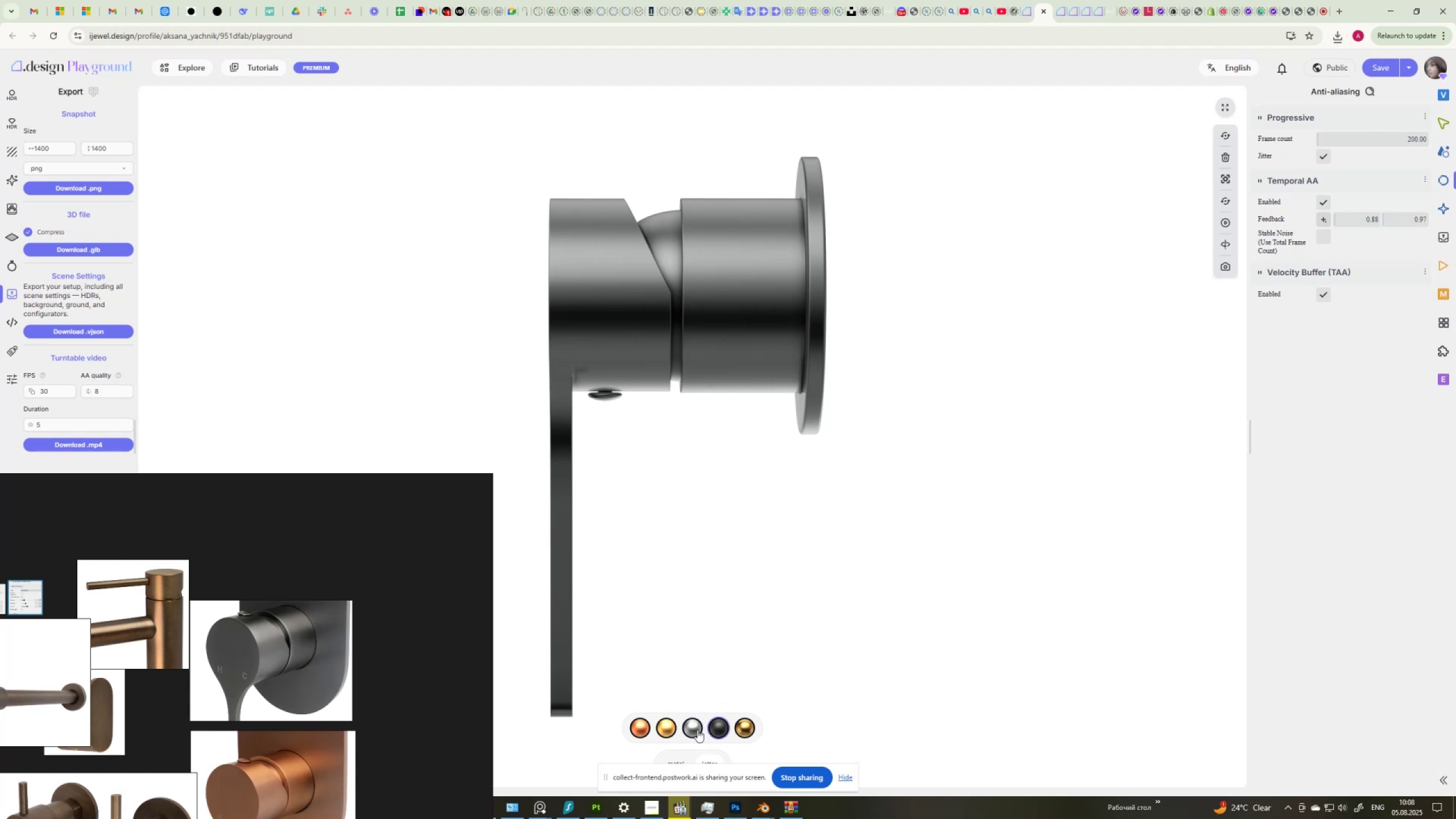 
left_click([692, 730])
 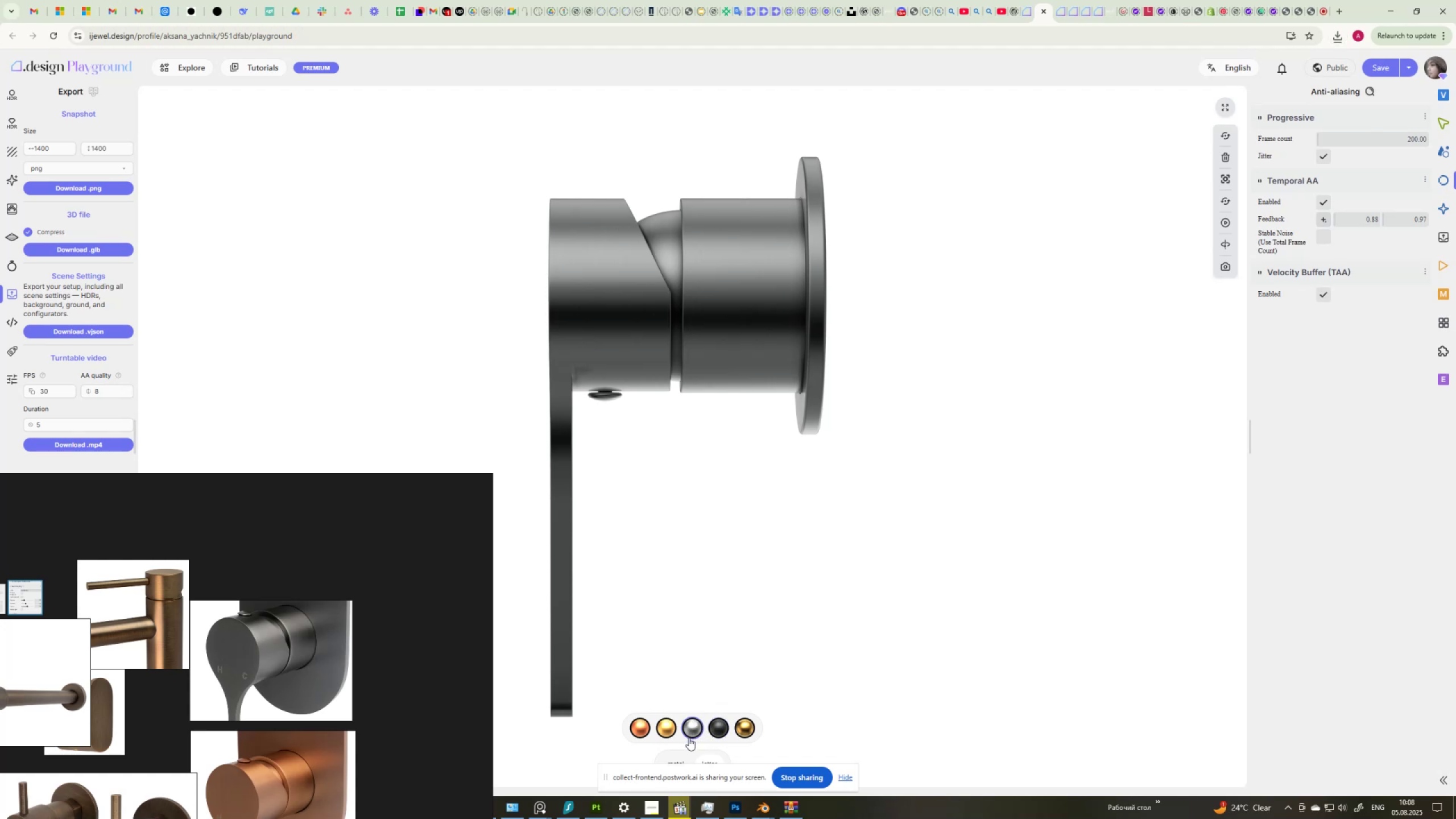 
left_click([611, 301])
 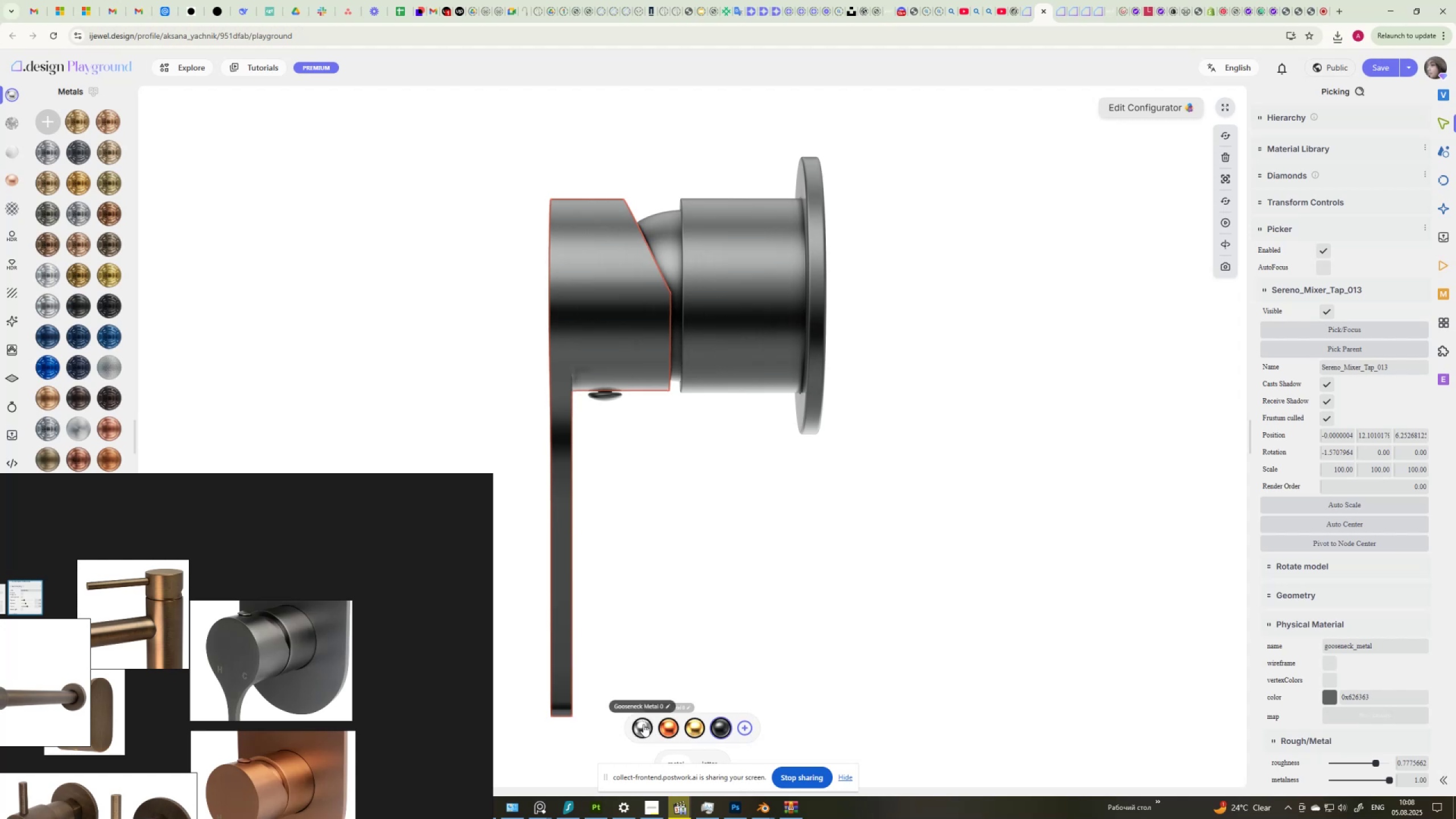 
wait(7.37)
 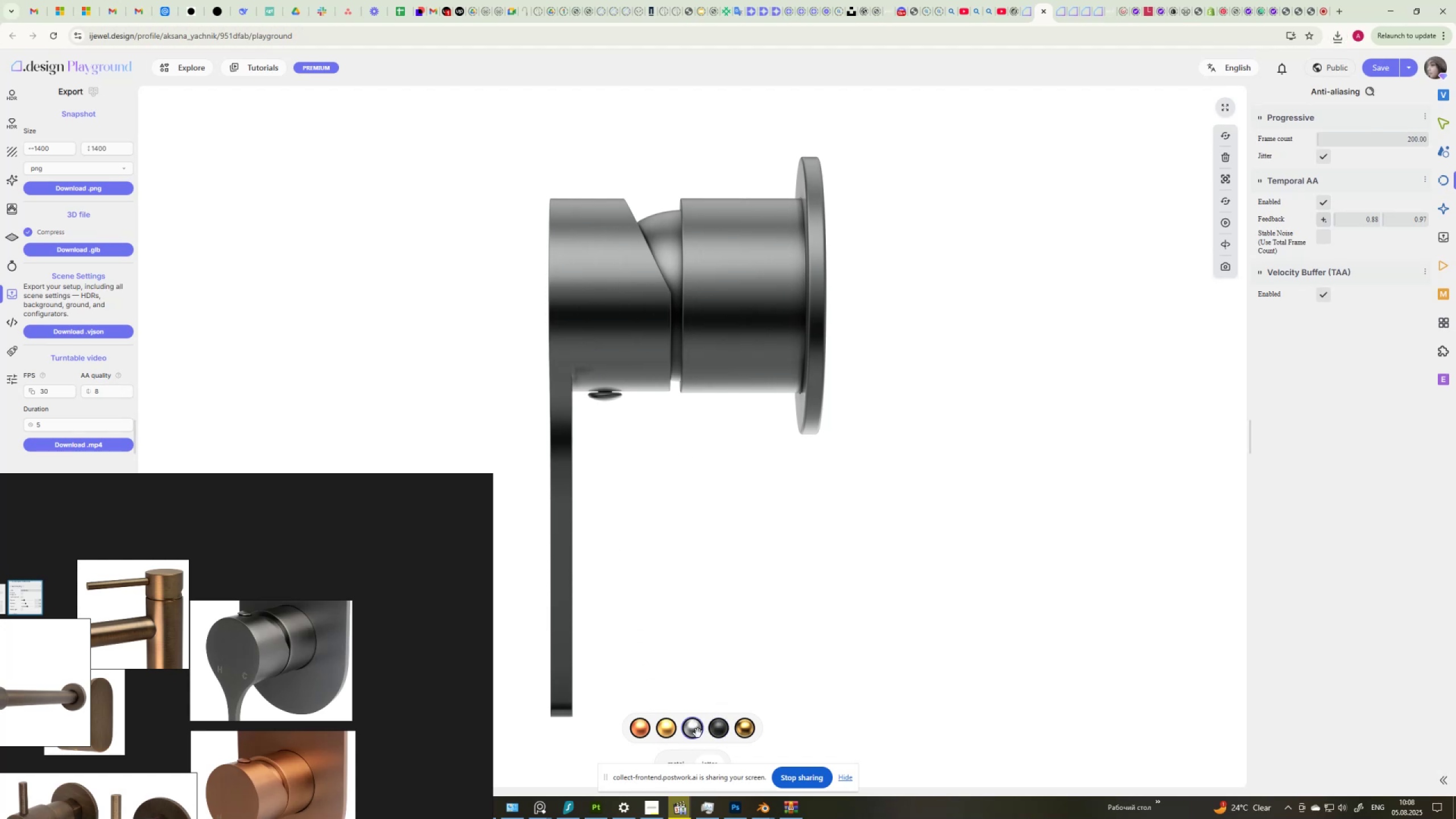 
left_click([641, 726])
 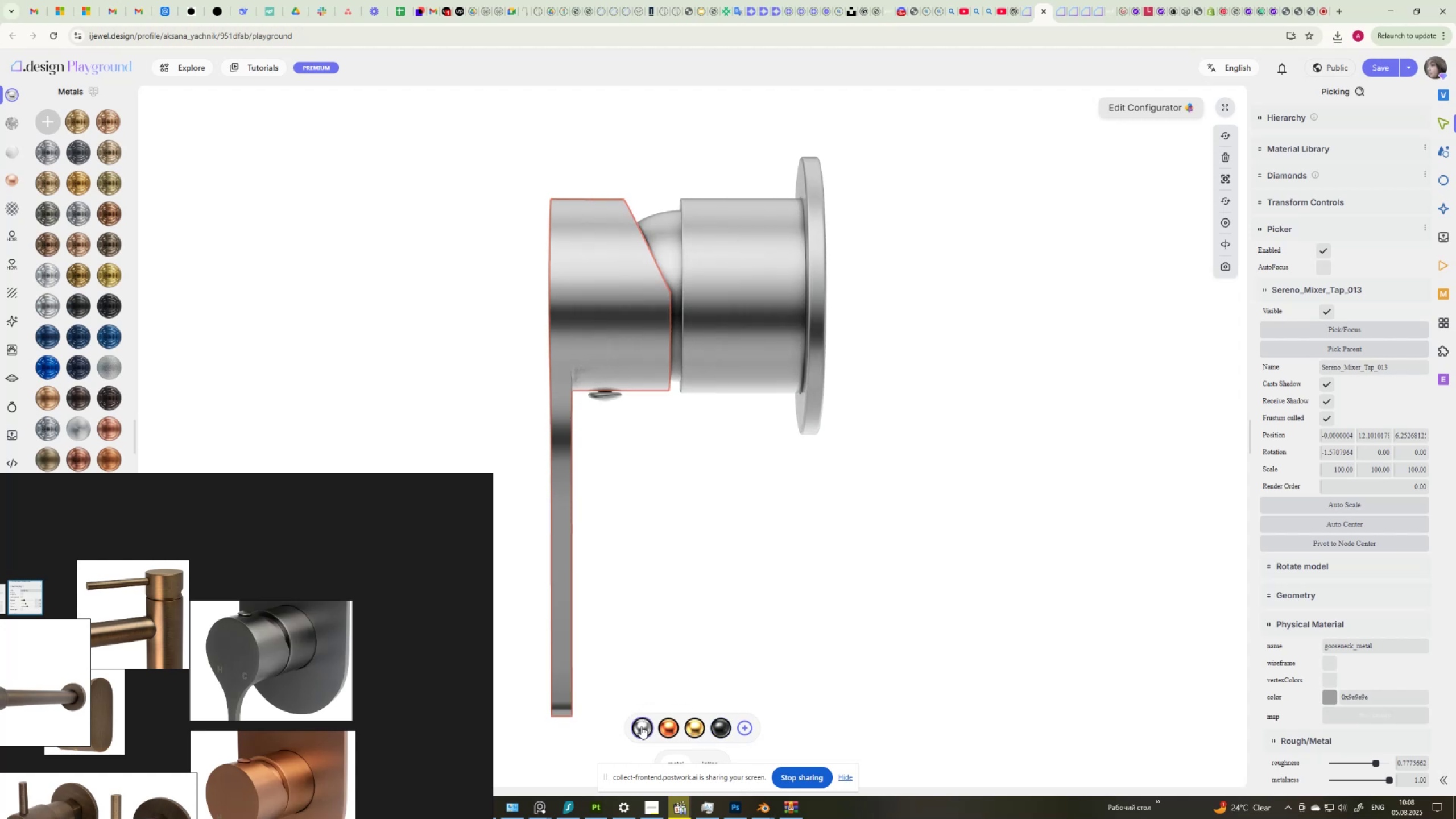 
scroll: coordinate [1359, 720], scroll_direction: down, amount: 12.0
 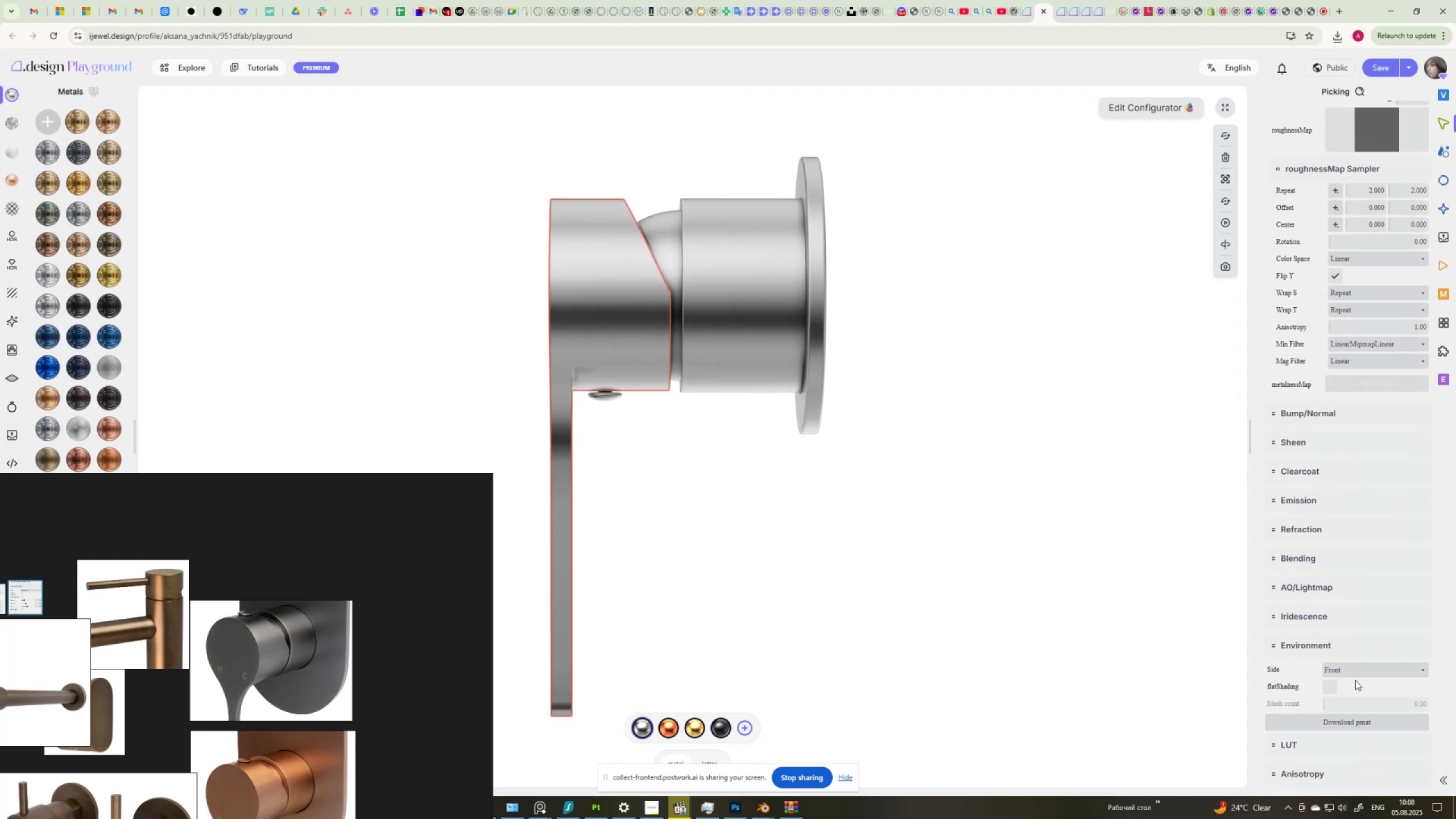 
left_click([1356, 671])
 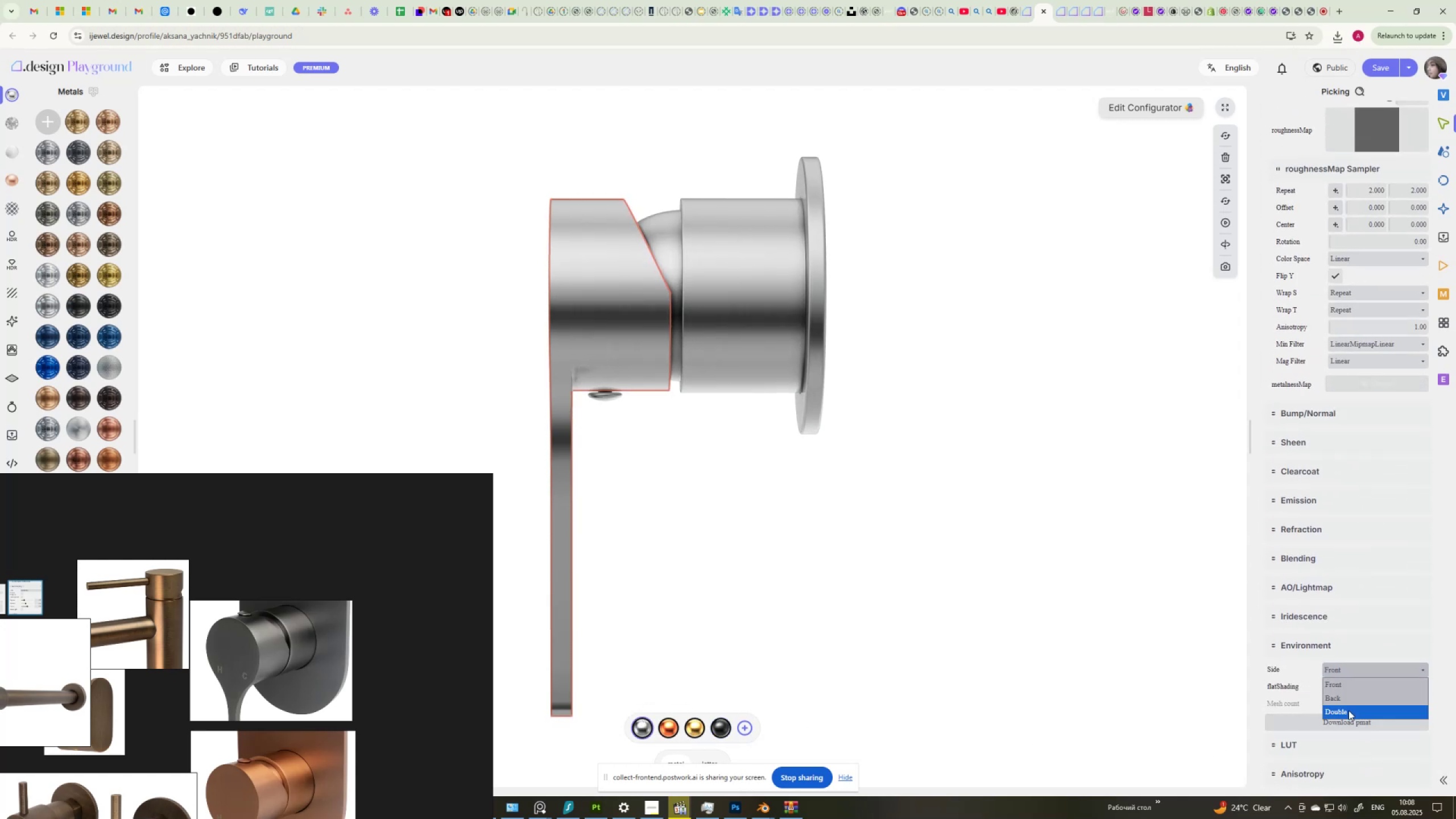 
left_click([1349, 710])
 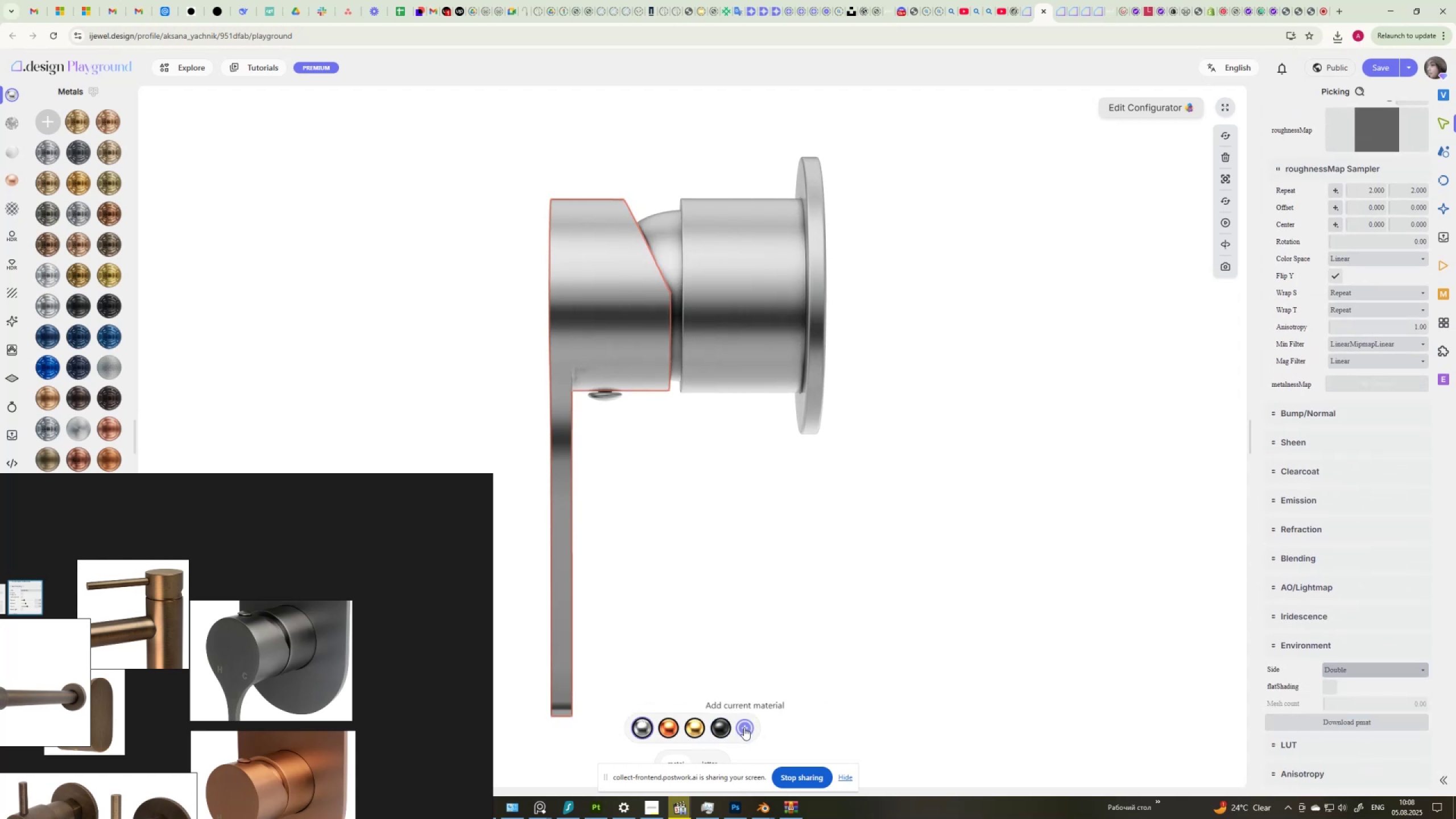 
left_click([744, 727])
 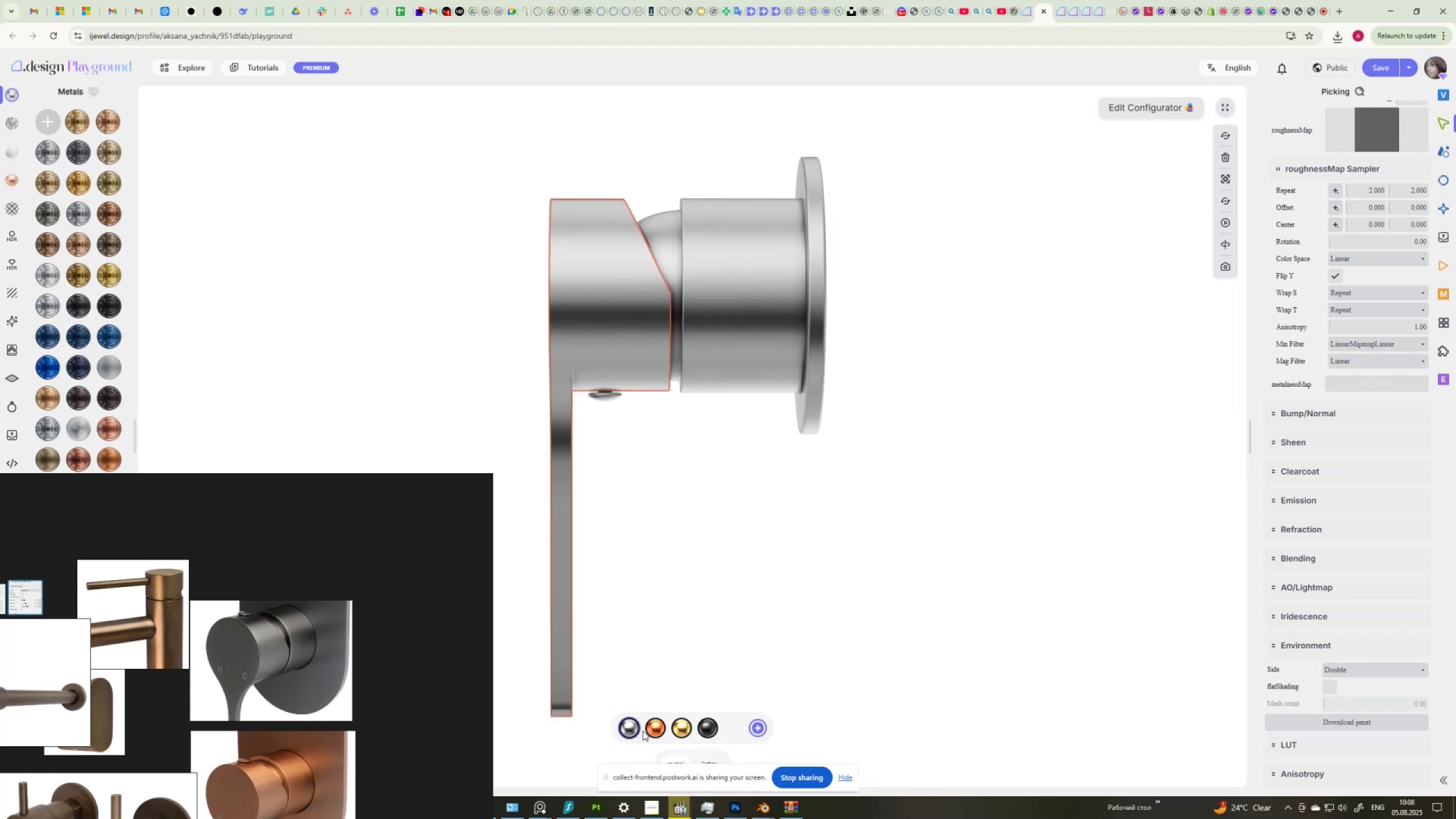 
right_click([636, 729])
 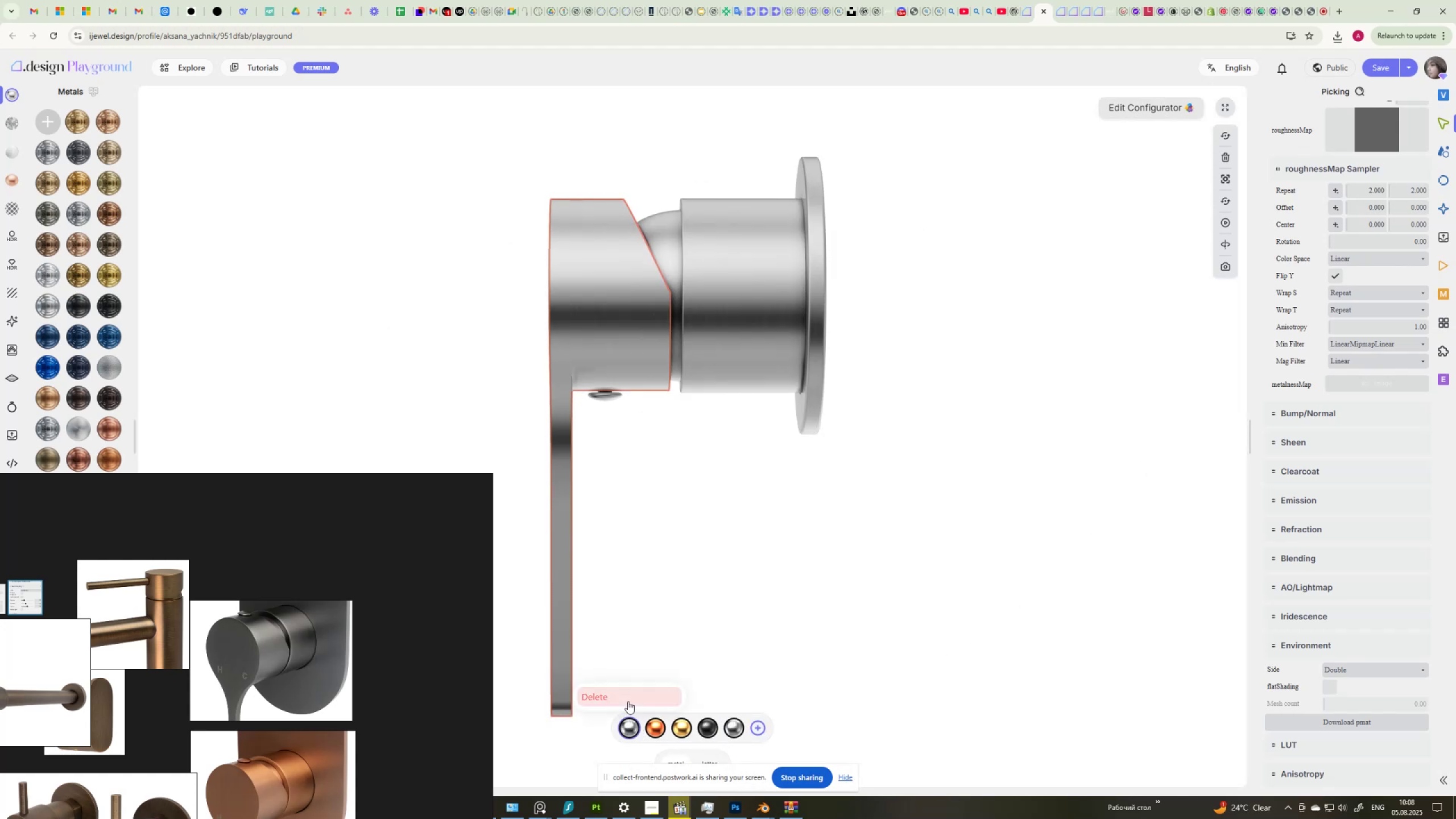 
left_click([628, 701])
 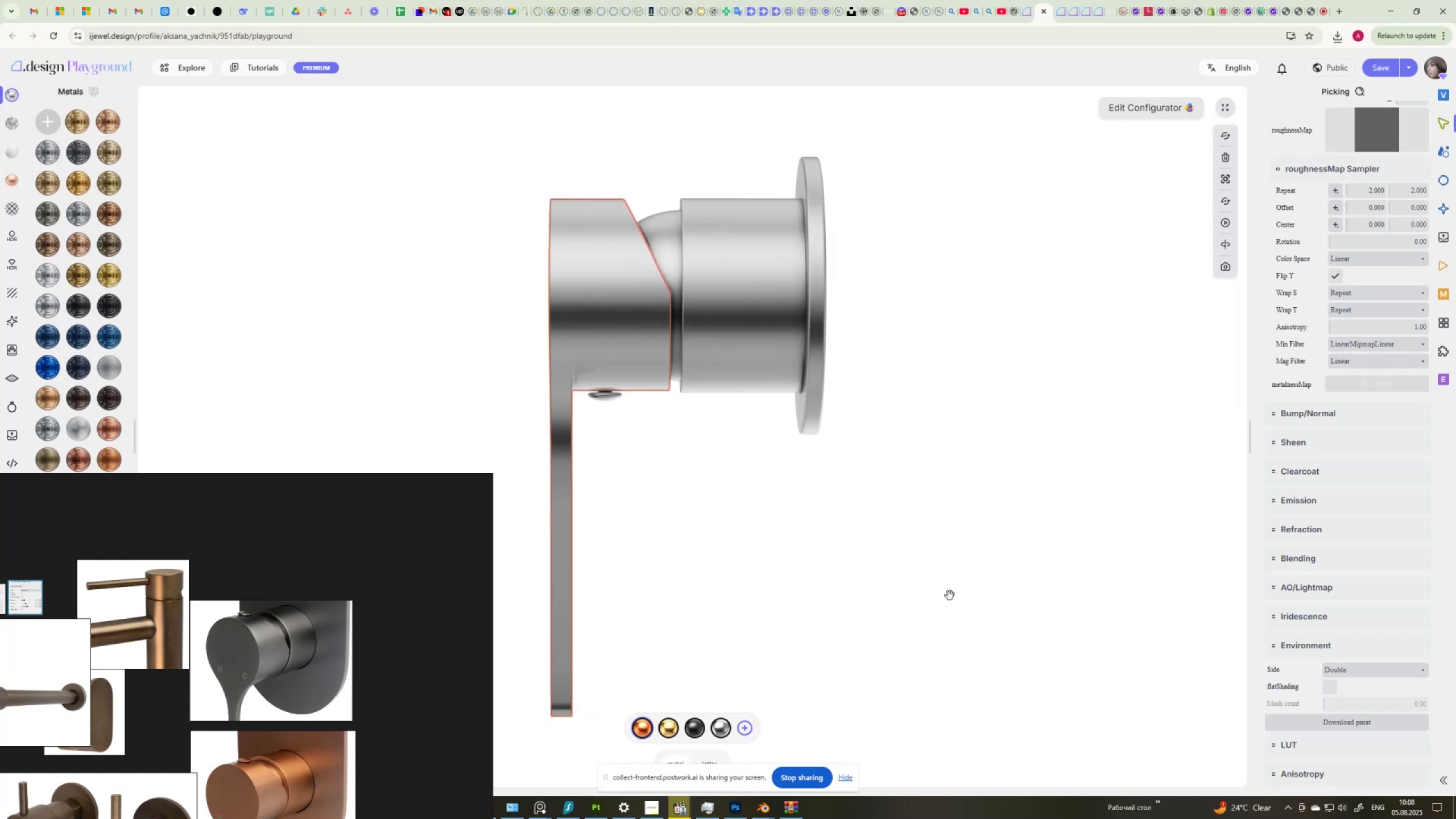 
scroll: coordinate [205, 597], scroll_direction: down, amount: 6.0
 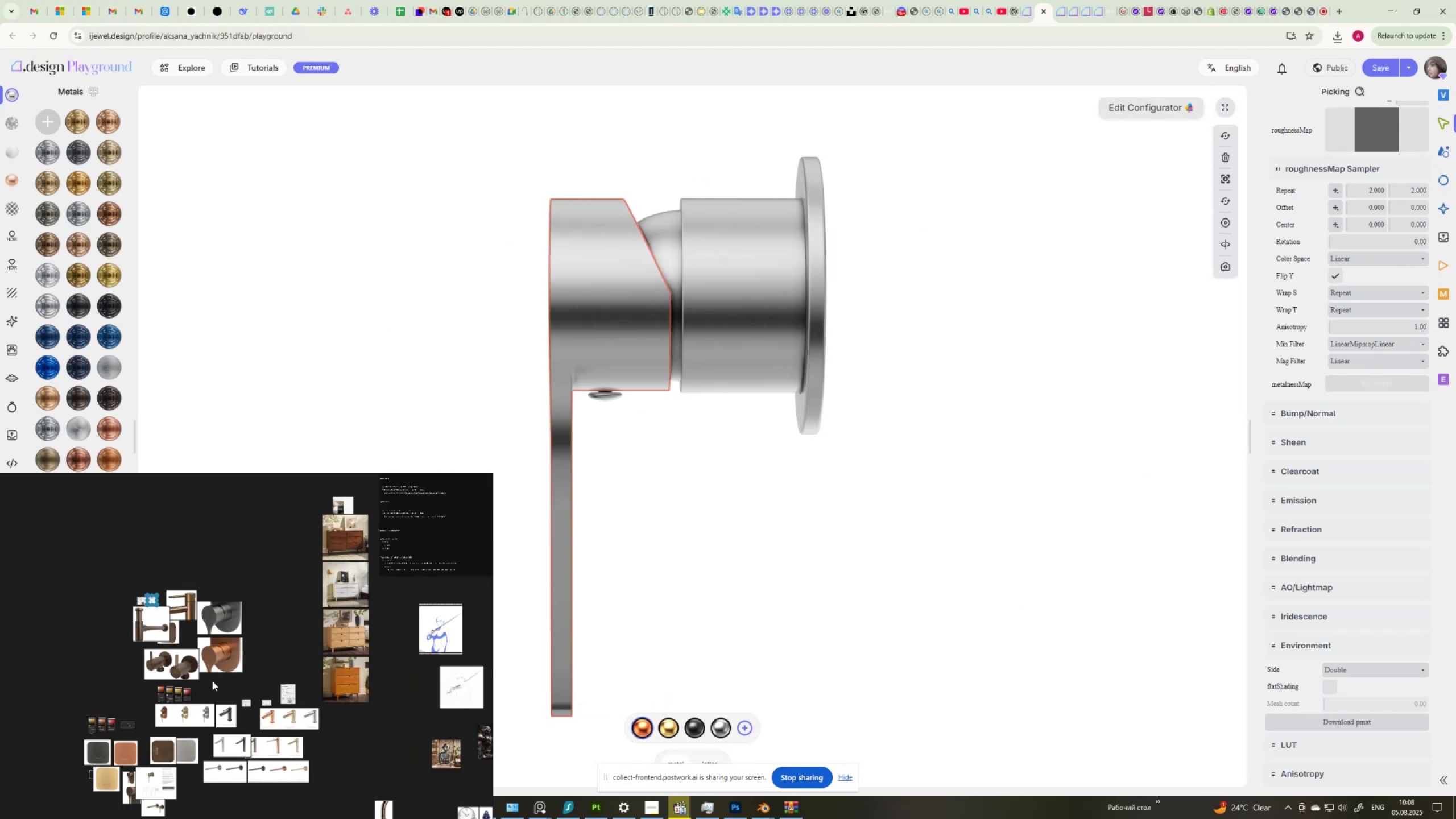 
scroll: coordinate [188, 639], scroll_direction: up, amount: 12.0
 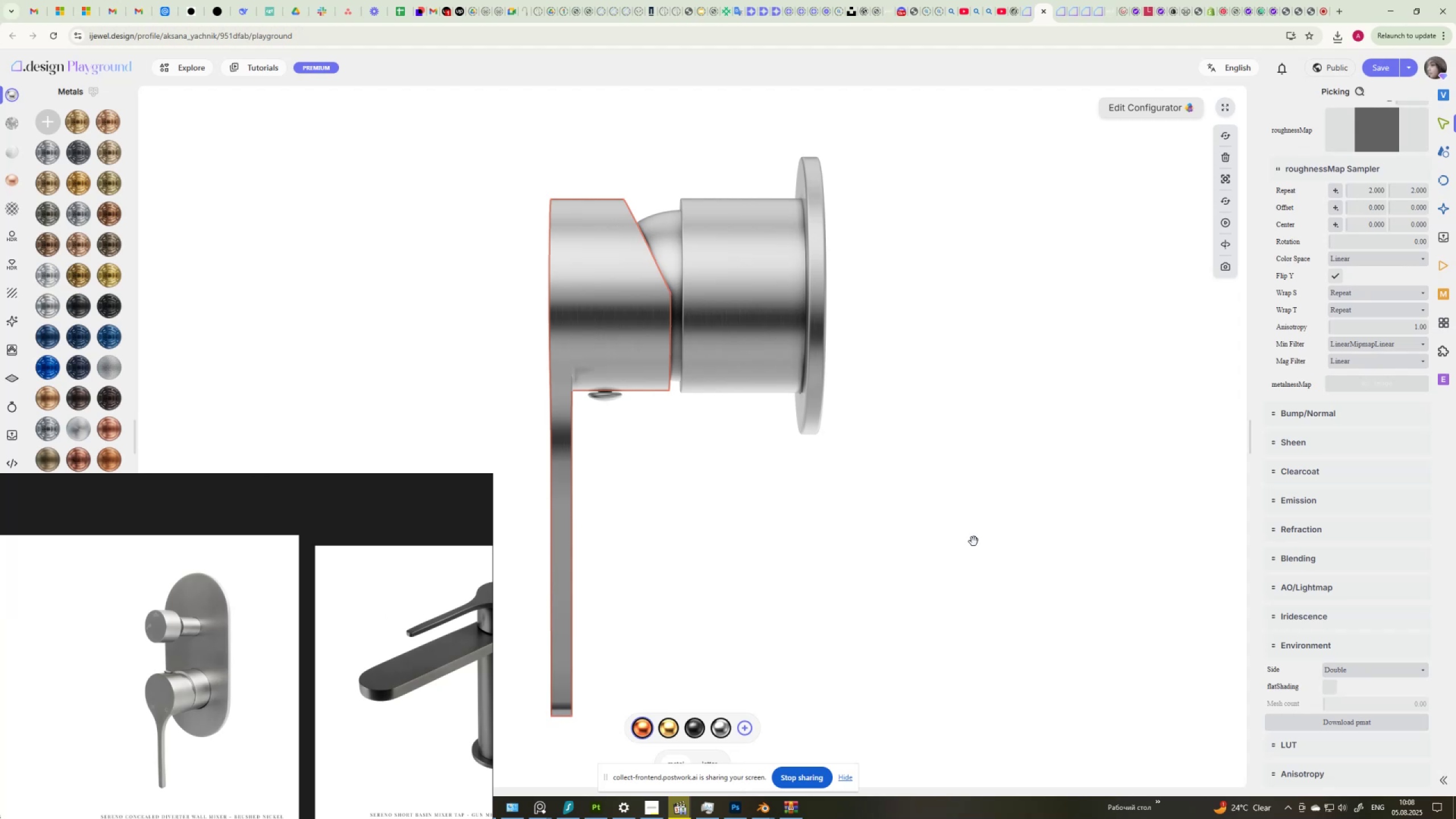 
left_click([974, 541])
 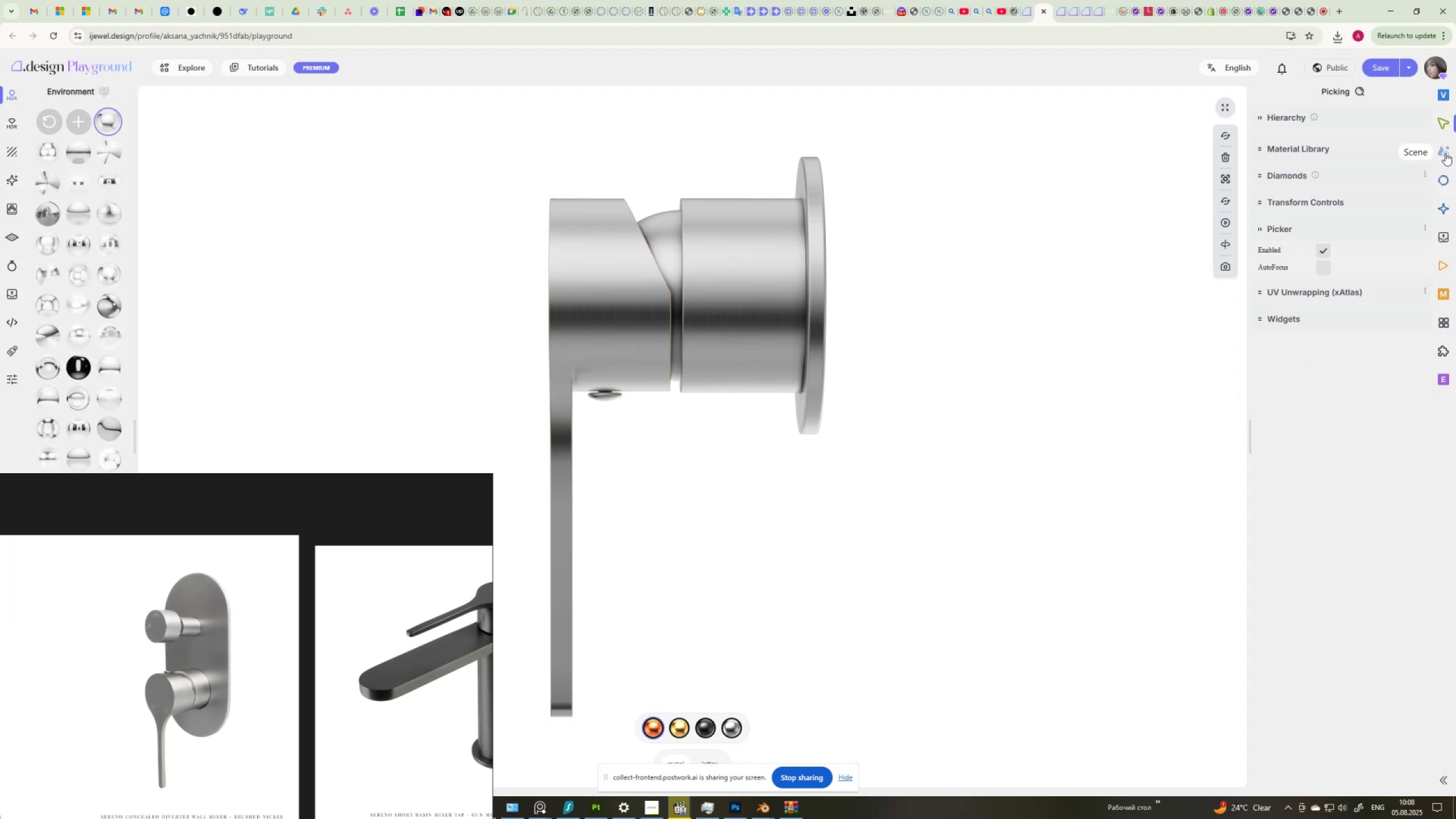 
wait(7.34)
 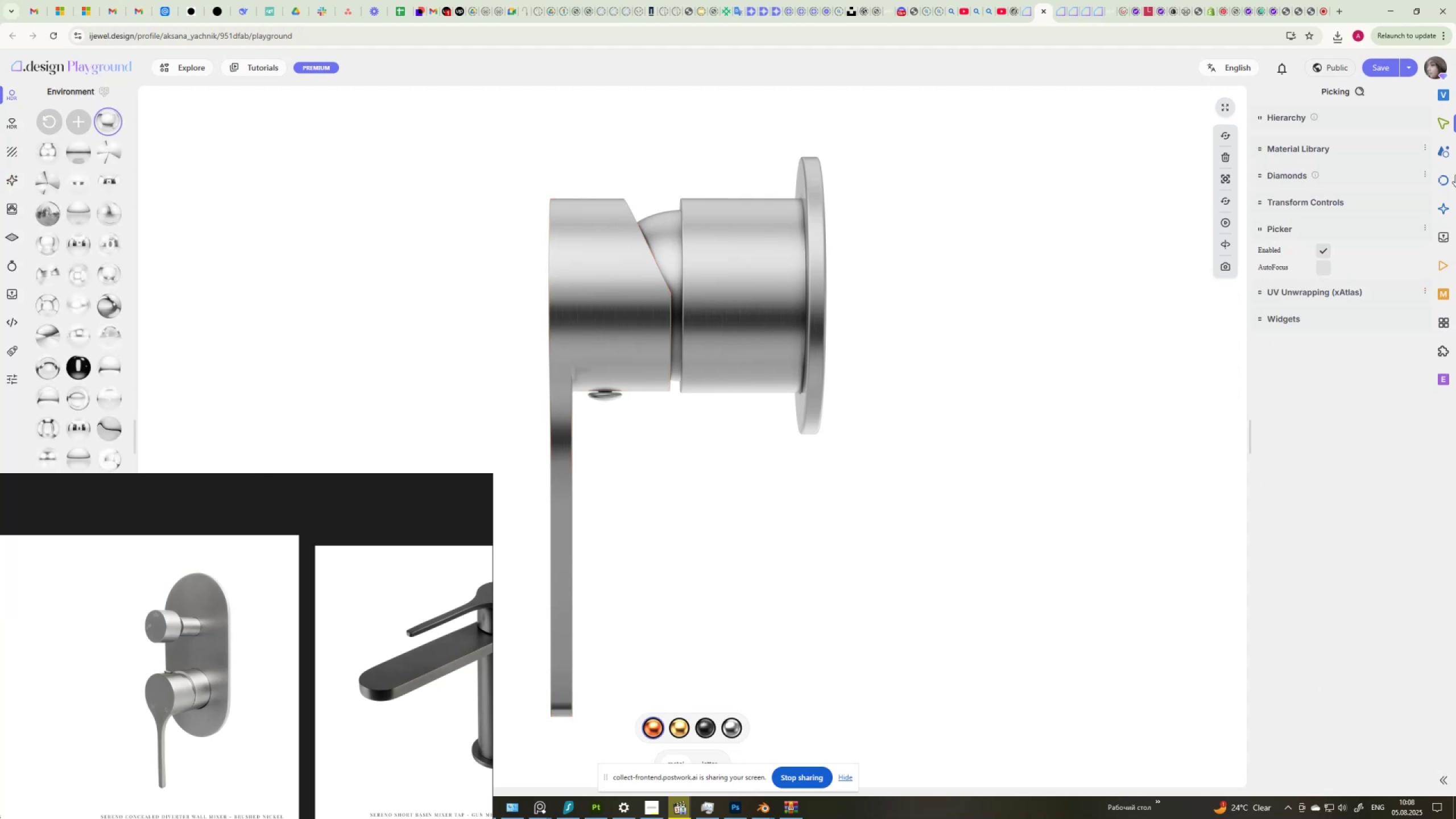 
left_click([1445, 153])
 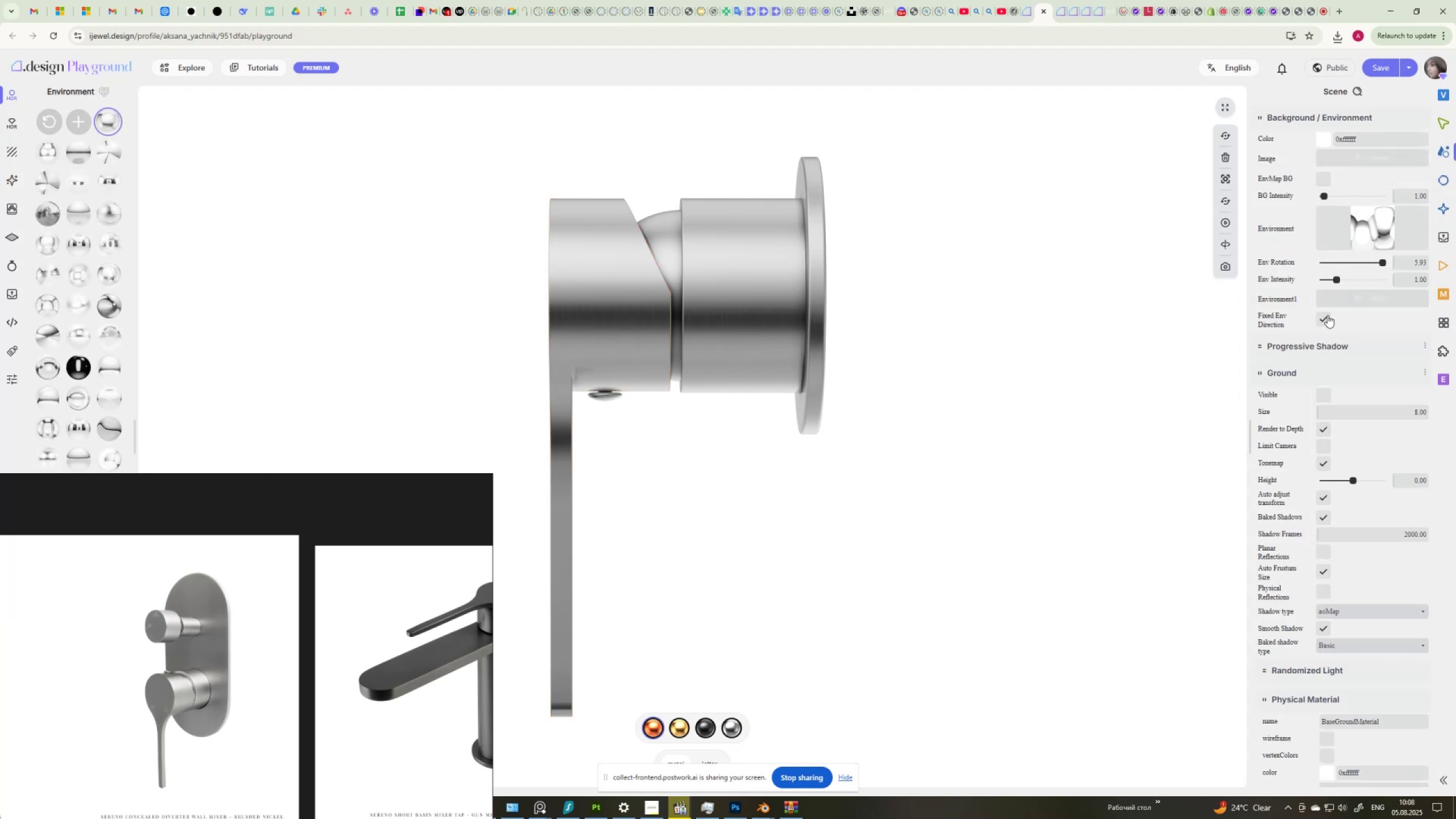 
left_click([1325, 320])
 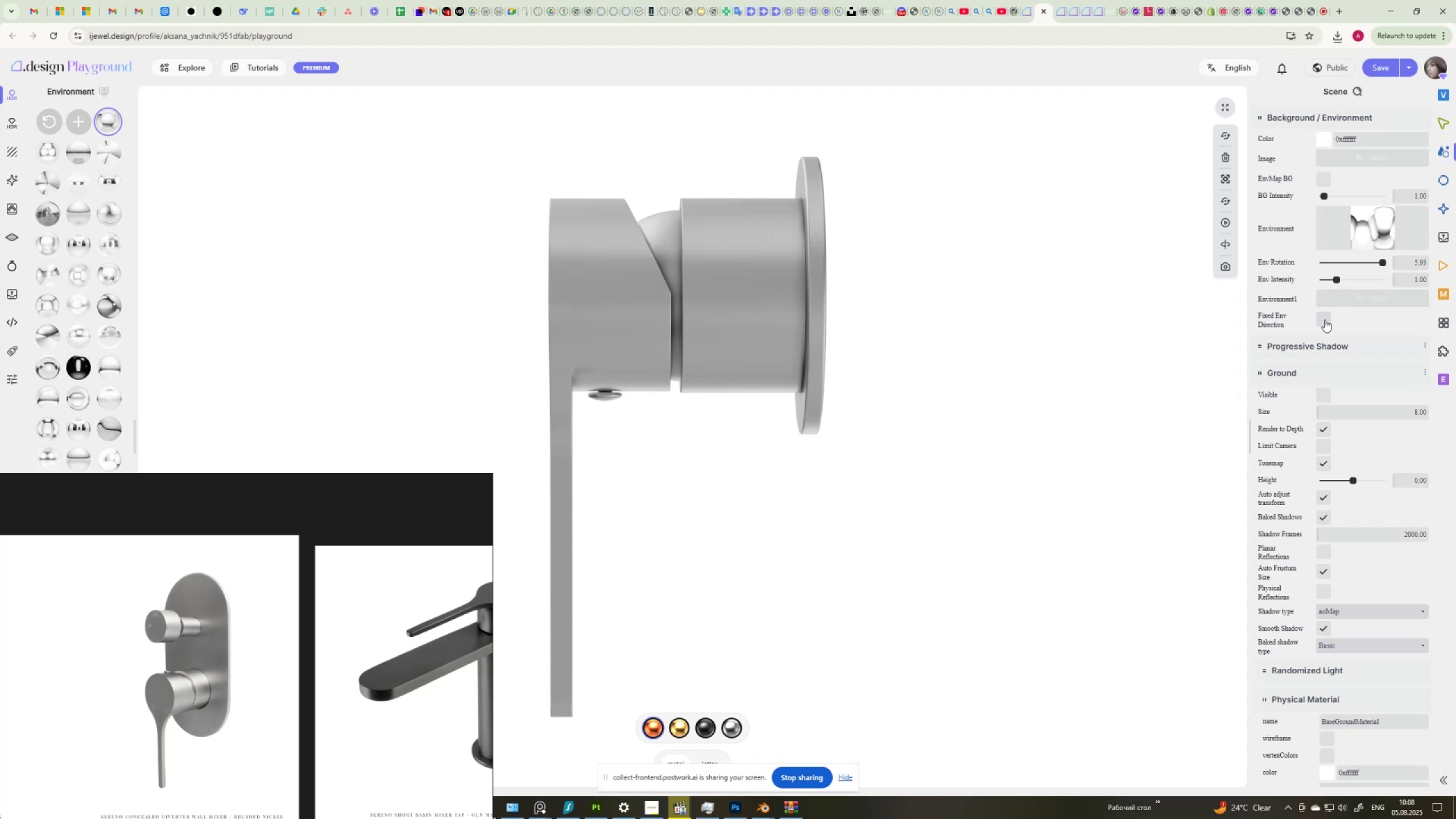 
left_click([1325, 320])
 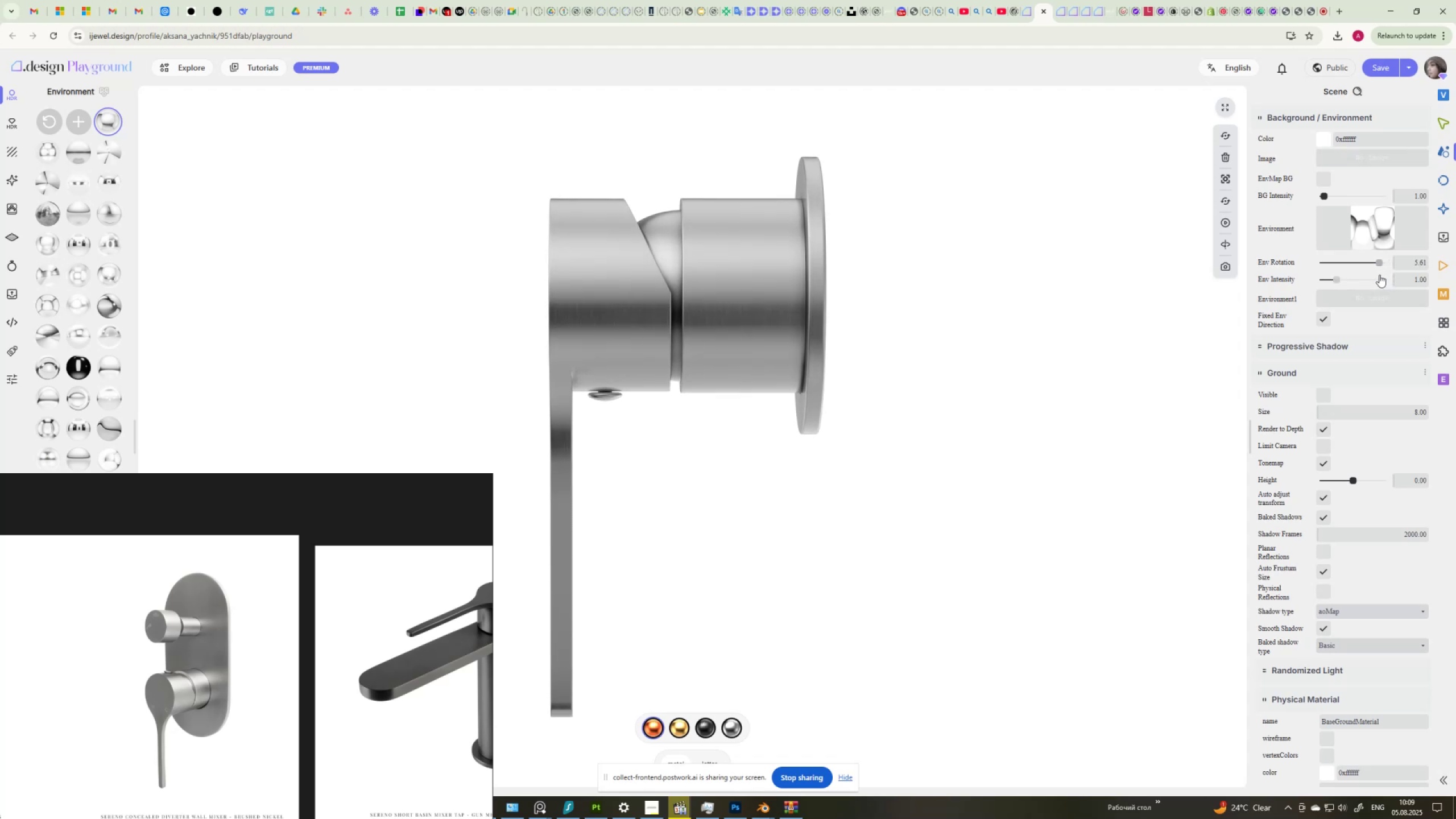 
wait(61.8)
 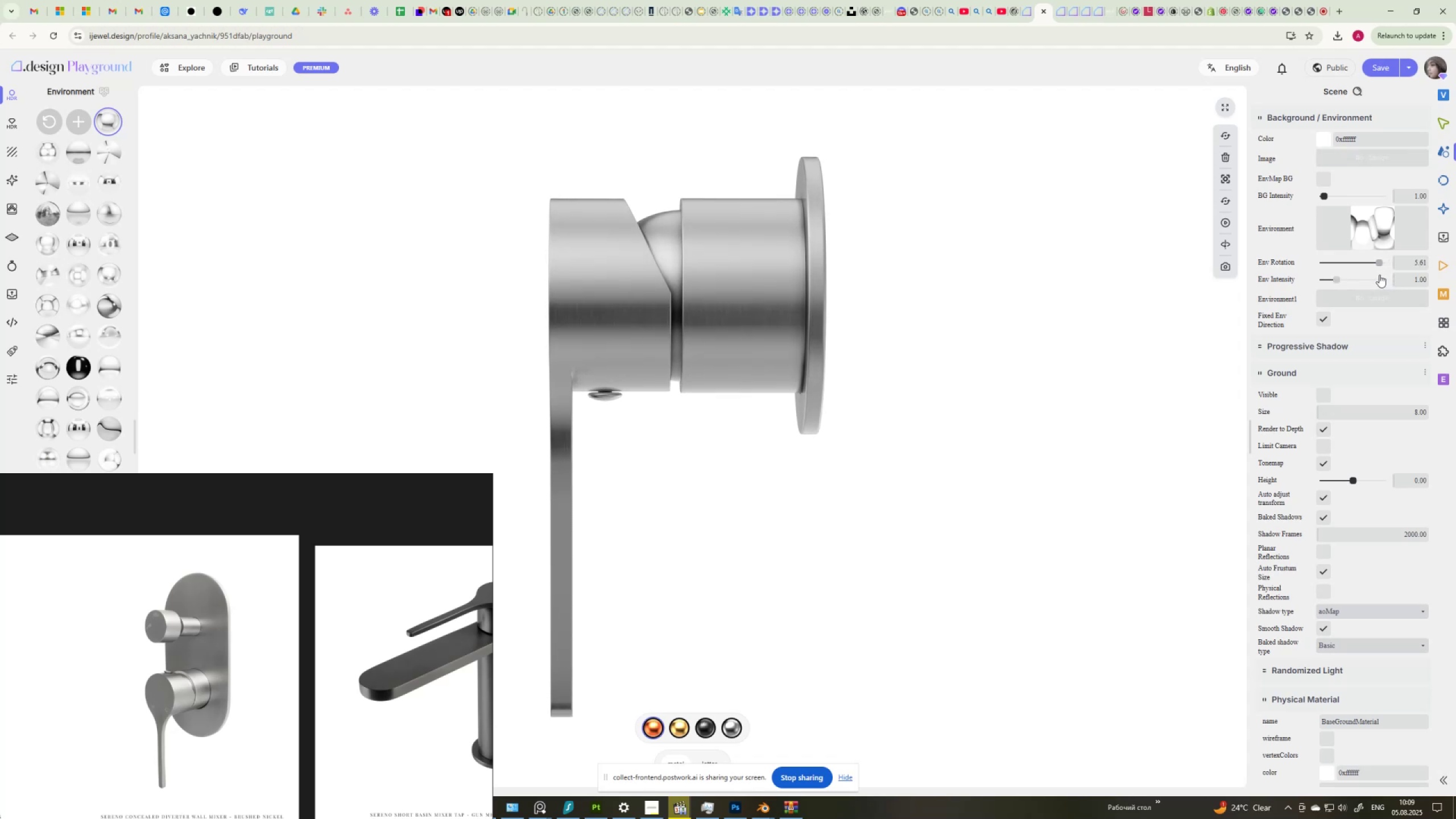 
left_click([12, 295])
 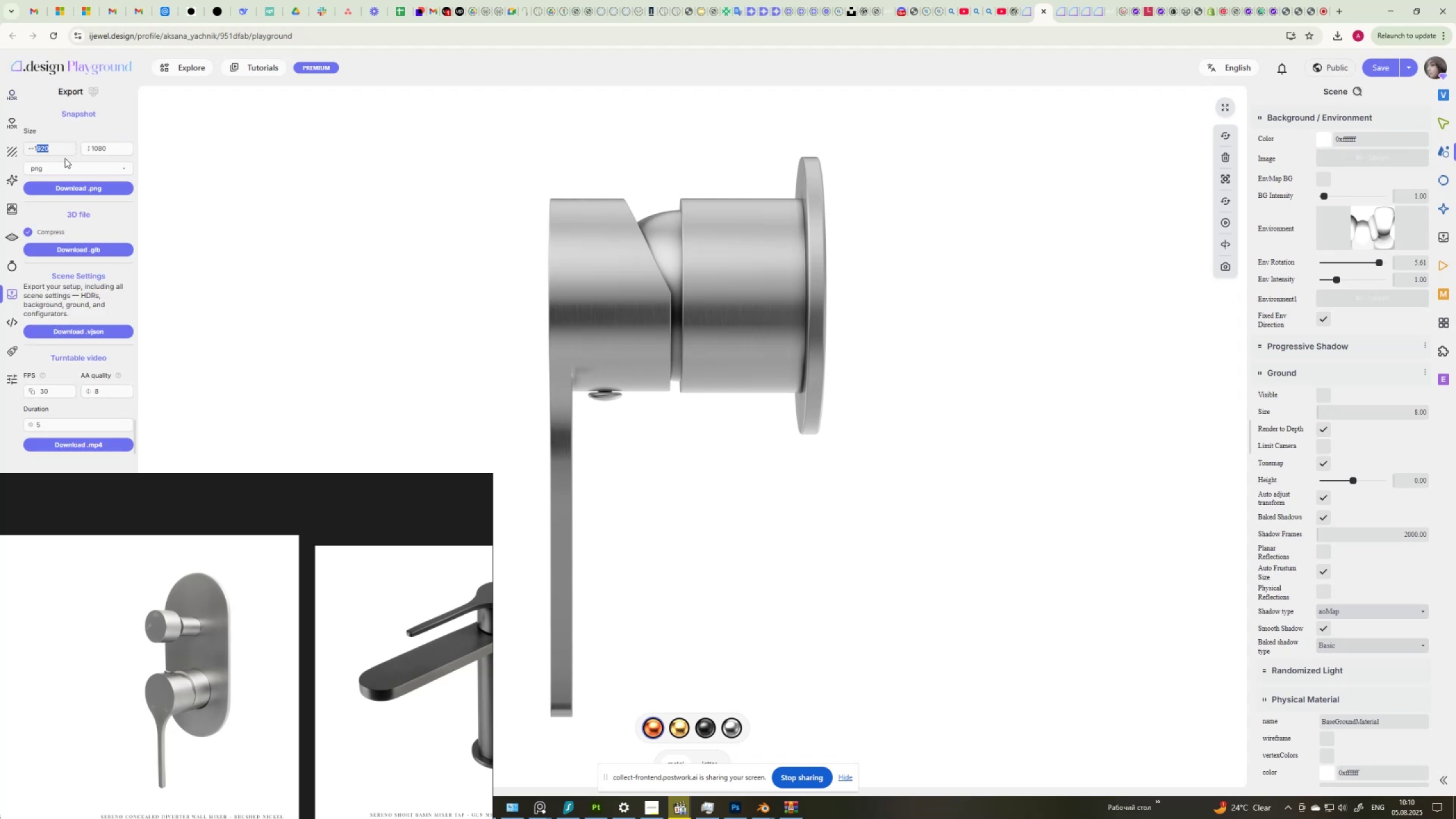 
key(Numpad4)
 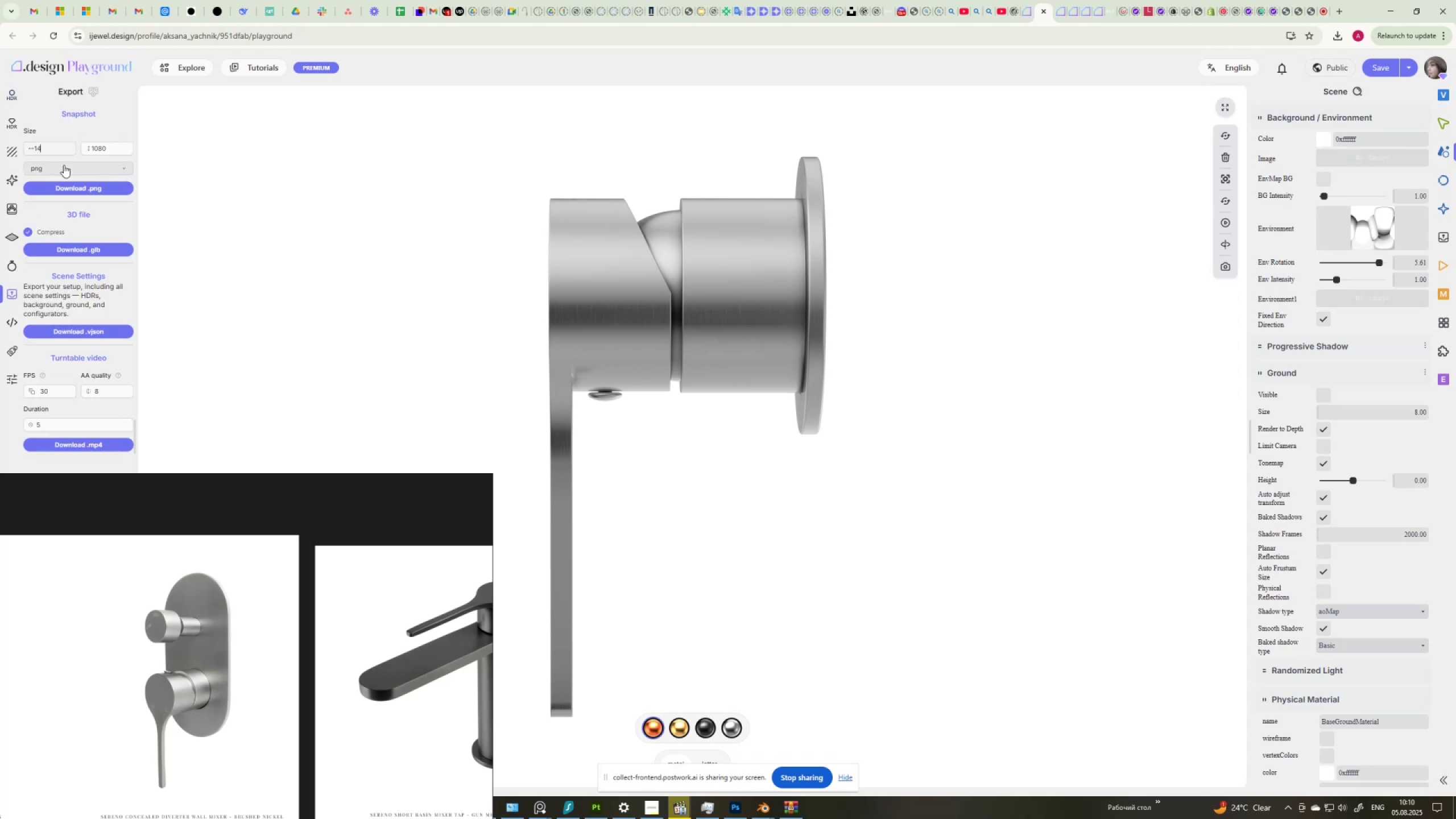 
key(Numpad0)
 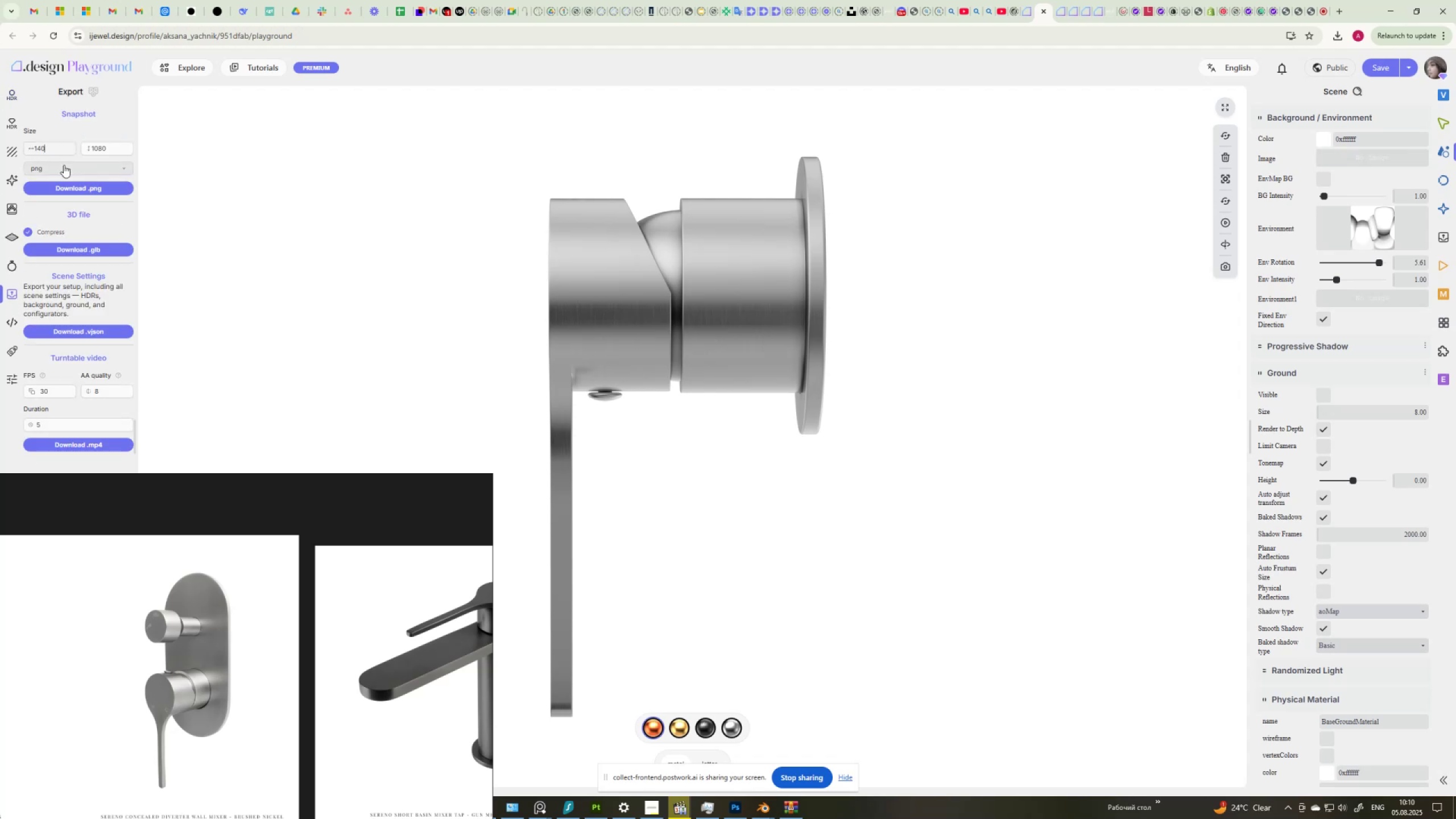 
key(Numpad0)
 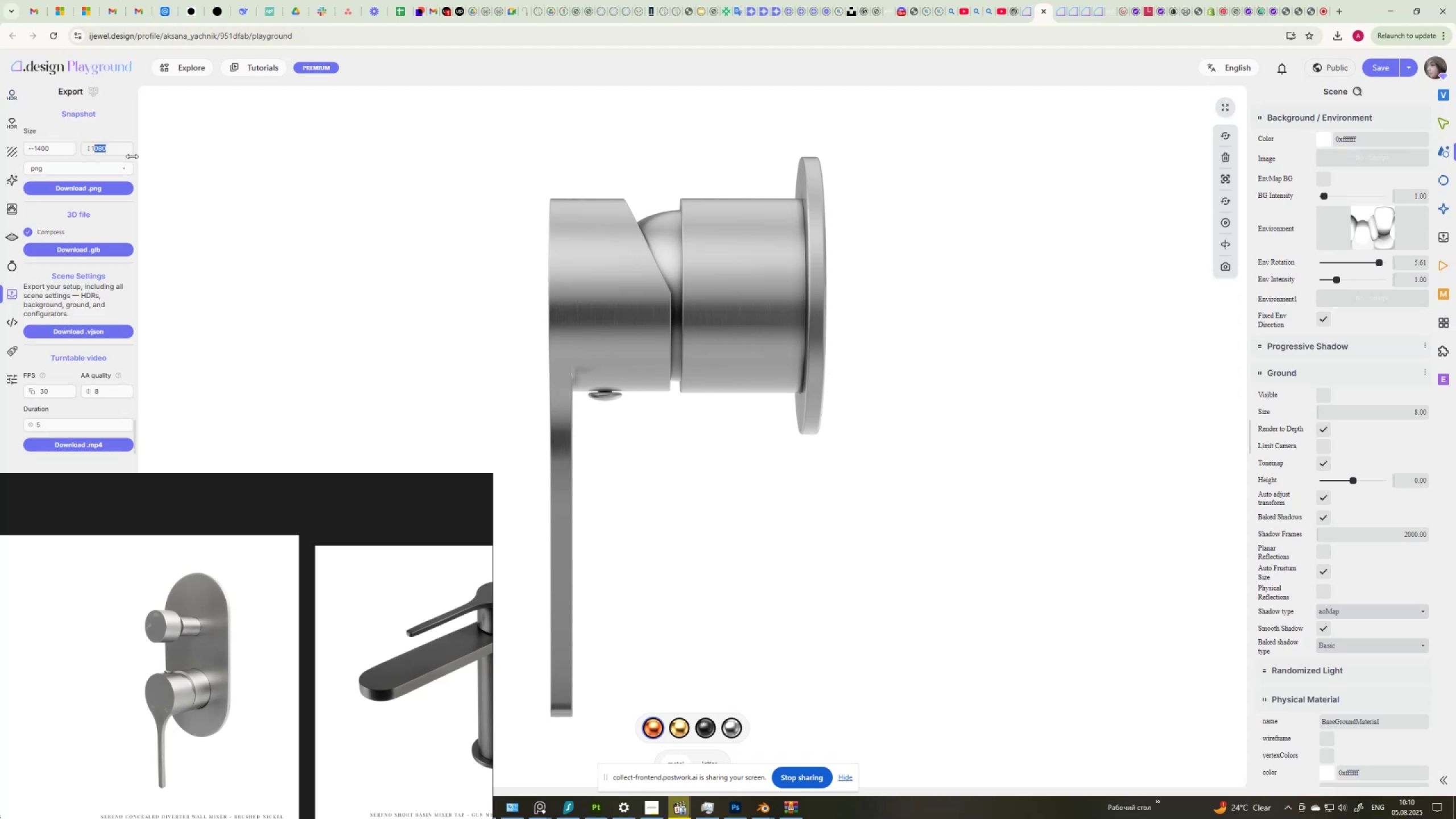 
key(Numpad4)
 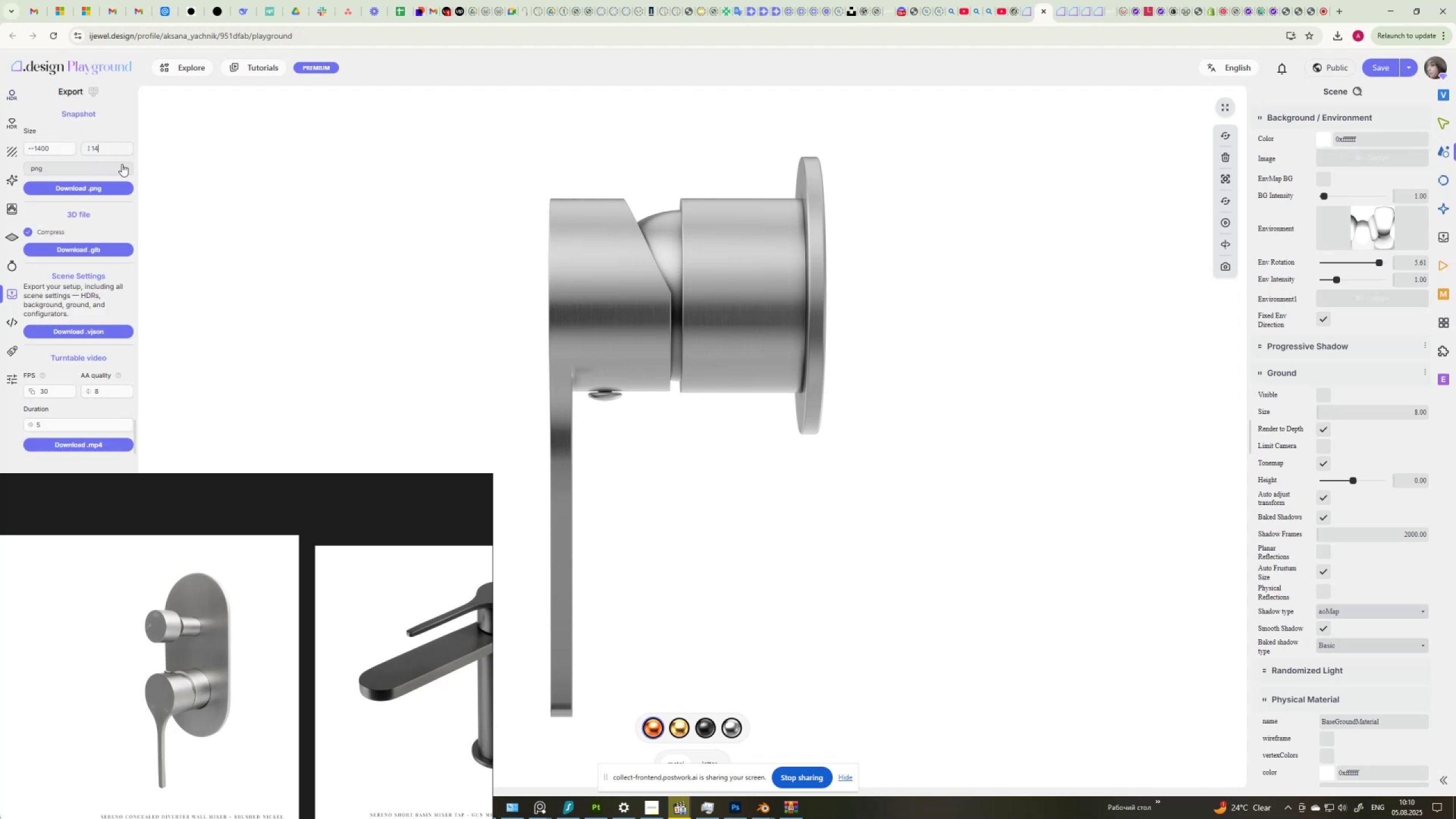 
key(Numpad0)
 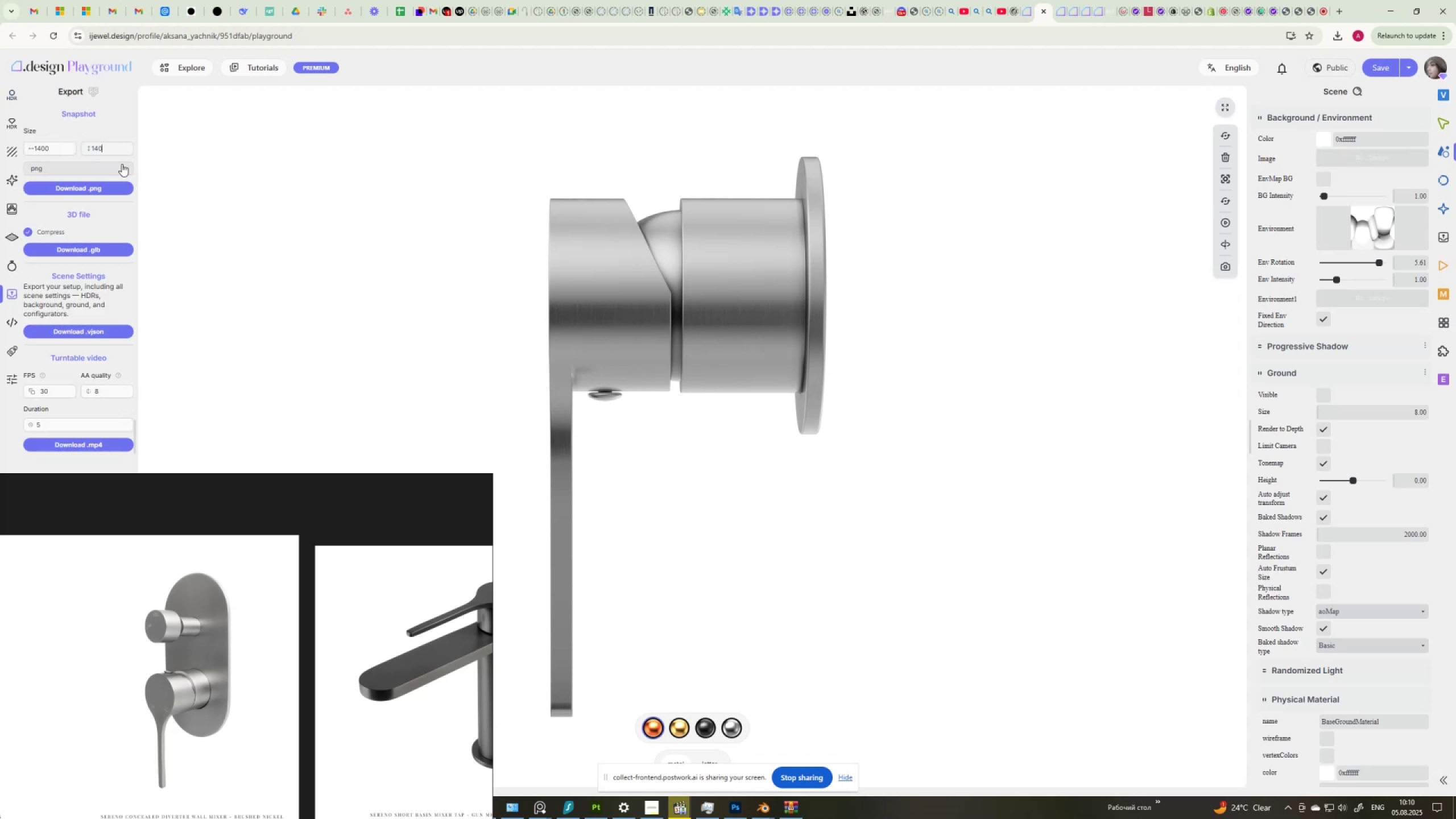 
key(Numpad0)
 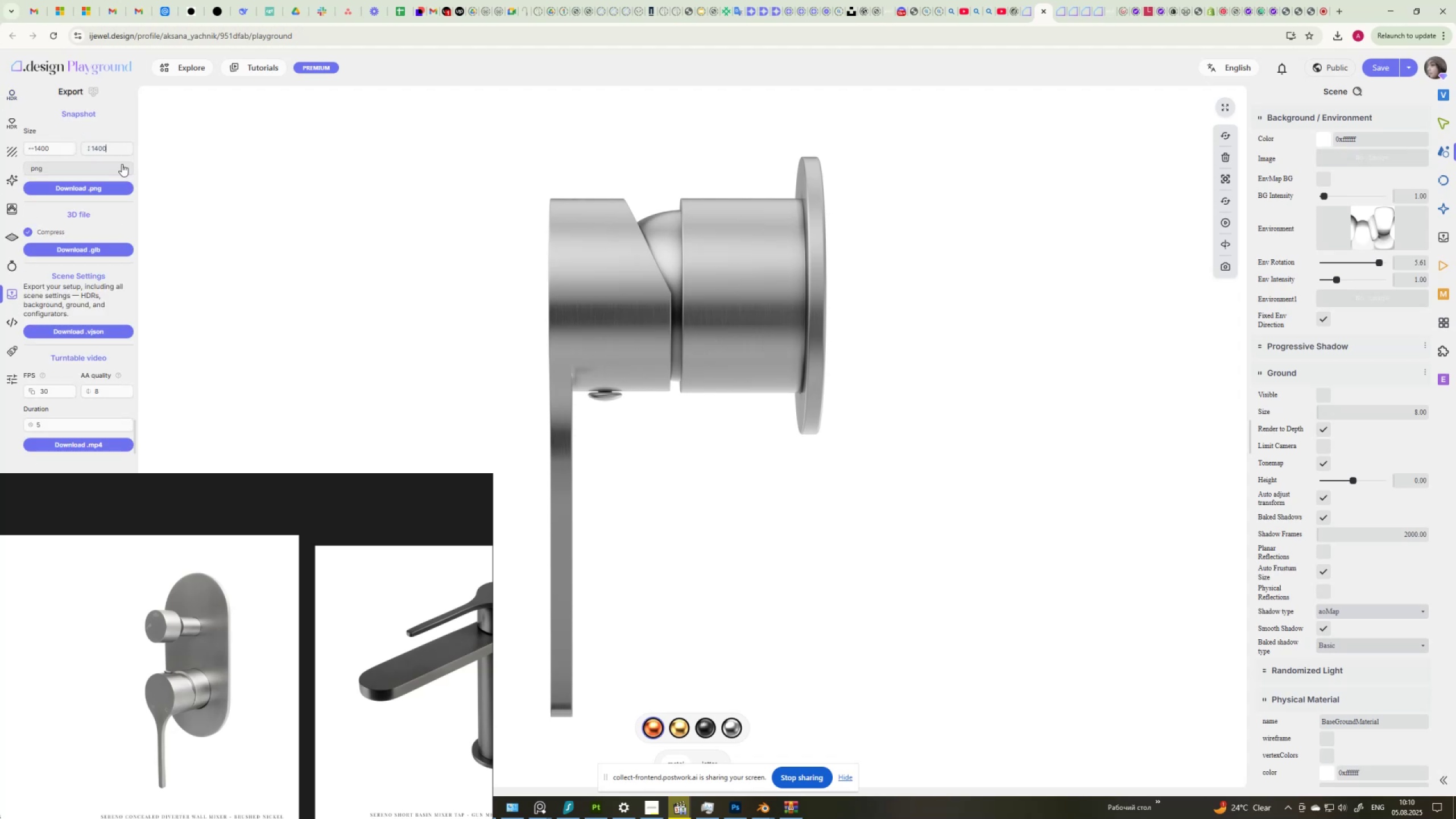 
key(NumpadEnter)
 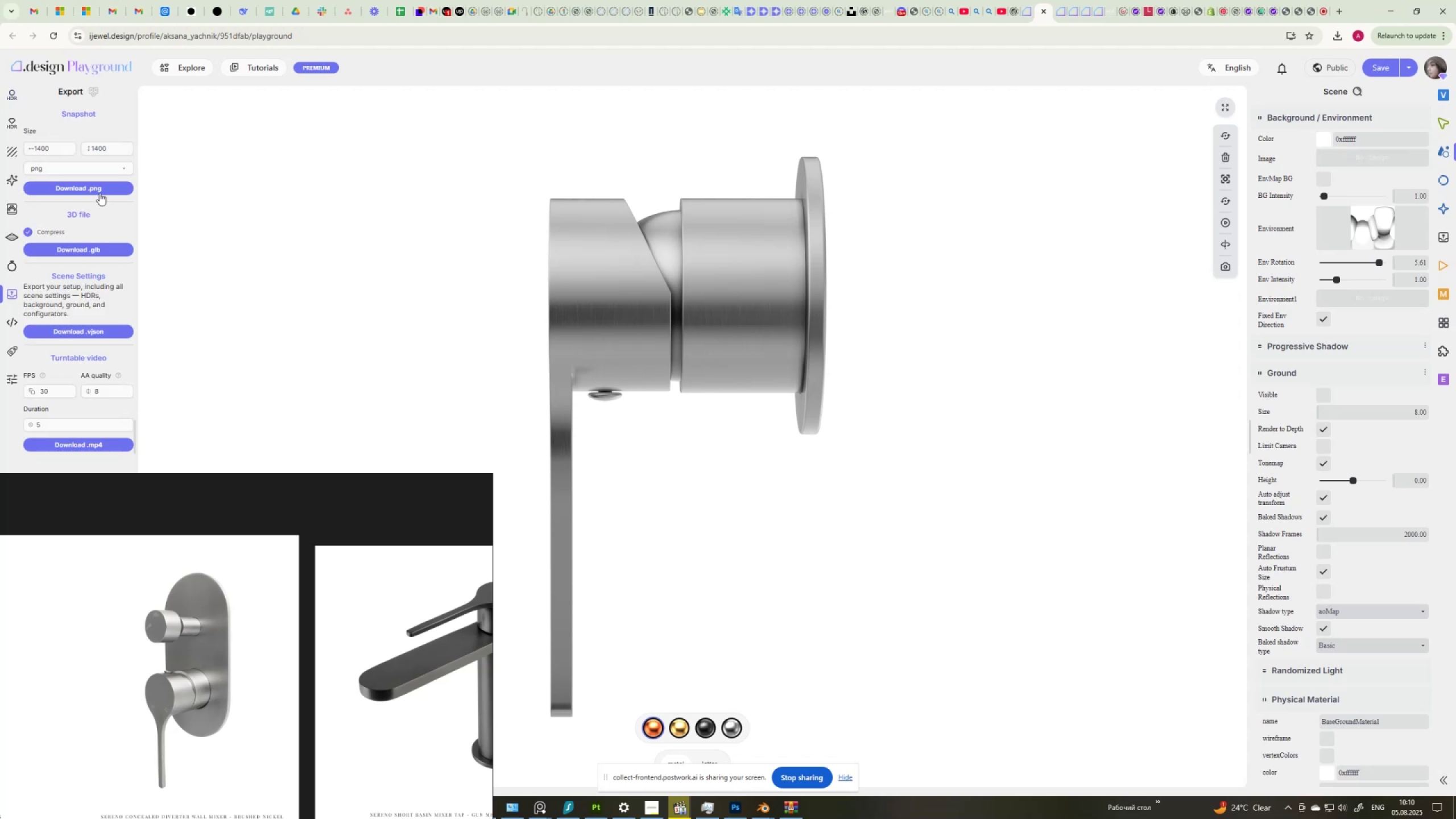 
left_click([100, 191])
 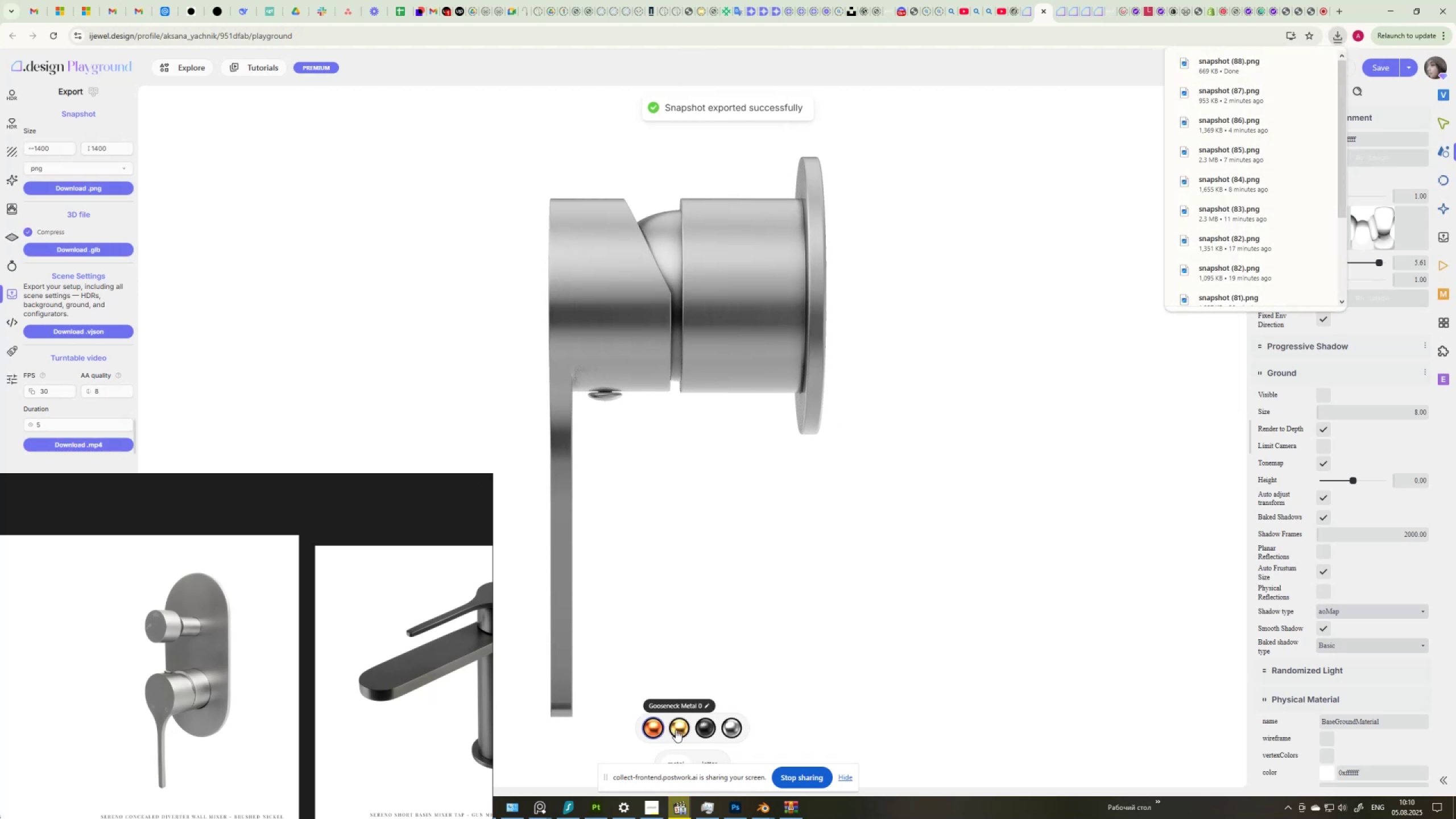 
wait(7.47)
 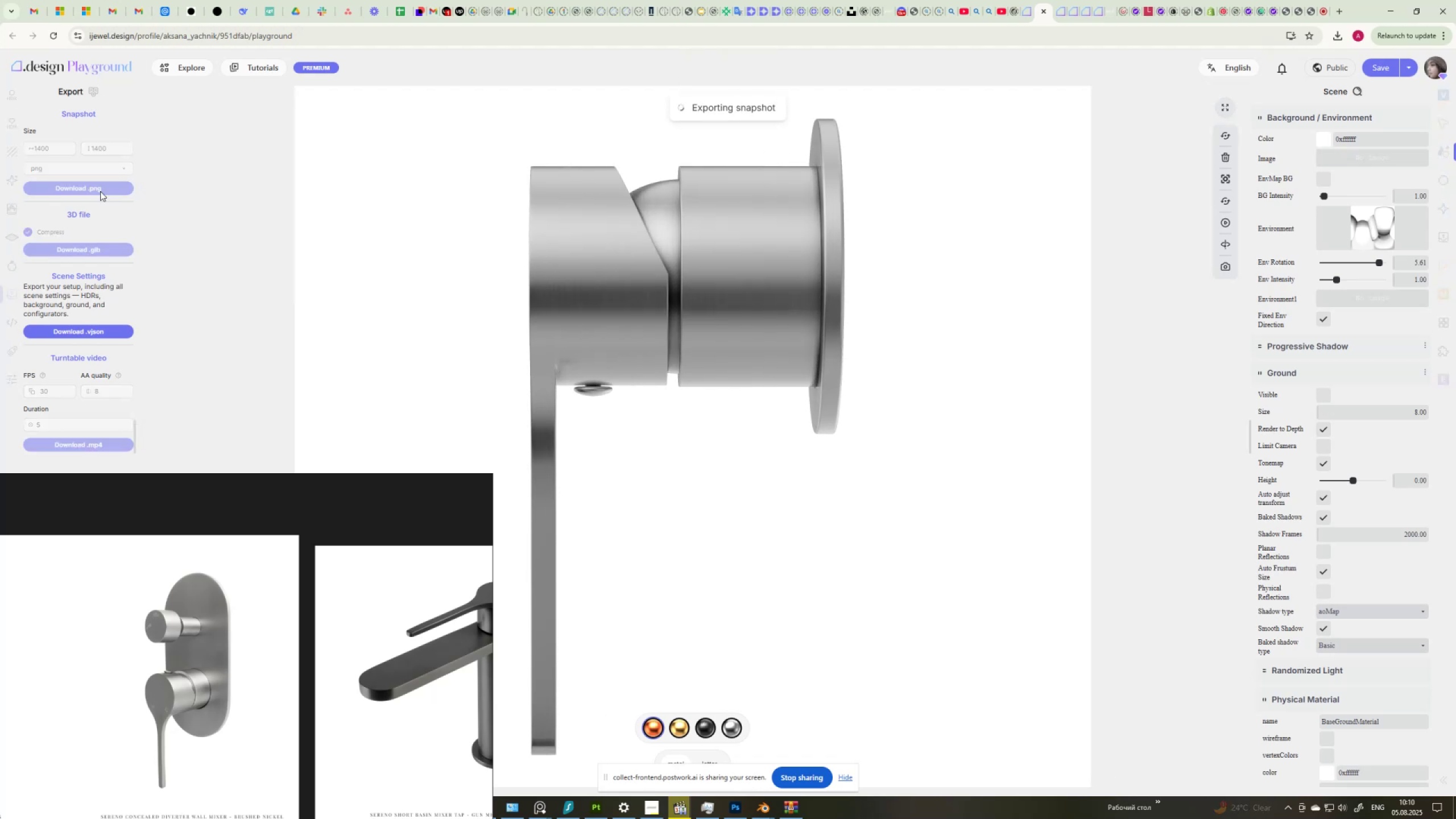 
left_click([677, 729])
 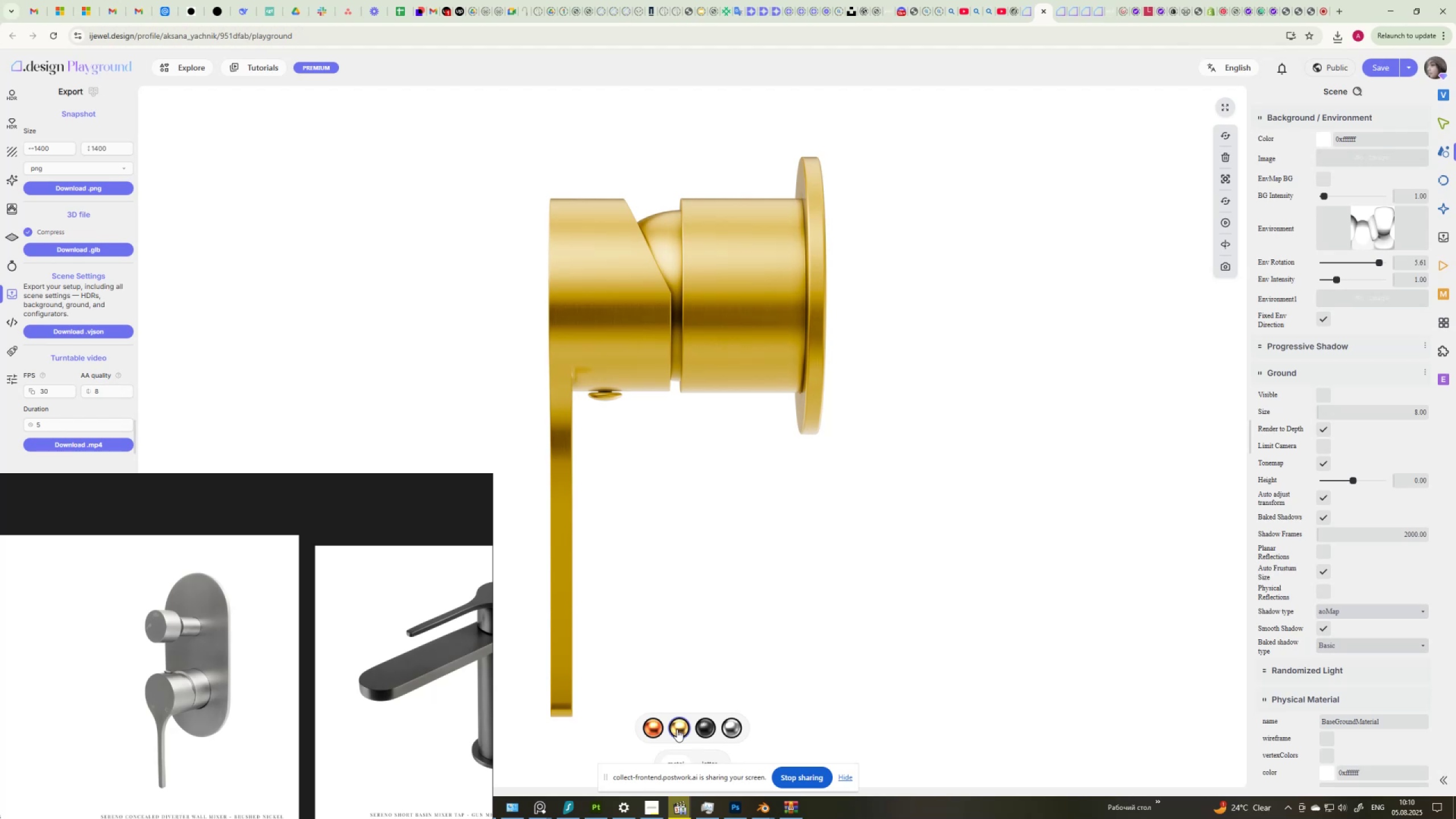 
wait(9.13)
 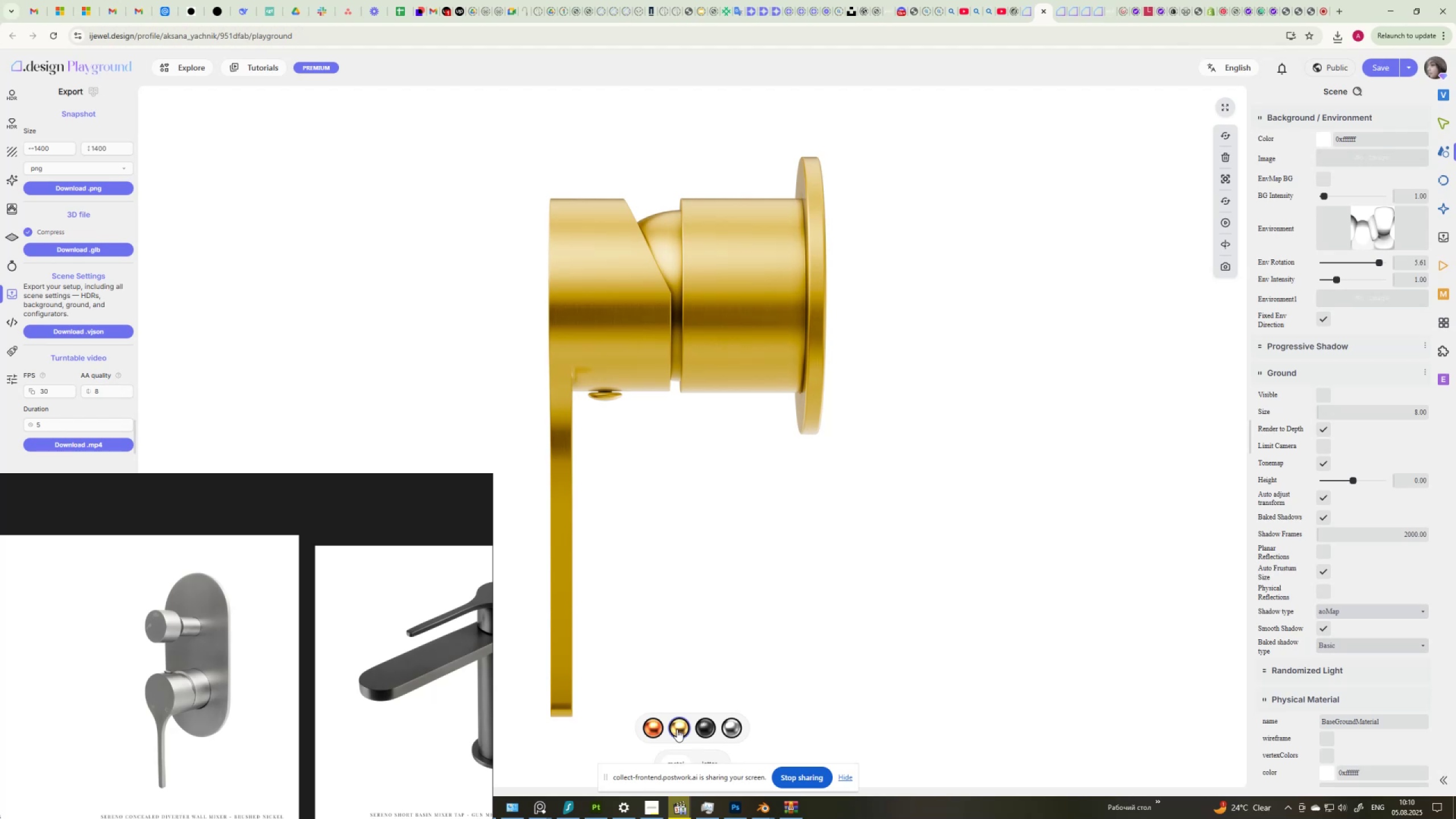 
left_click([732, 731])
 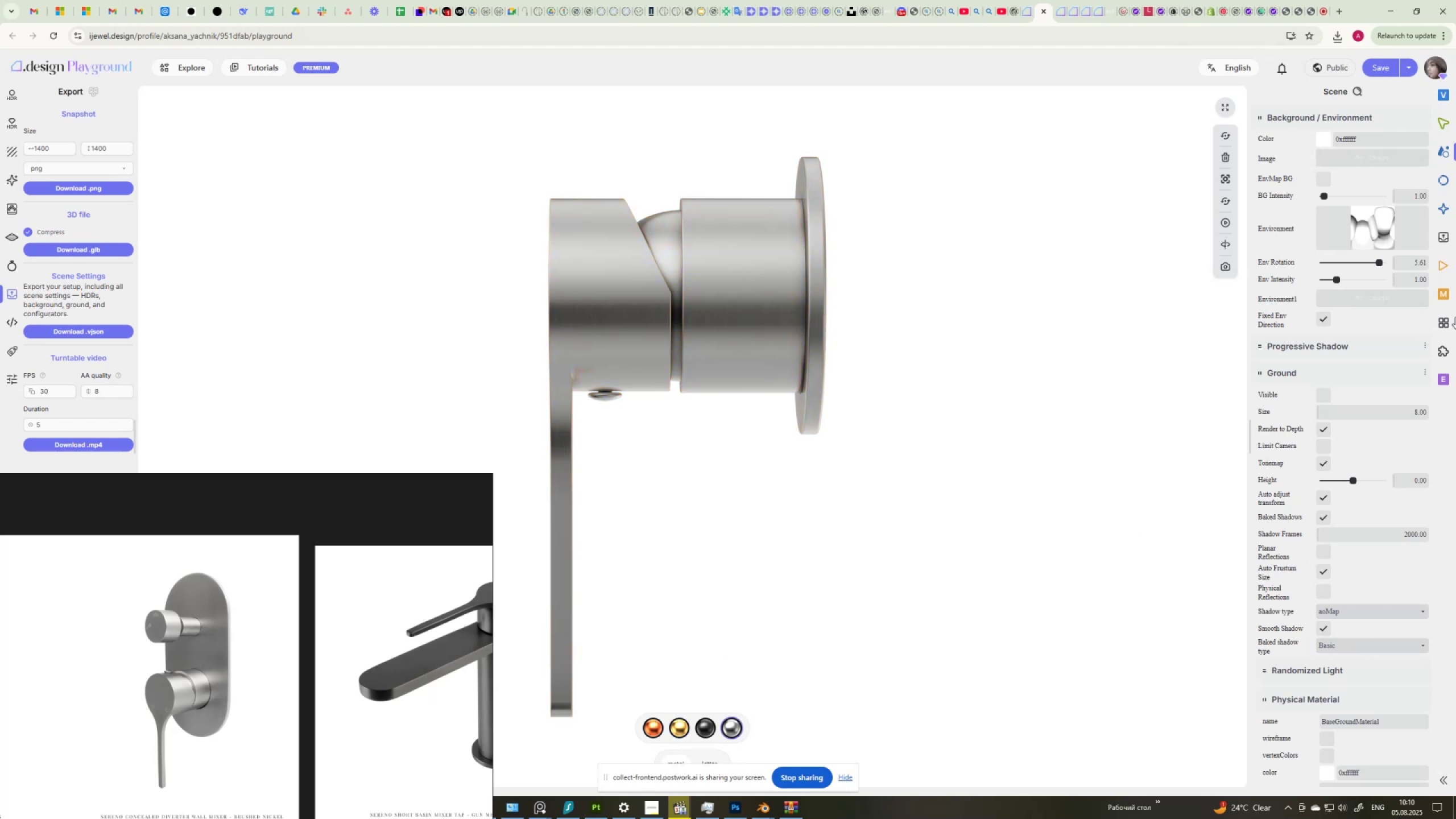 
left_click([1444, 263])
 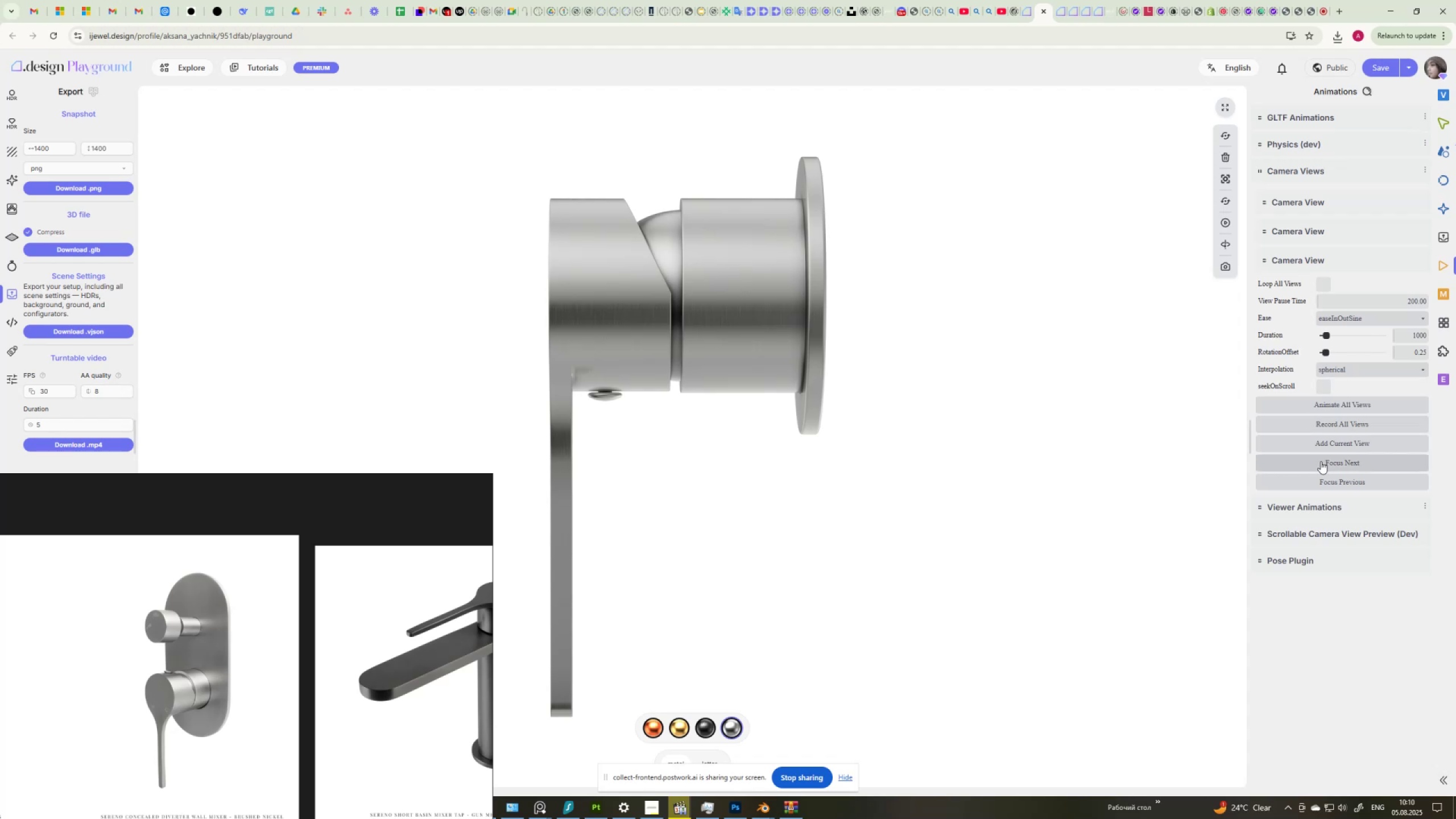 
left_click([1334, 464])
 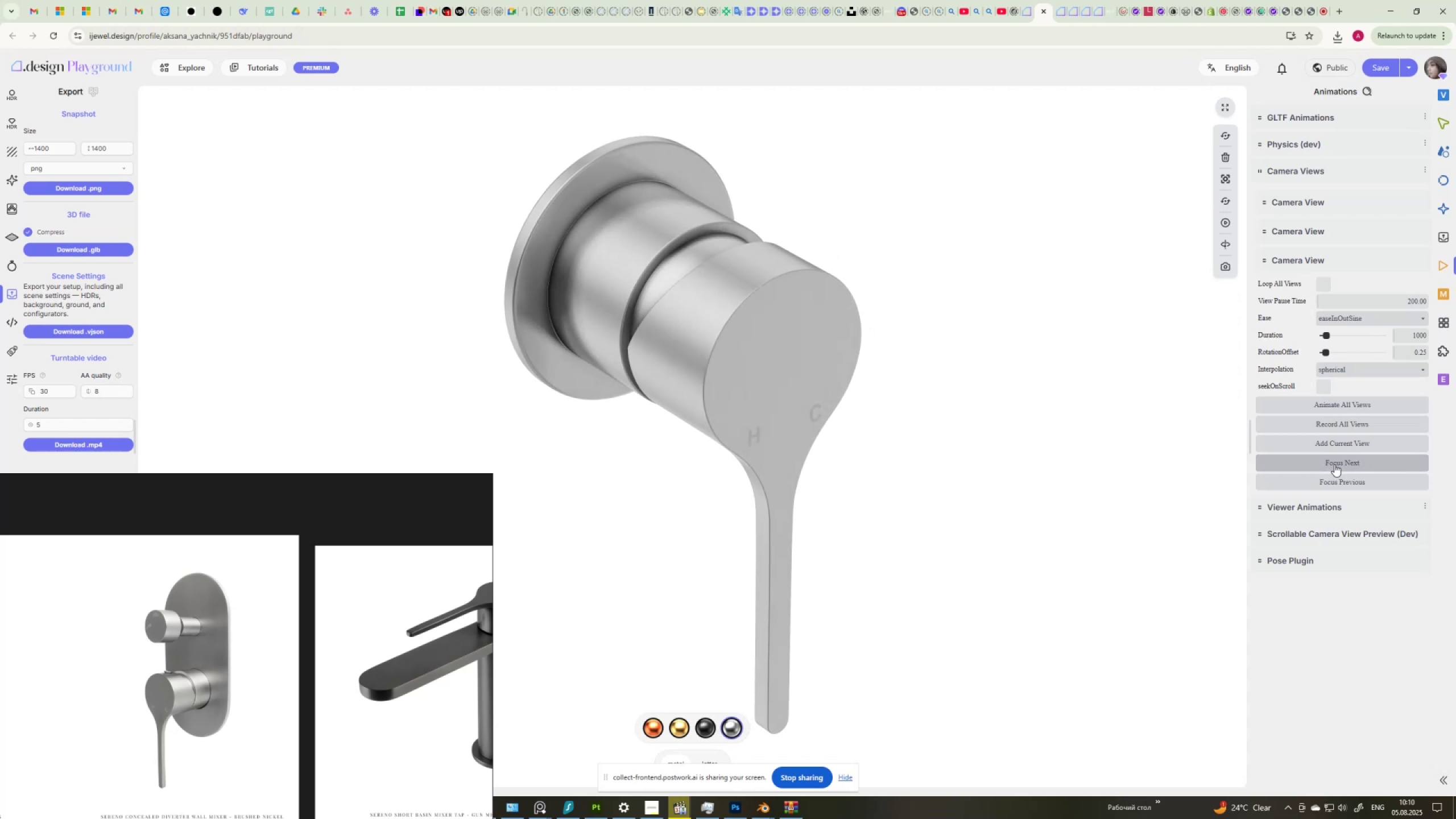 
wait(12.75)
 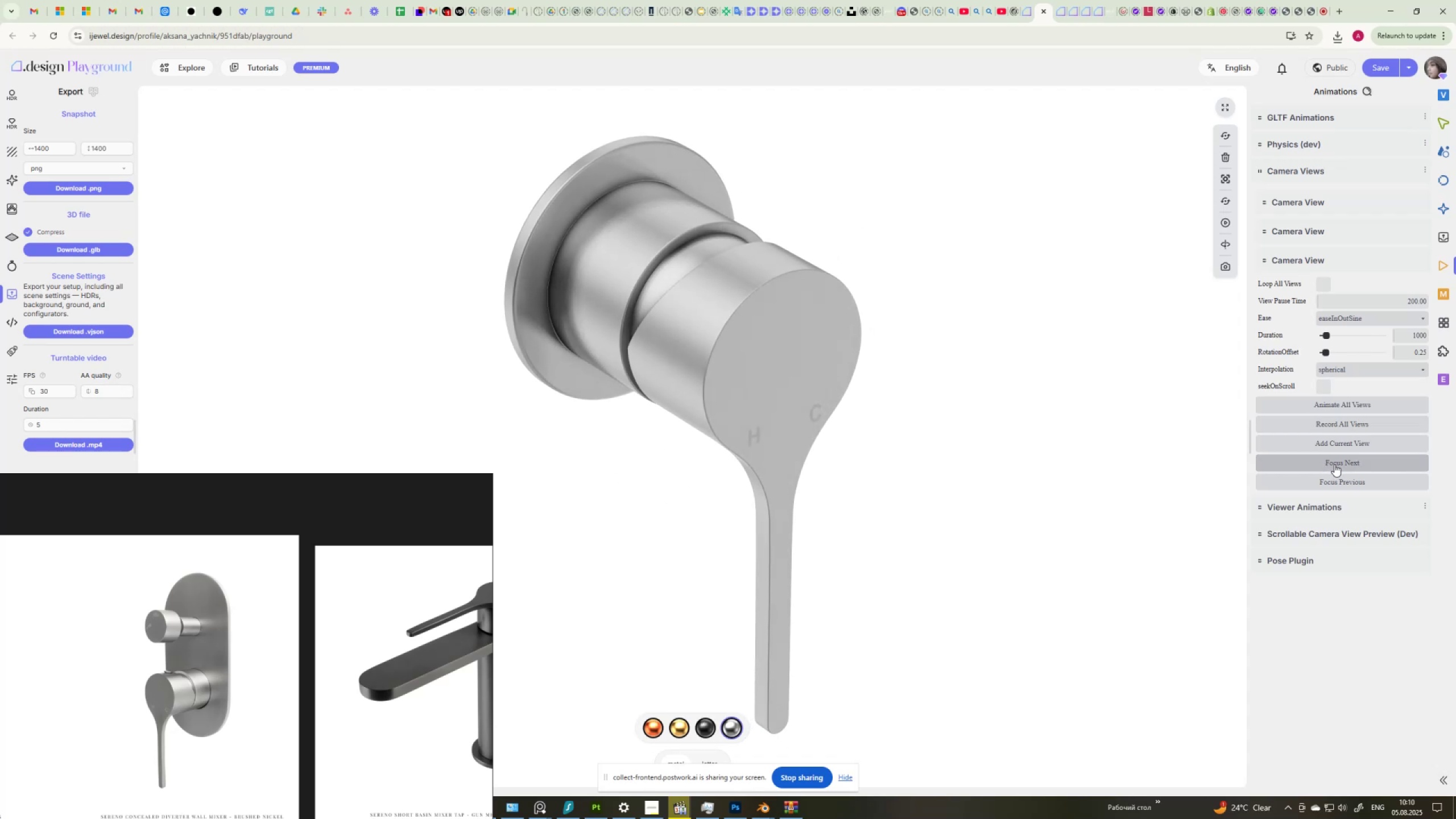 
left_click([234, 801])
 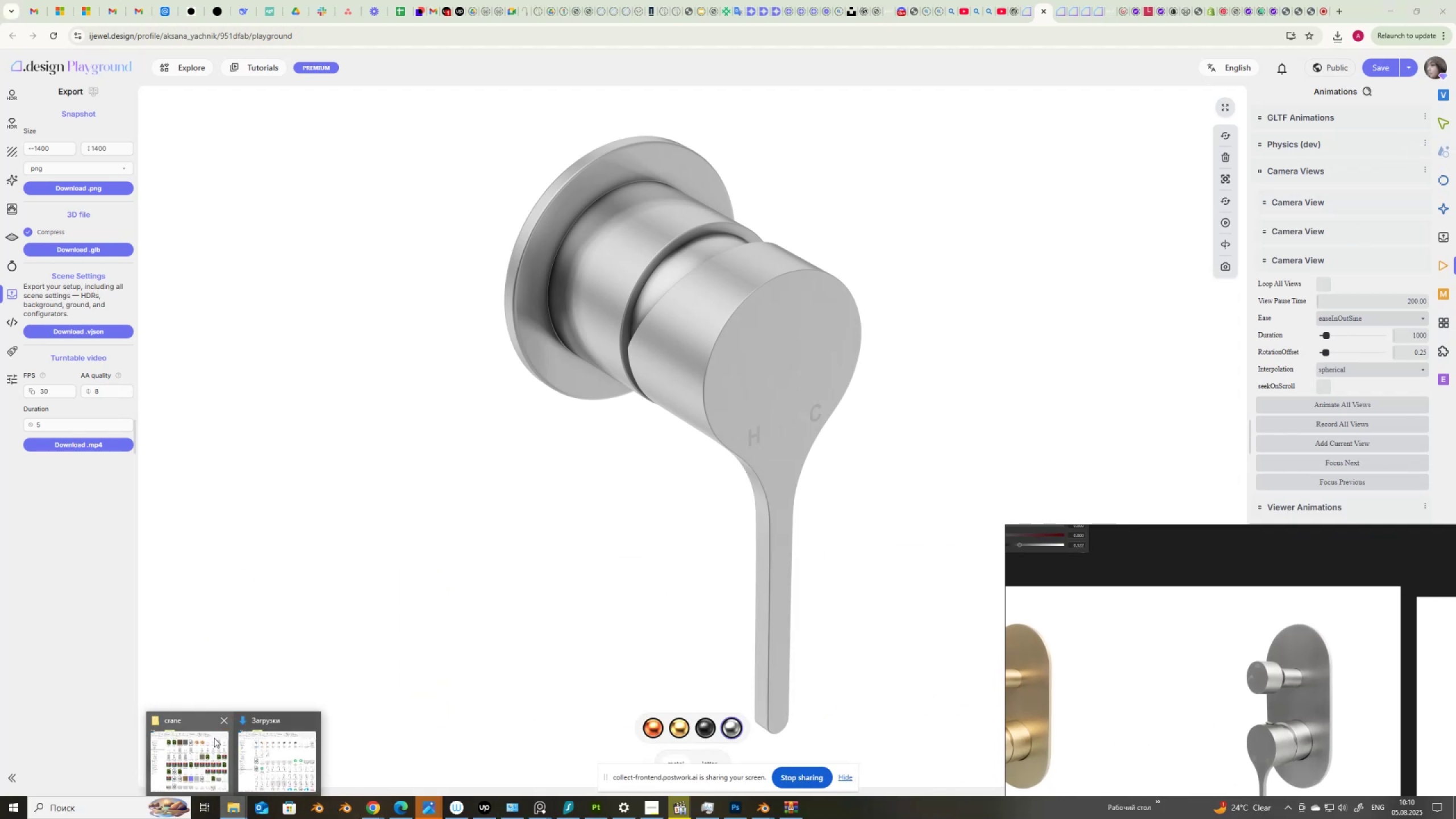 
left_click([265, 751])
 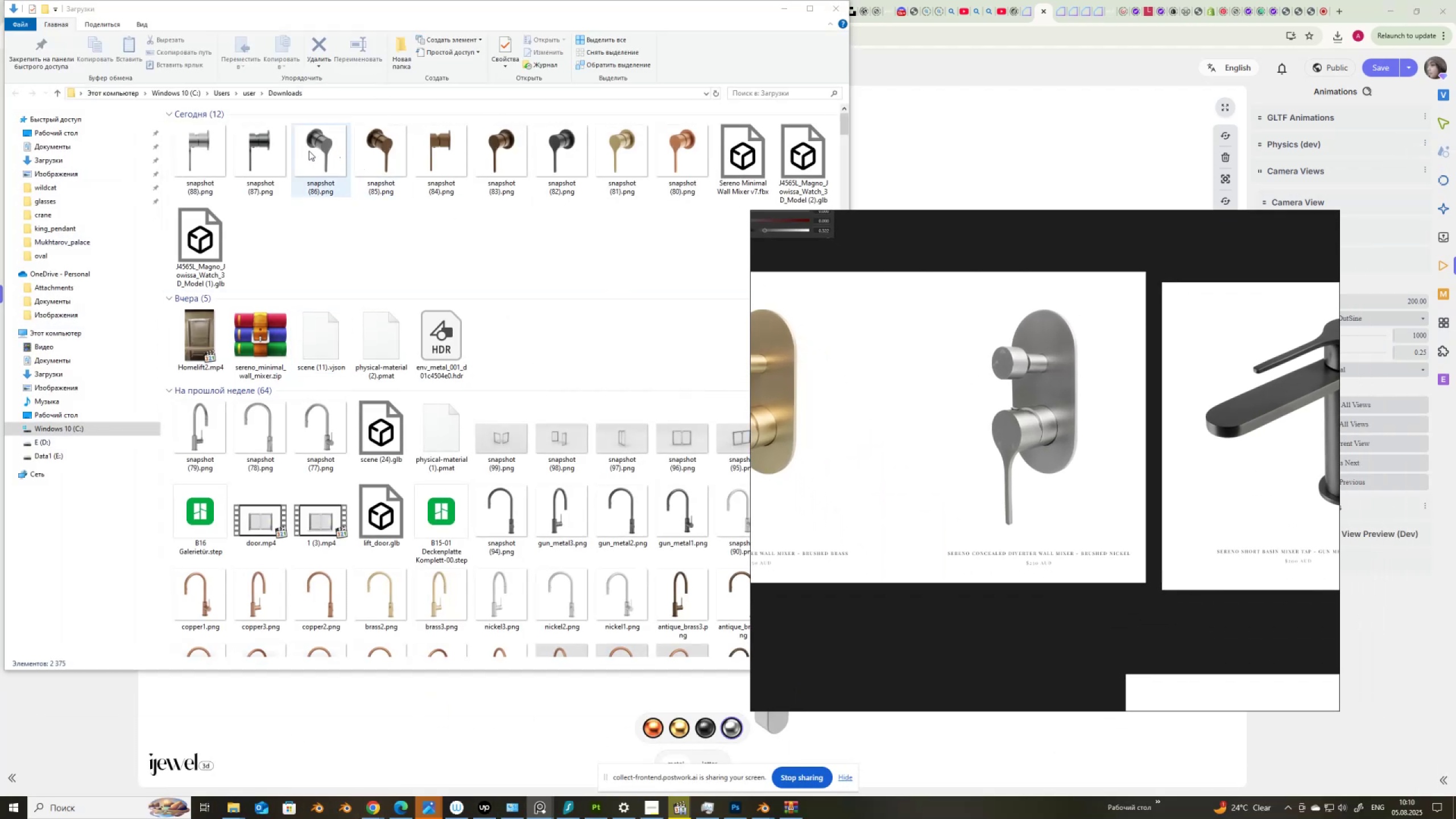 
scroll: coordinate [992, 363], scroll_direction: down, amount: 4.0
 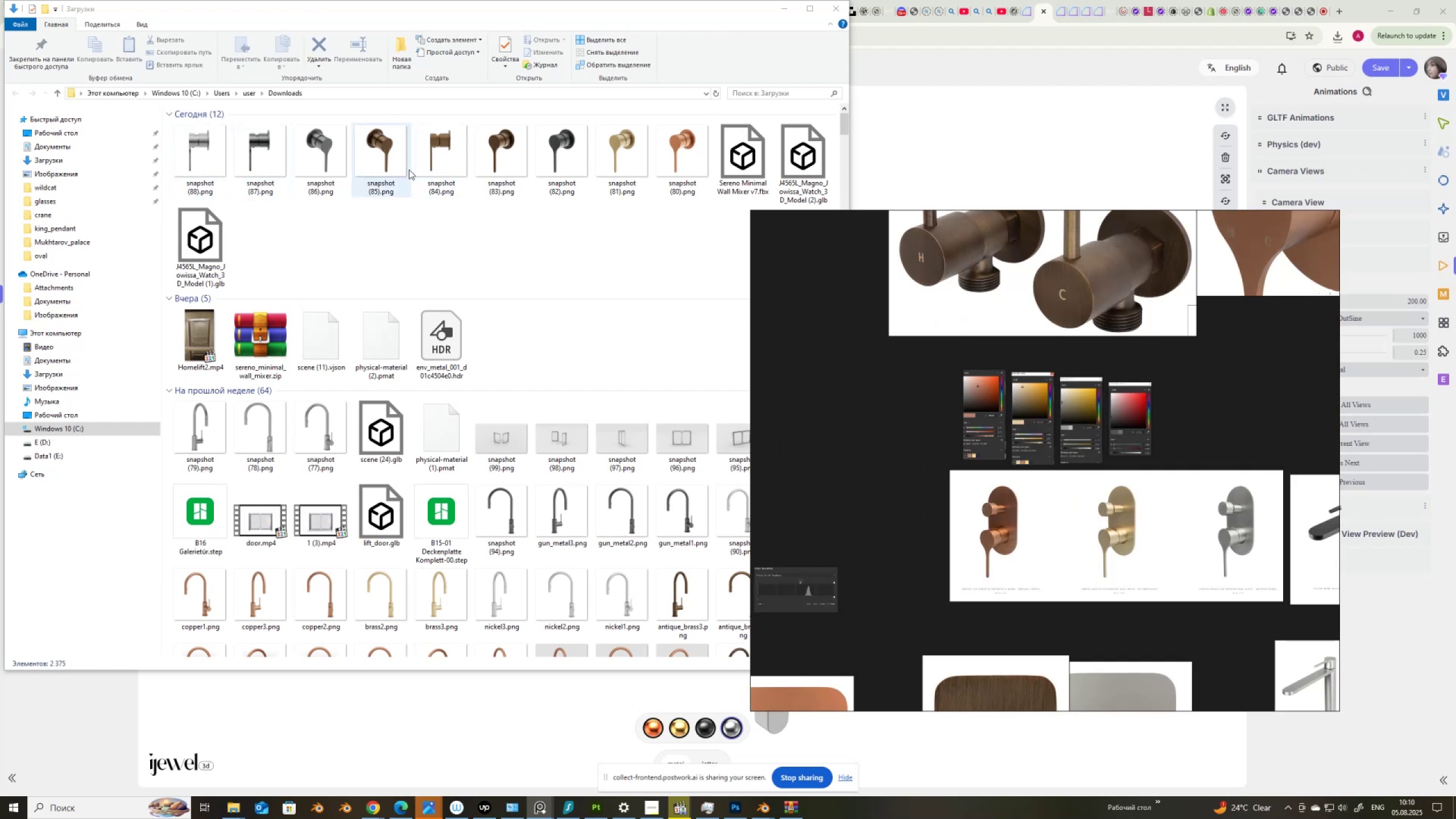 
wait(6.18)
 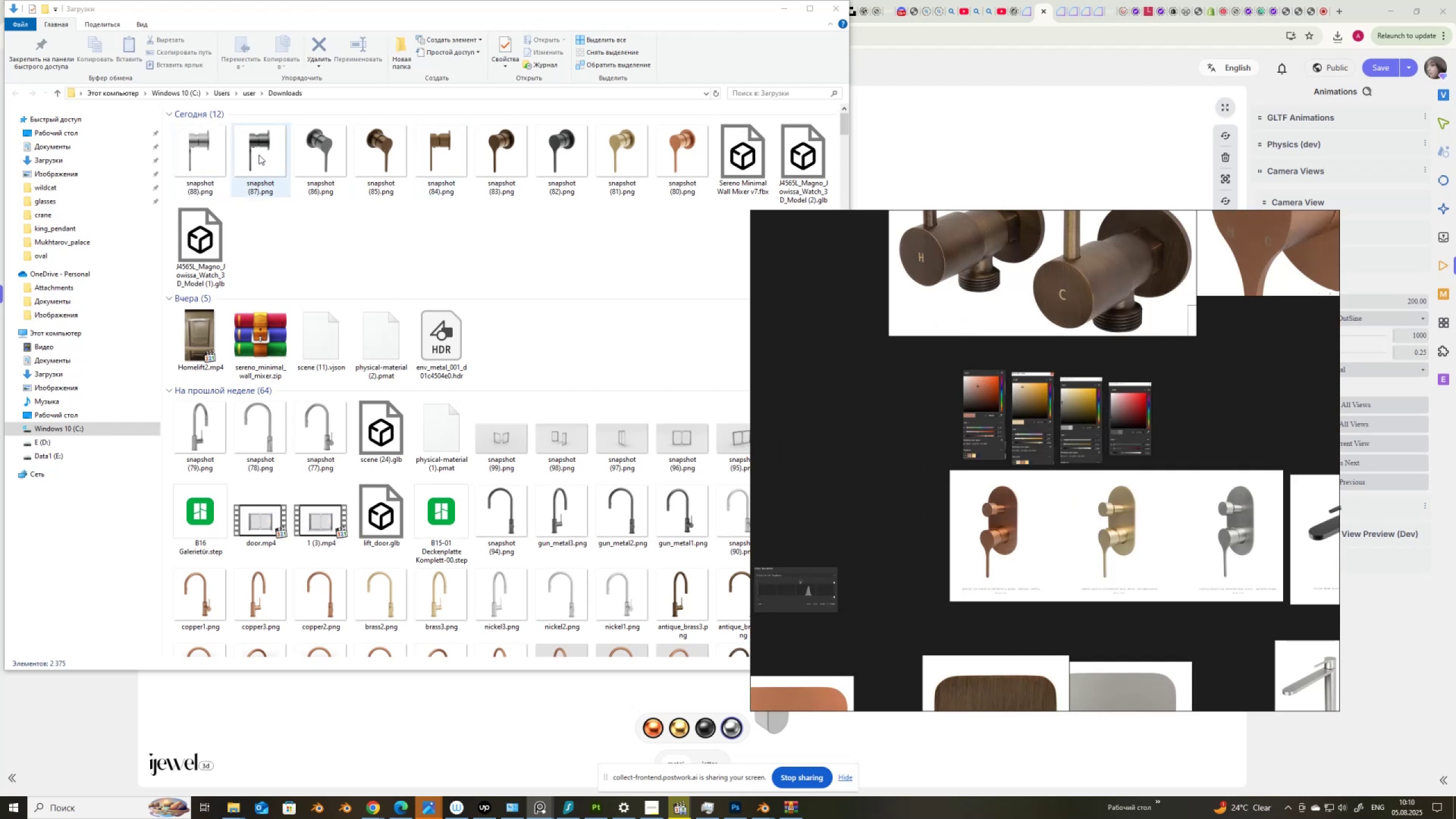 
left_click([322, 146])
 